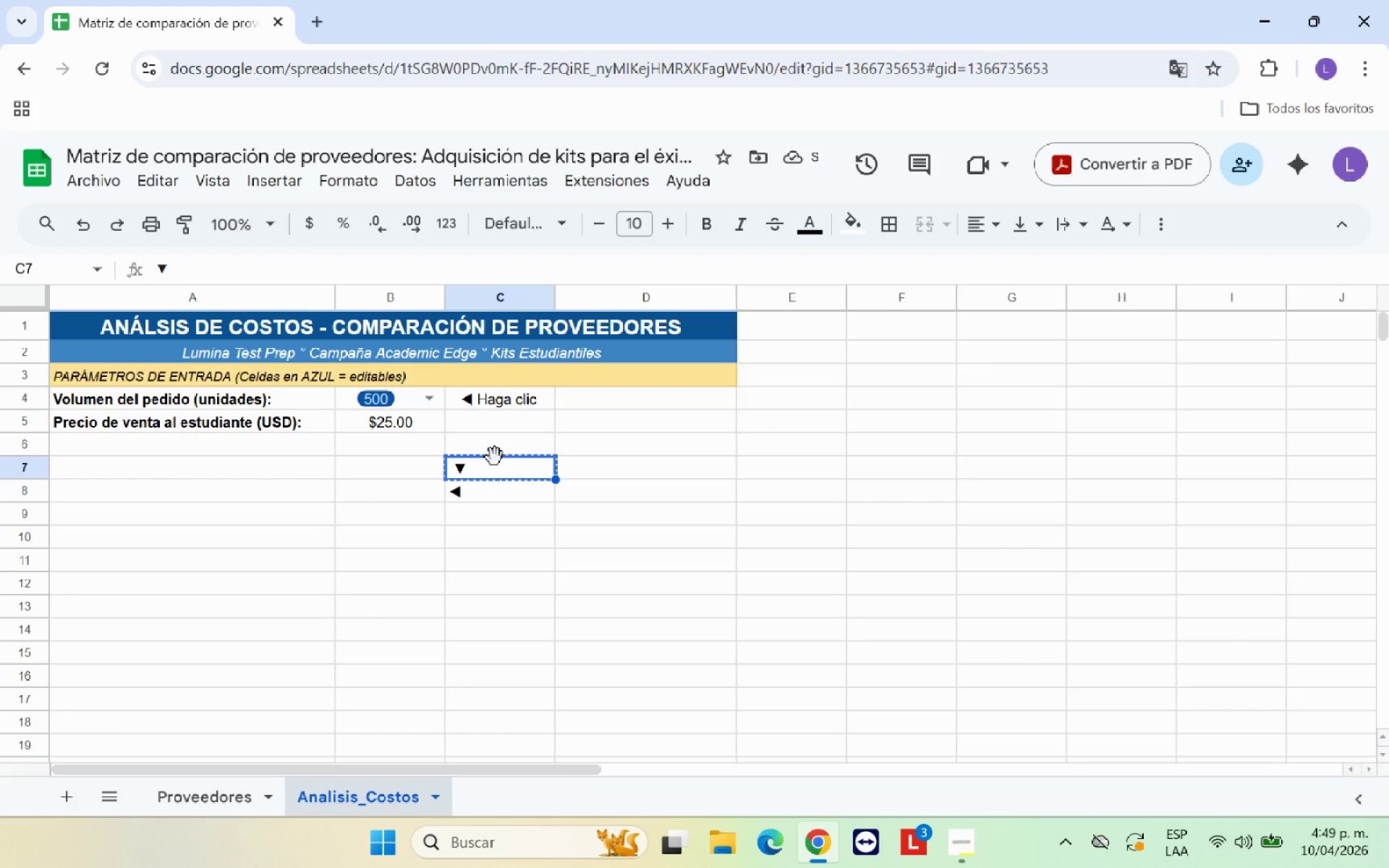 
hold_key(key=C, duration=0.45)
 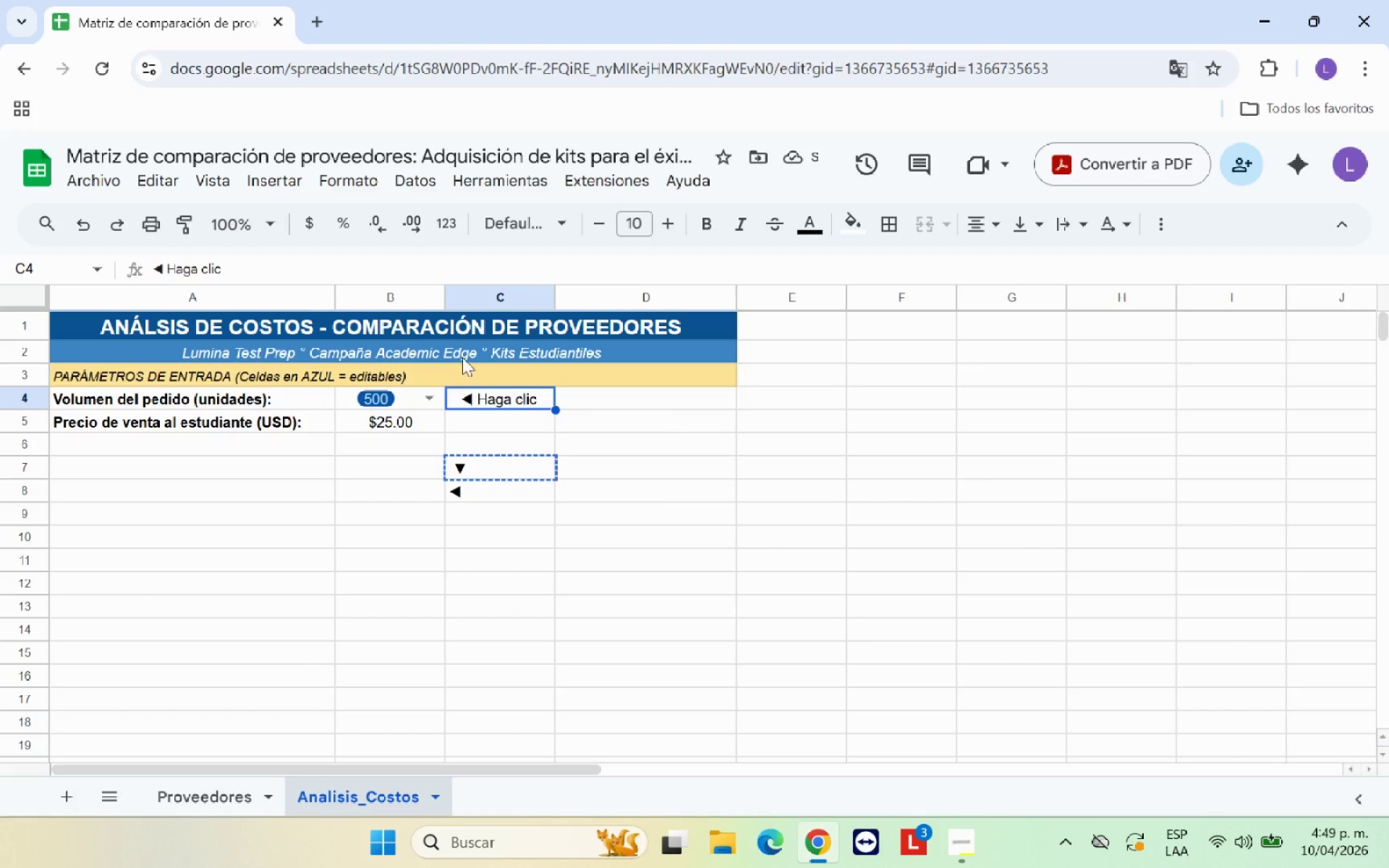 
left_click([267, 265])
 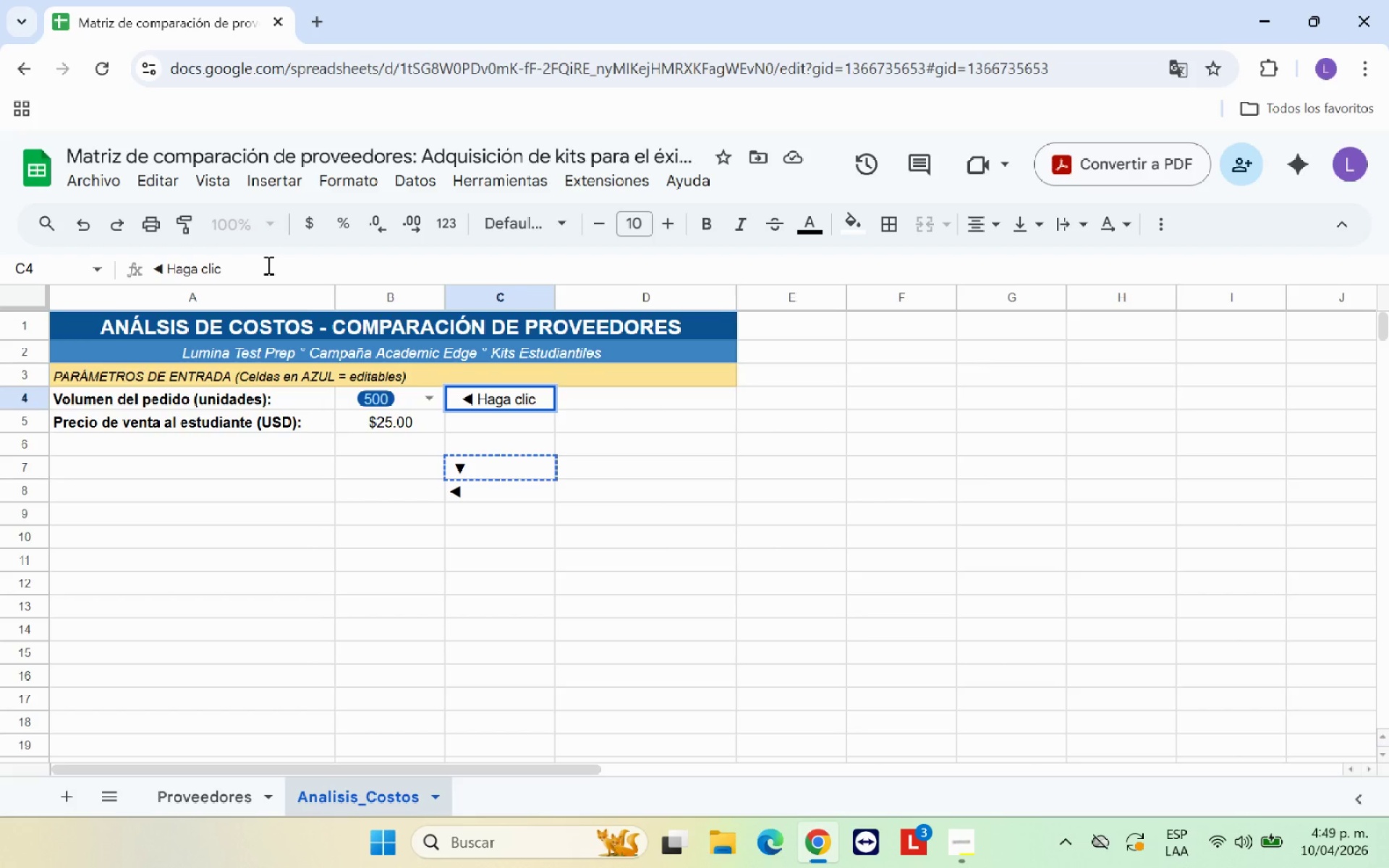 
key(Control+E)
 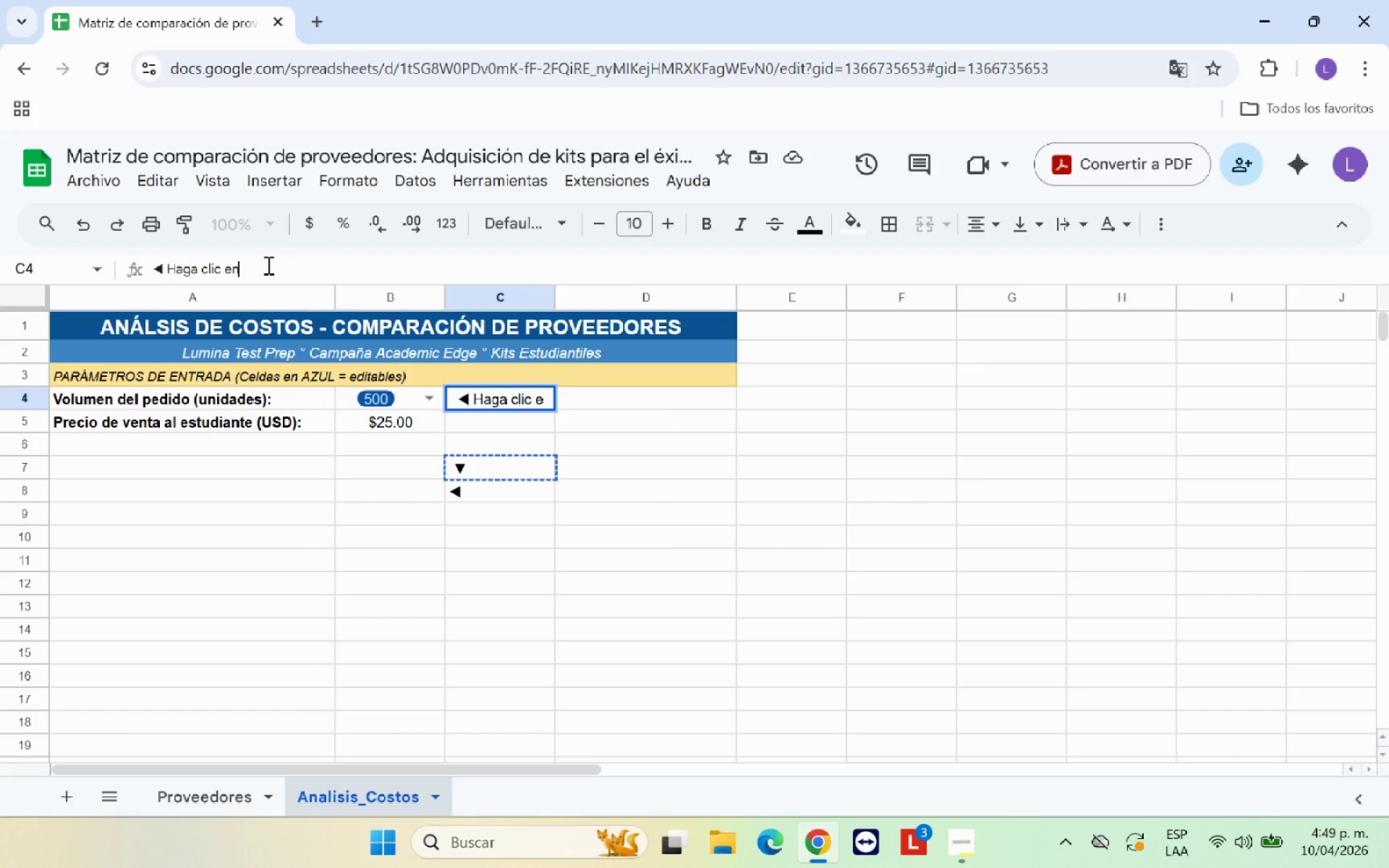 
key(Control+N)
 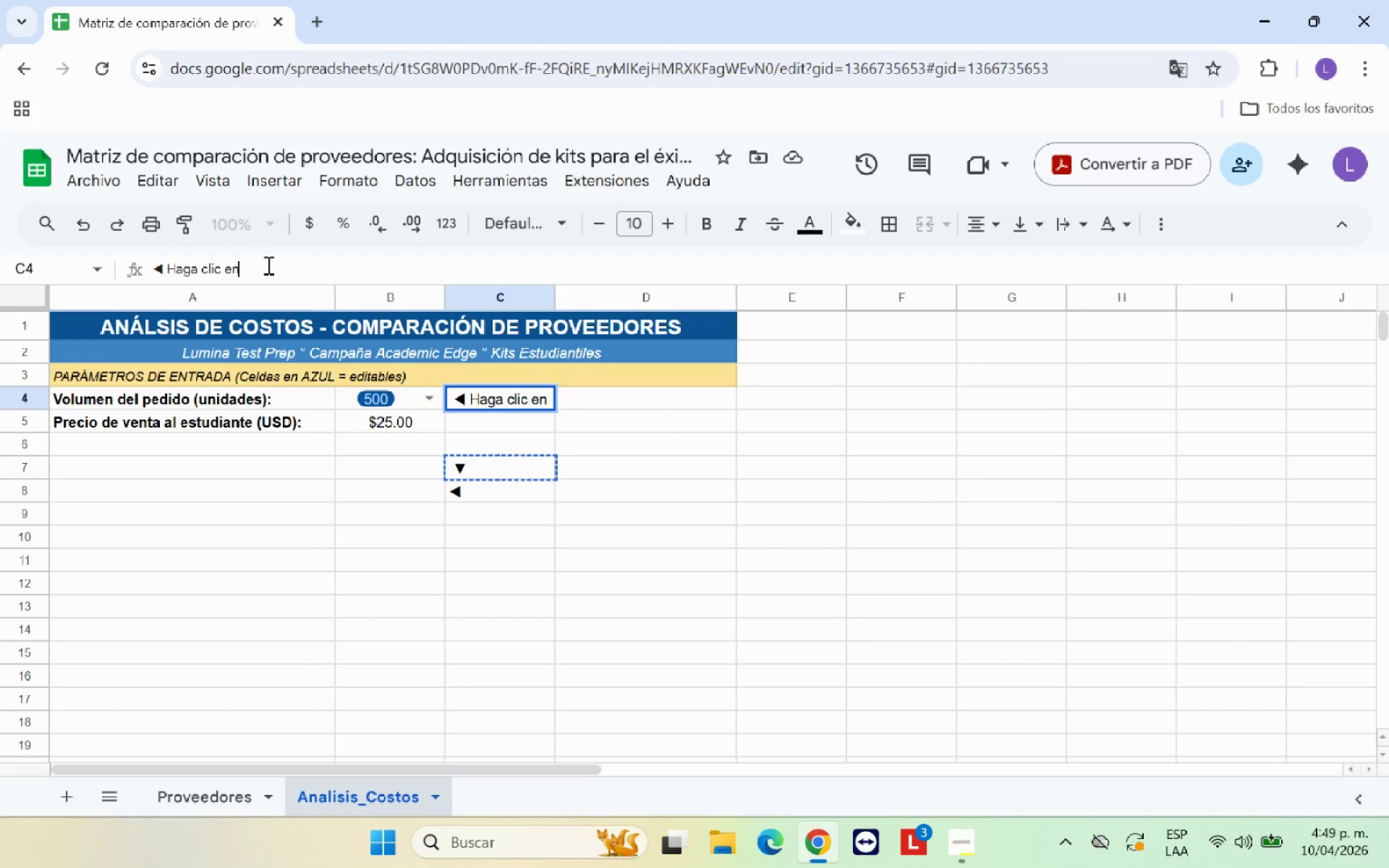 
key(Control+Space)
 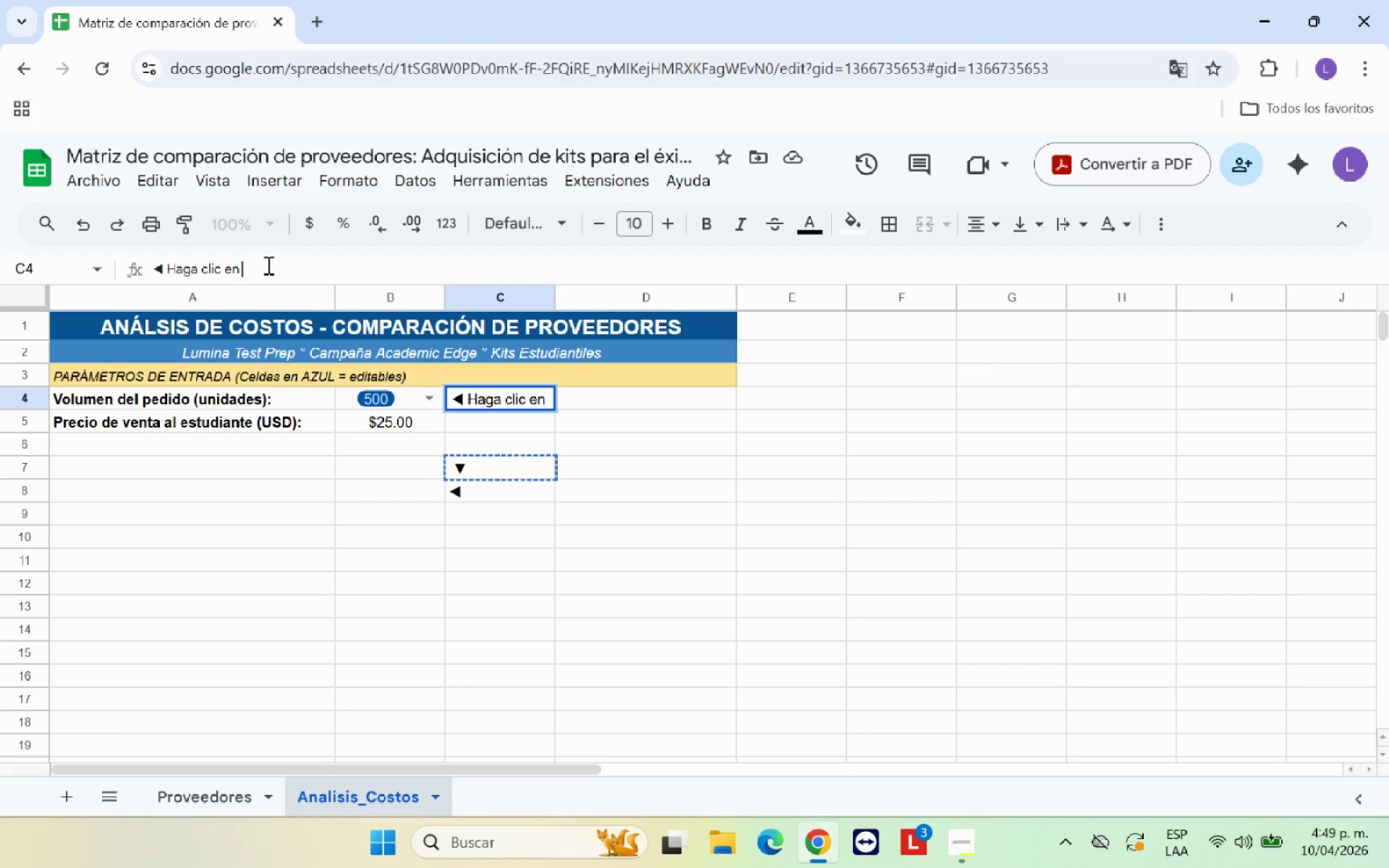 
key(Control+V)
 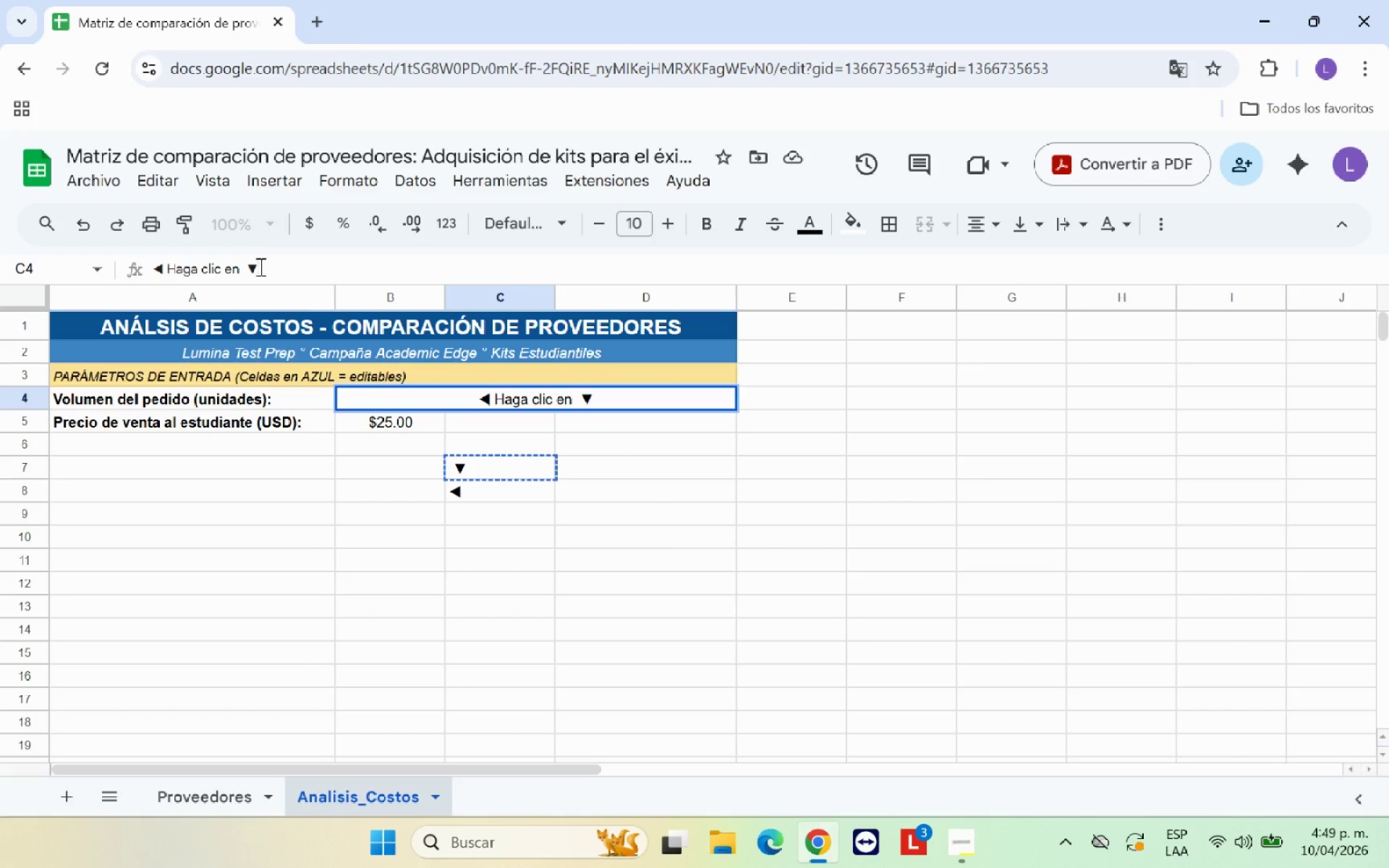 
left_click([247, 268])
 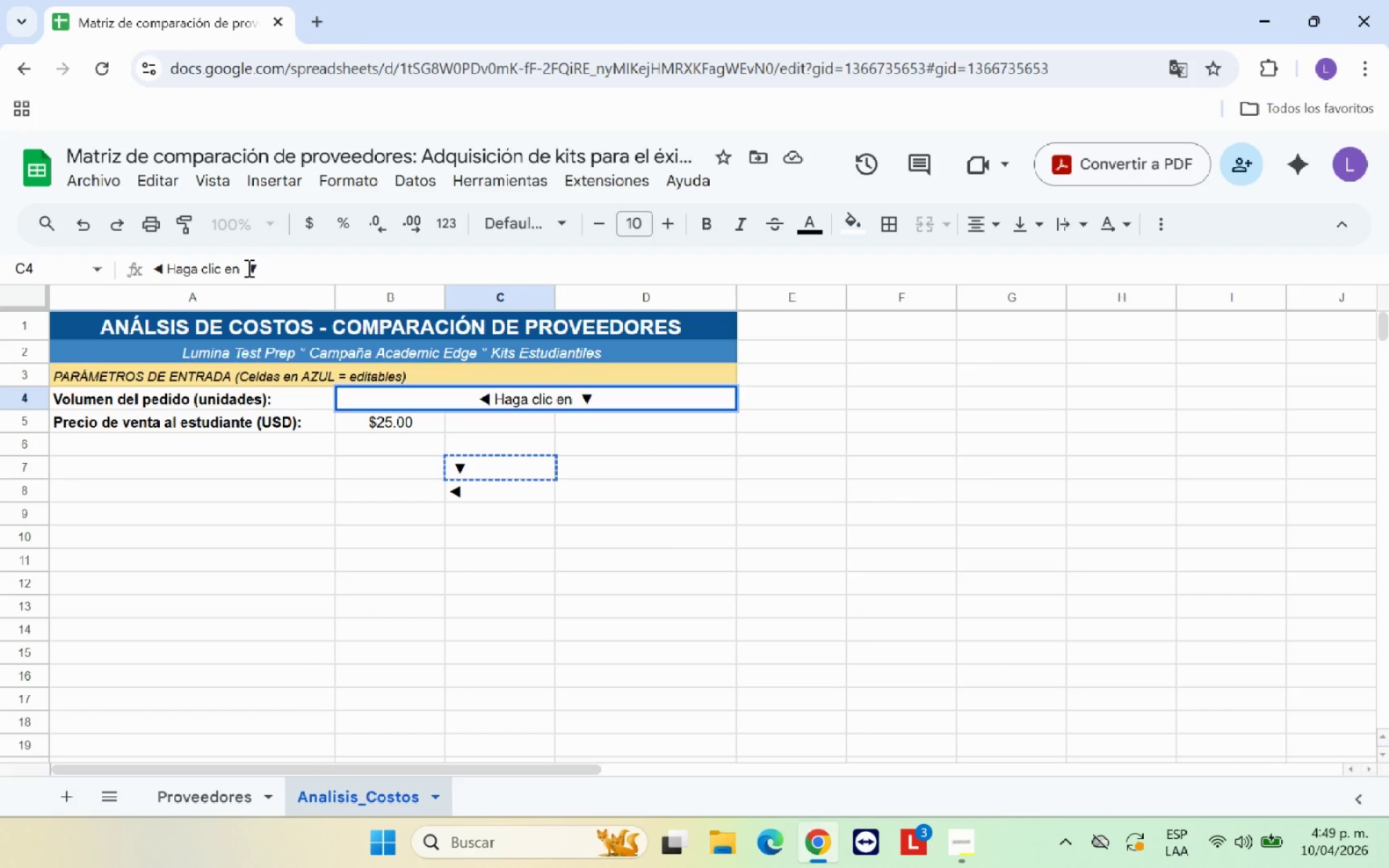 
key(Backspace)
 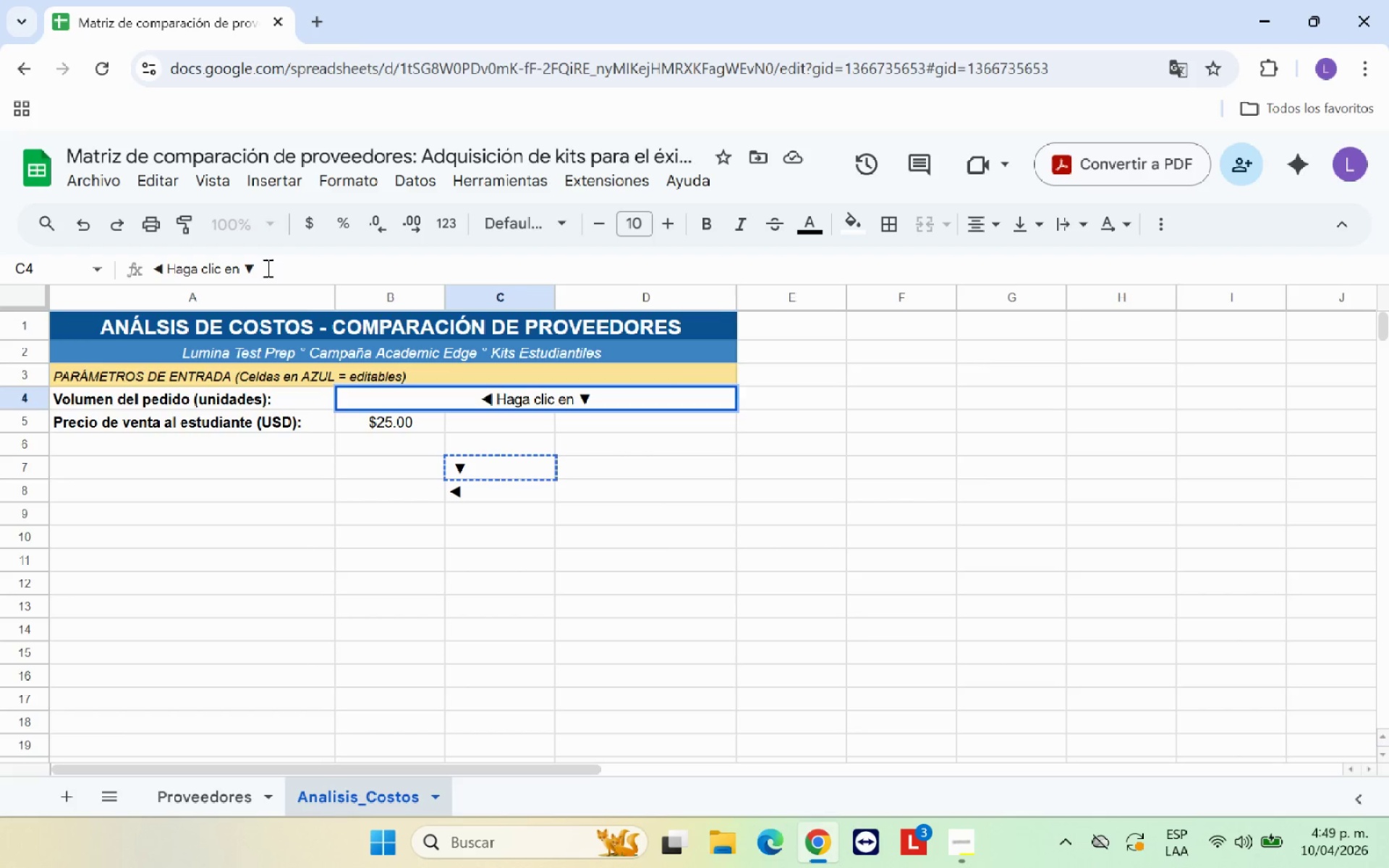 
left_click([284, 269])
 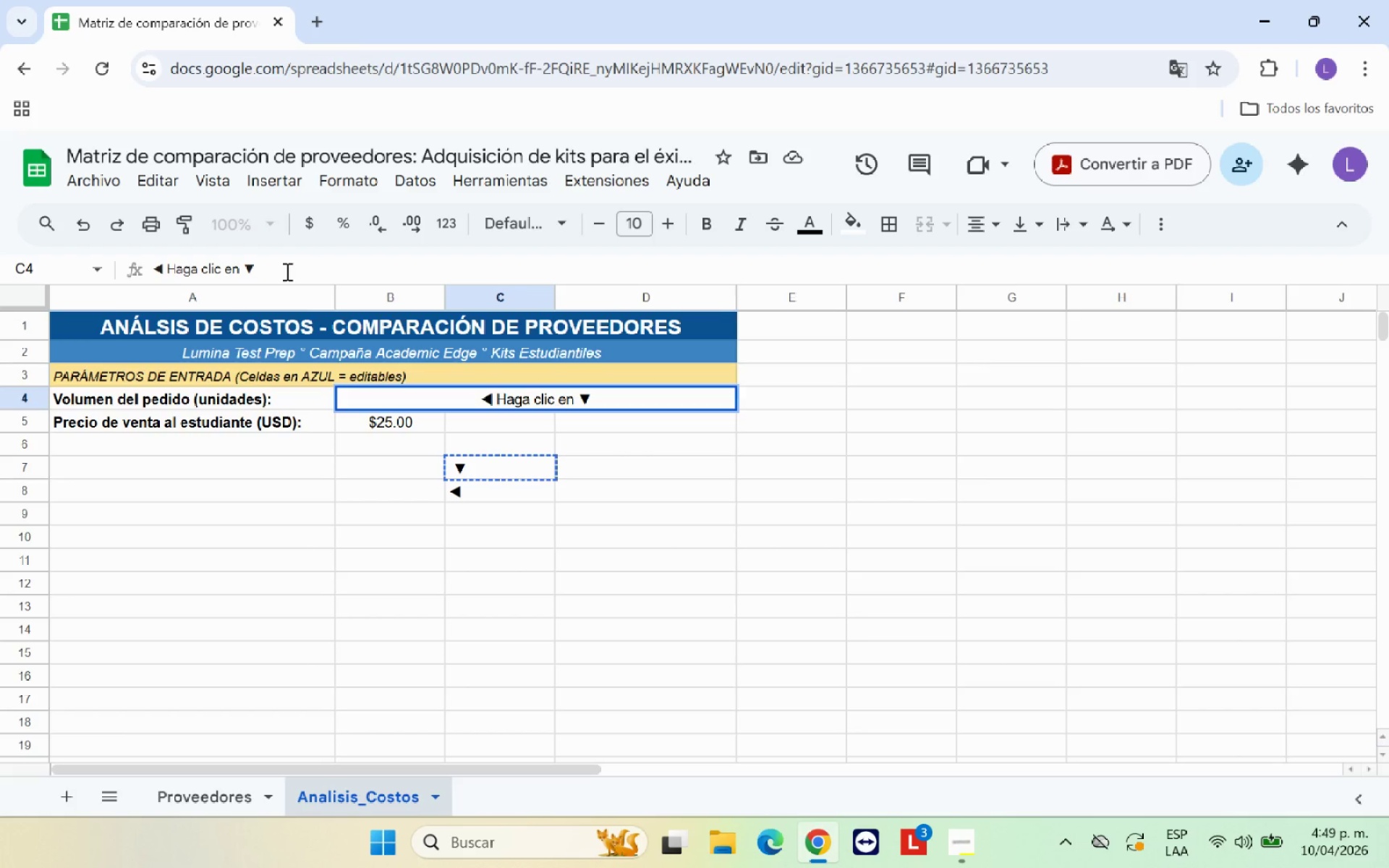 
type( para cambiar> 250,500)
 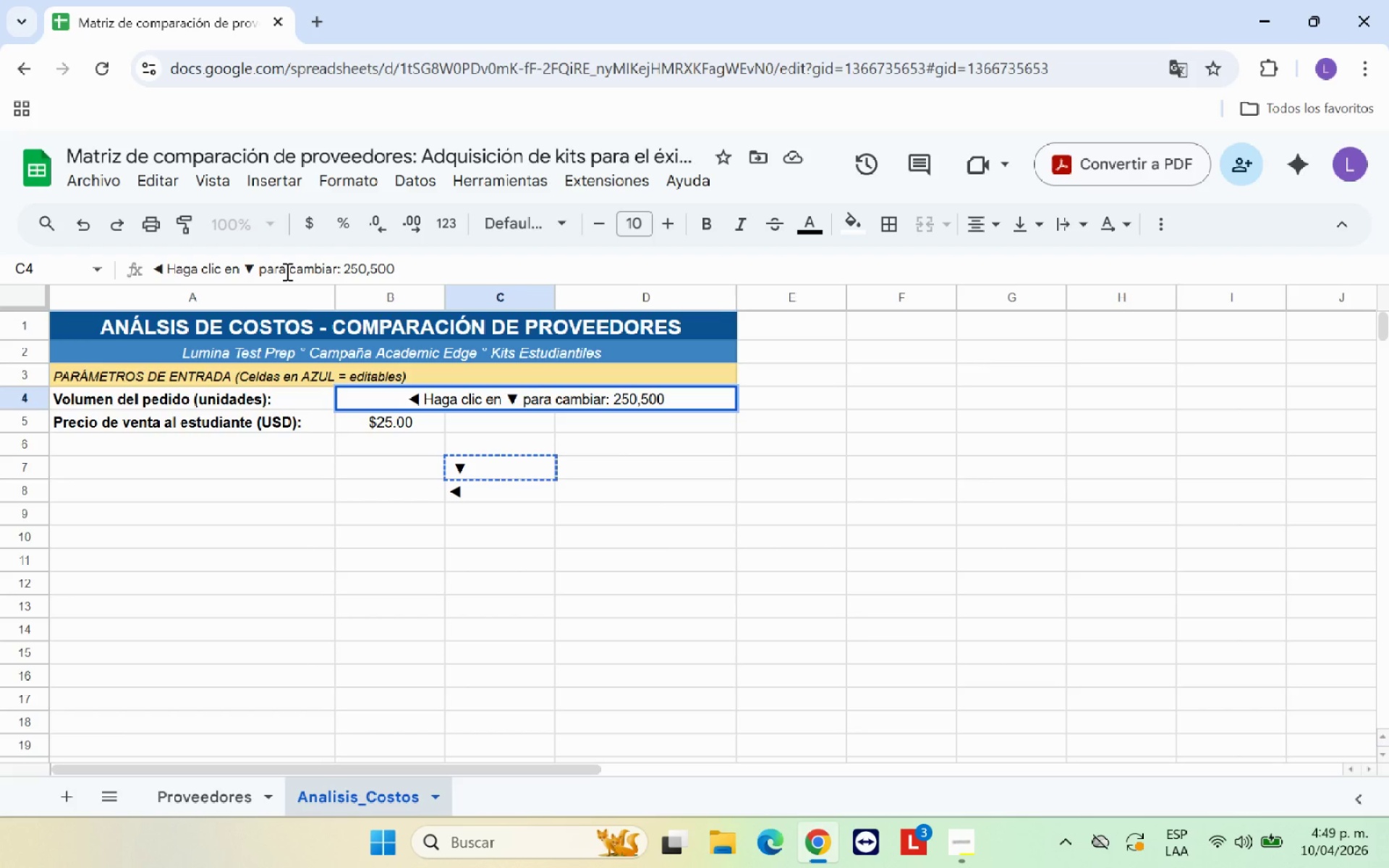 
wait(11.84)
 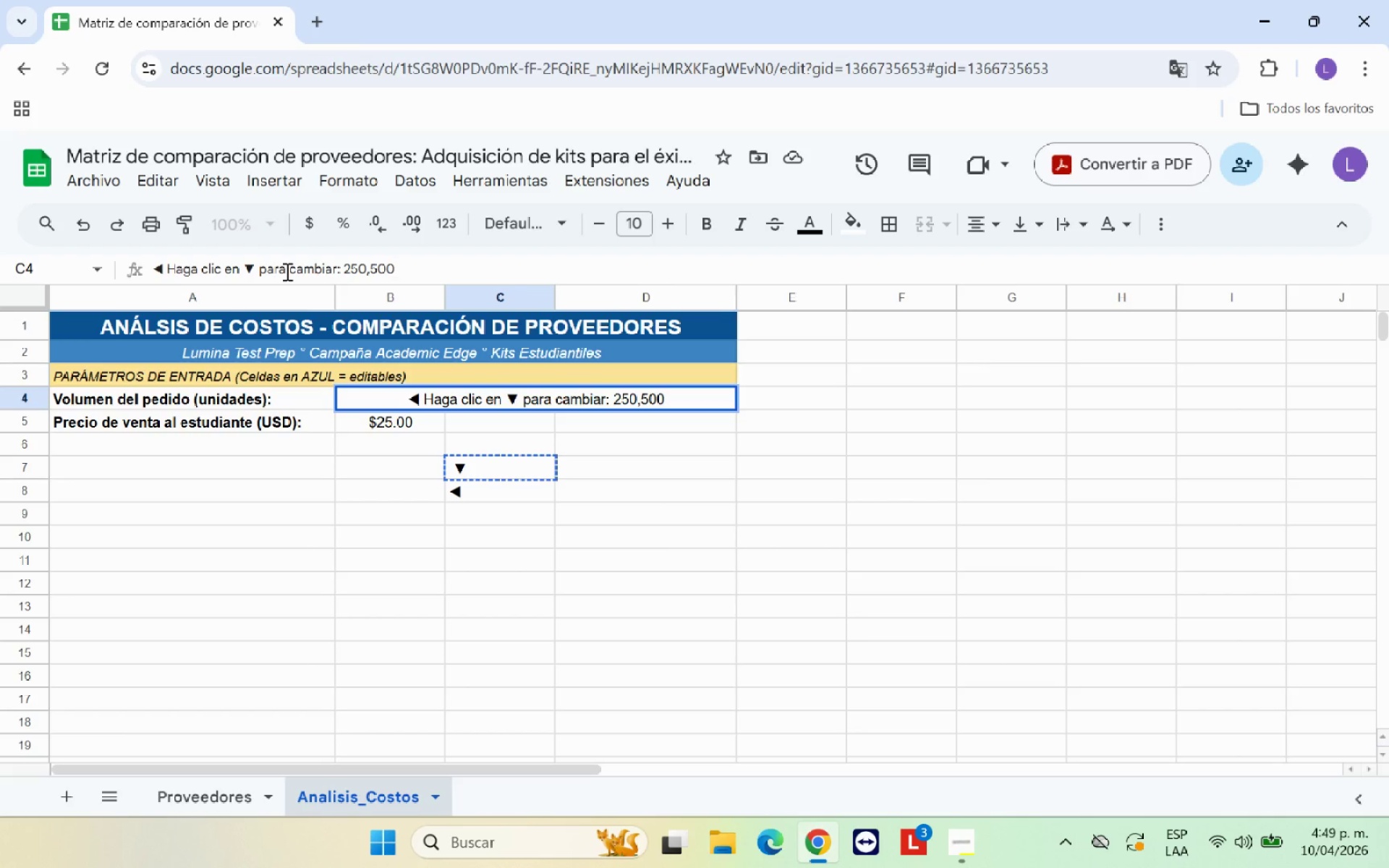 
key(Backspace)
key(Backspace)
key(Backspace)
key(Backspace)
key(Backspace)
key(Backspace)
key(Backspace)
key(Backspace)
key(Backspace)
type( el volumen )
 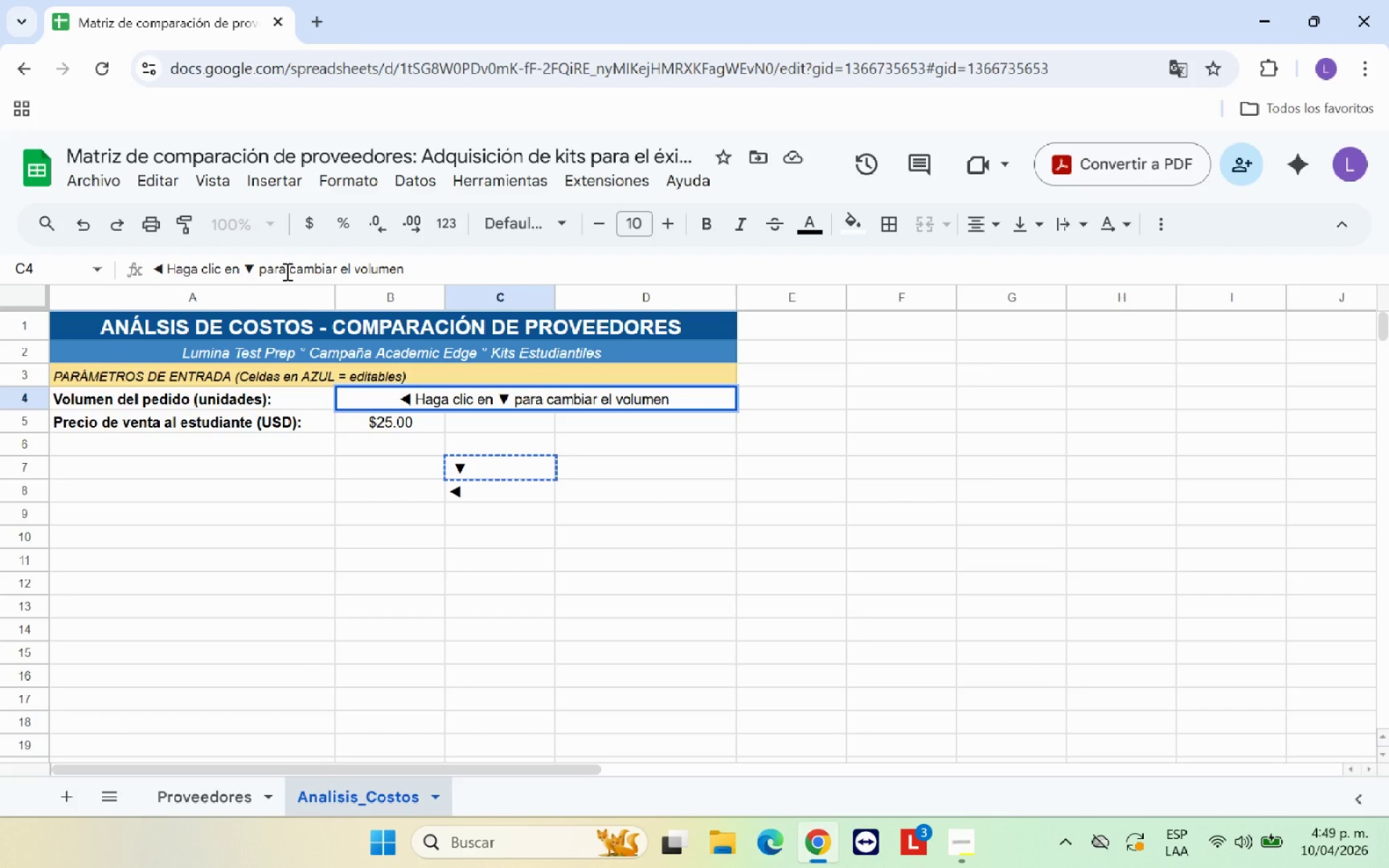 
type(del pedido)
key(Backspace)
key(Backspace)
key(Backspace)
key(Backspace)
key(Backspace)
key(Backspace)
key(Backspace)
key(Backspace)
key(Backspace)
key(Backspace)
key(Backspace)
type( de unidades)
 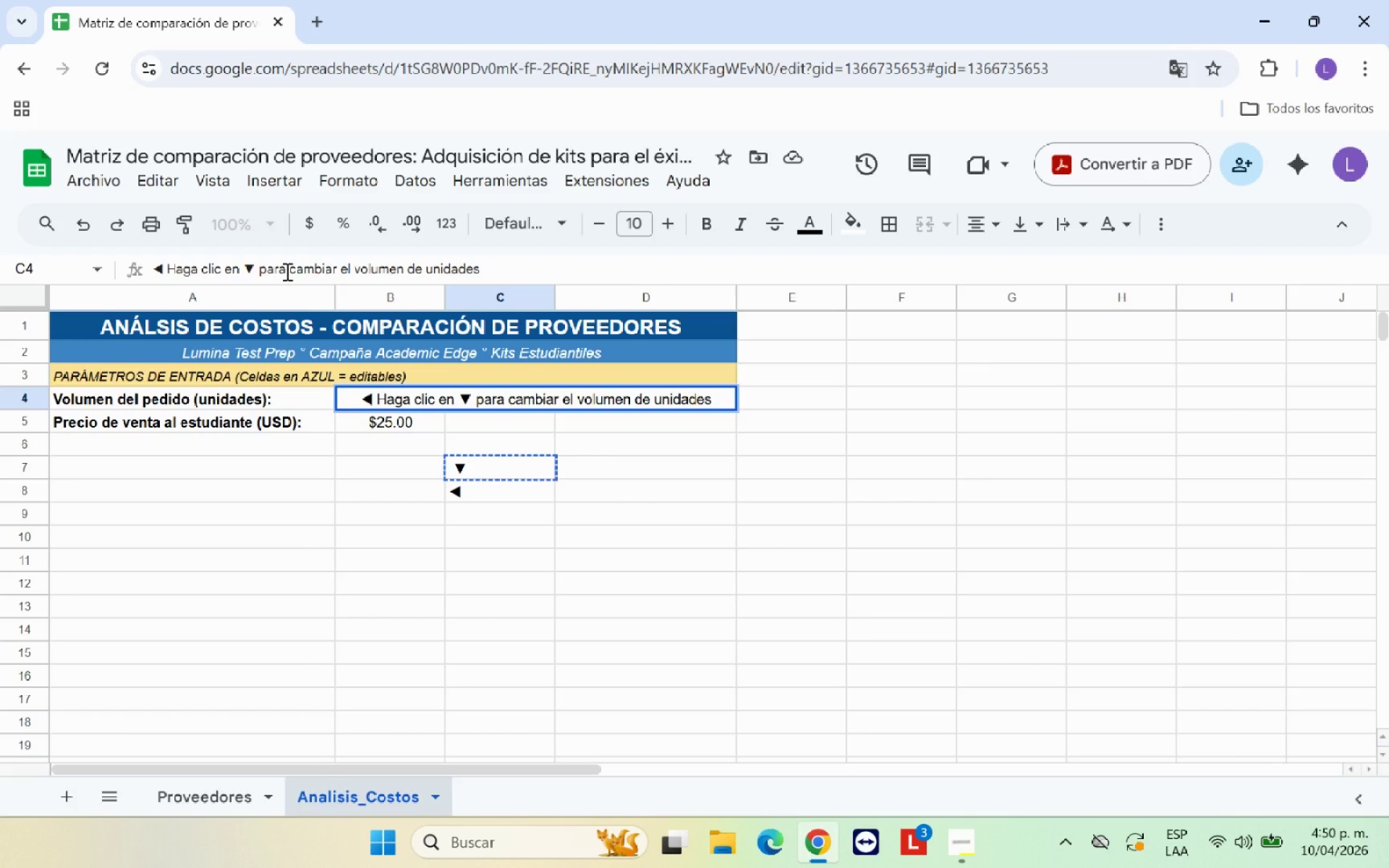 
key(Enter)
 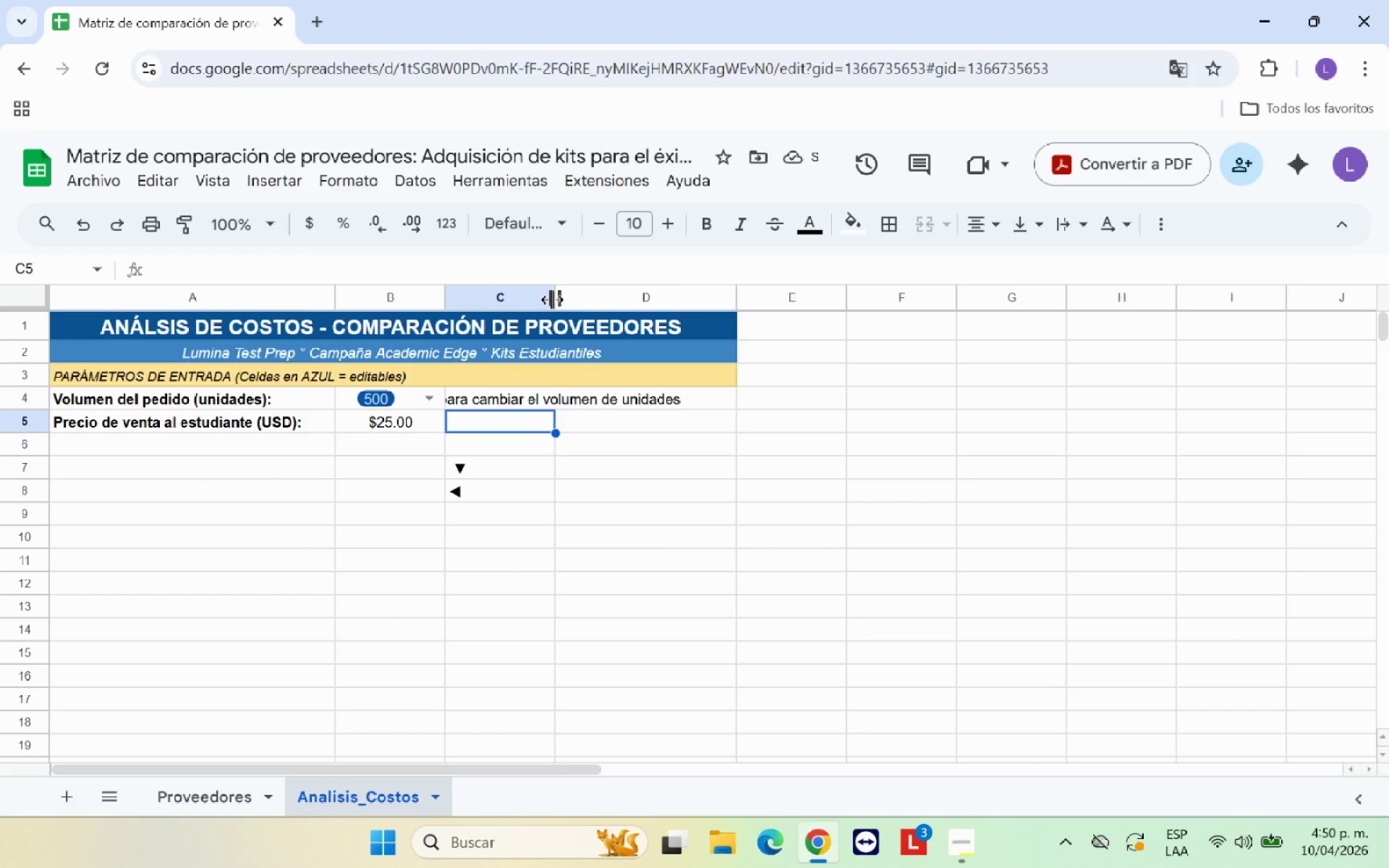 
left_click([717, 459])
 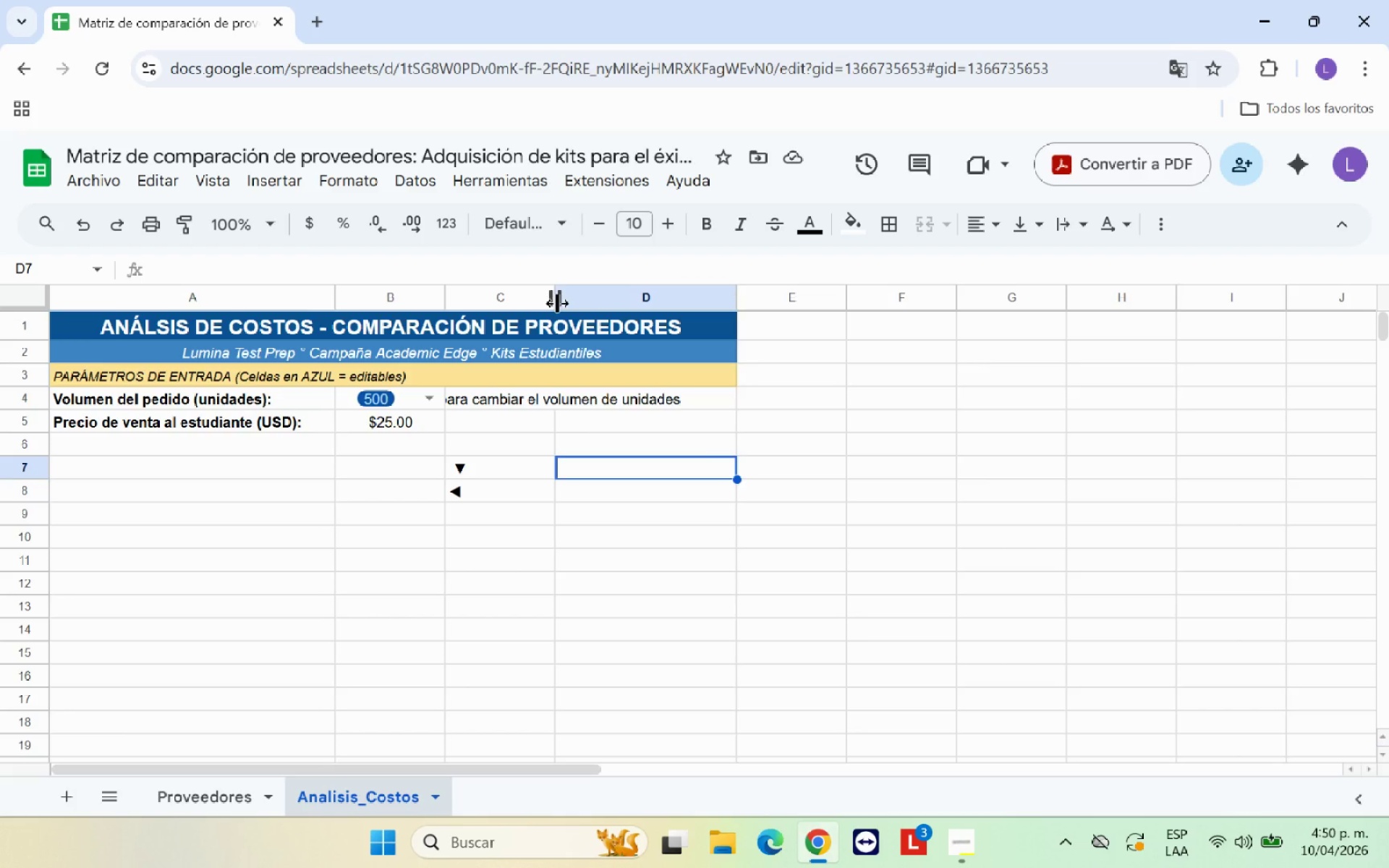 
left_click_drag(start_coordinate=[556, 301], to_coordinate=[577, 301])
 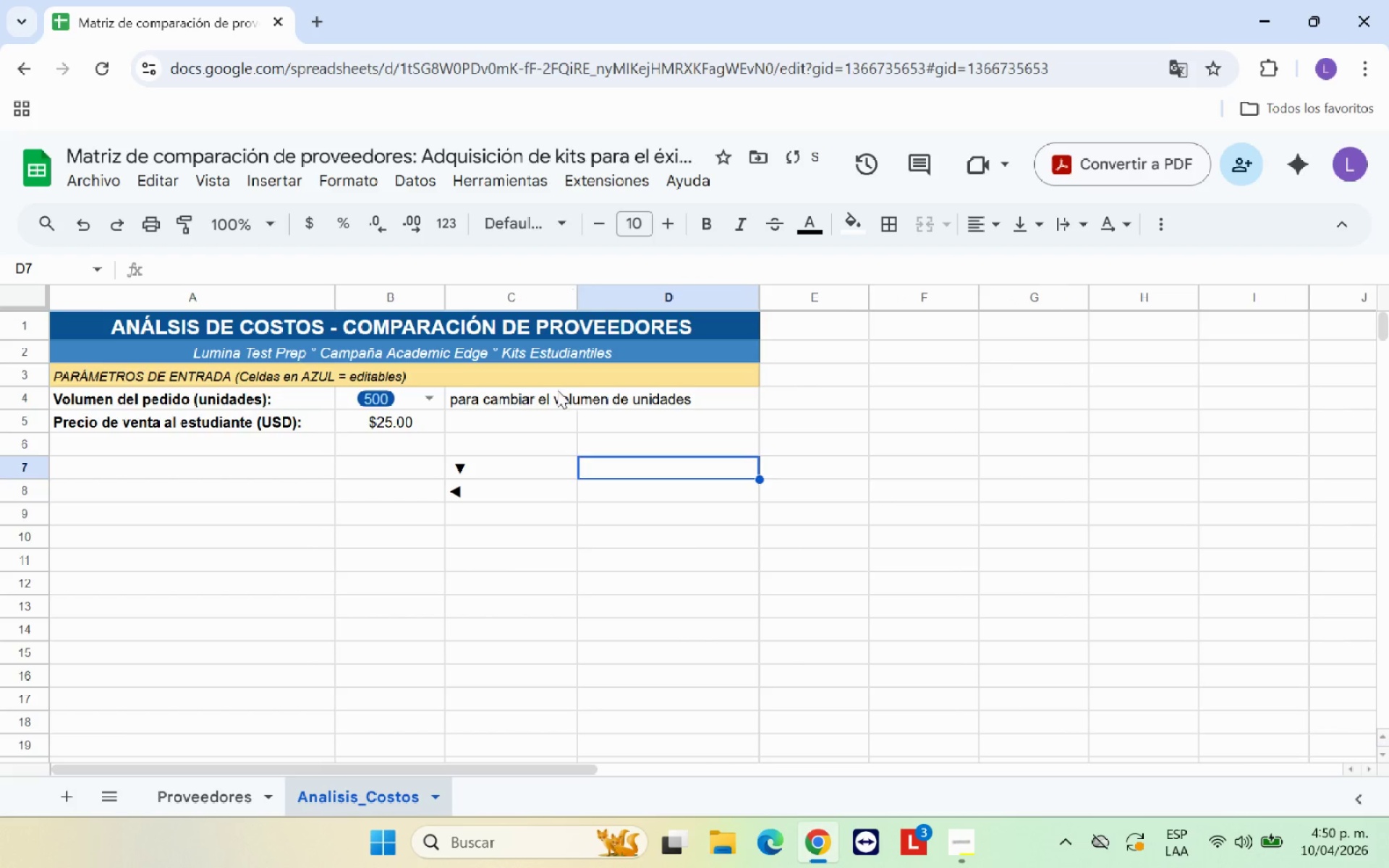 
left_click_drag(start_coordinate=[551, 398], to_coordinate=[663, 403])
 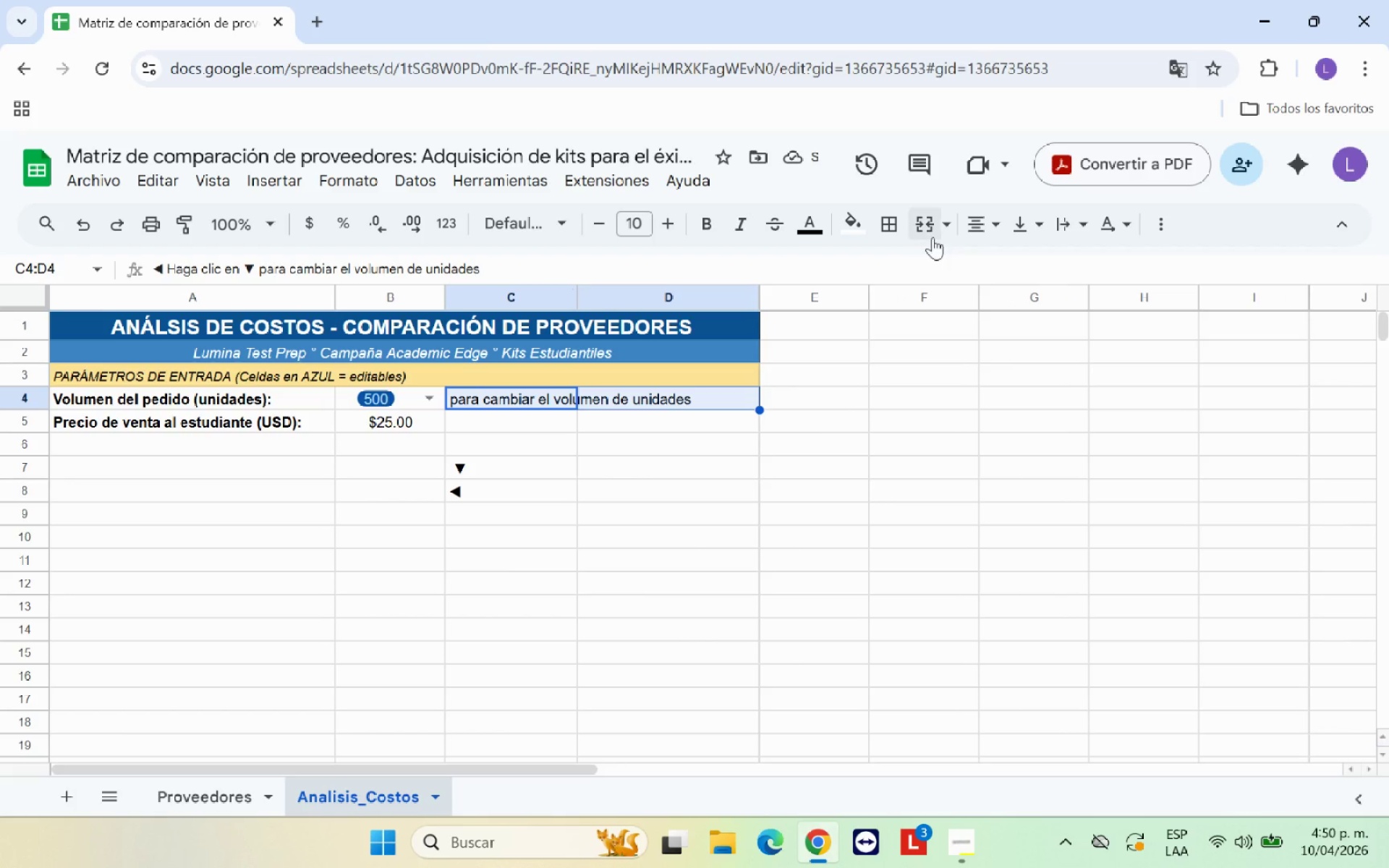 
left_click([933, 235])
 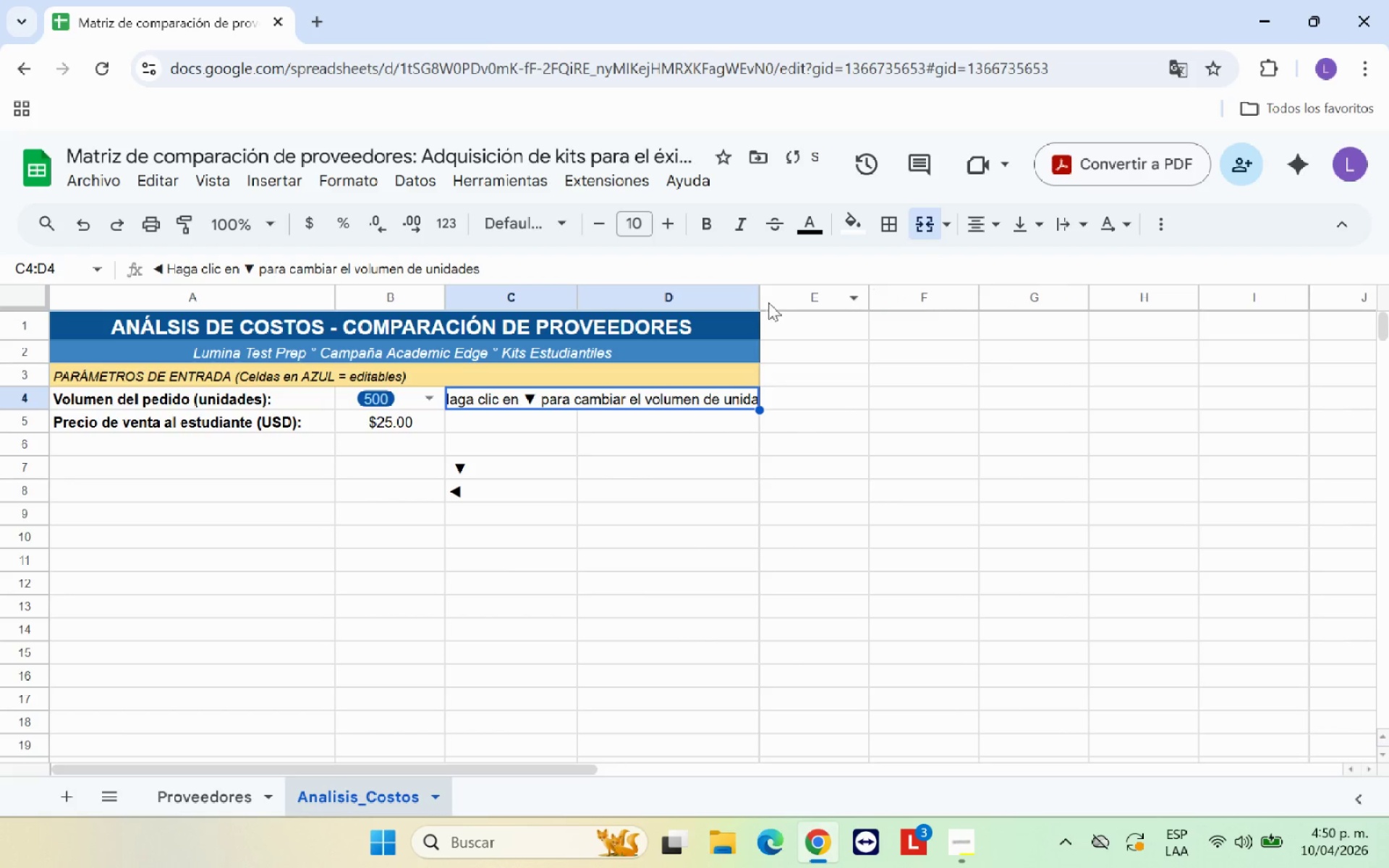 
left_click_drag(start_coordinate=[756, 302], to_coordinate=[773, 302])
 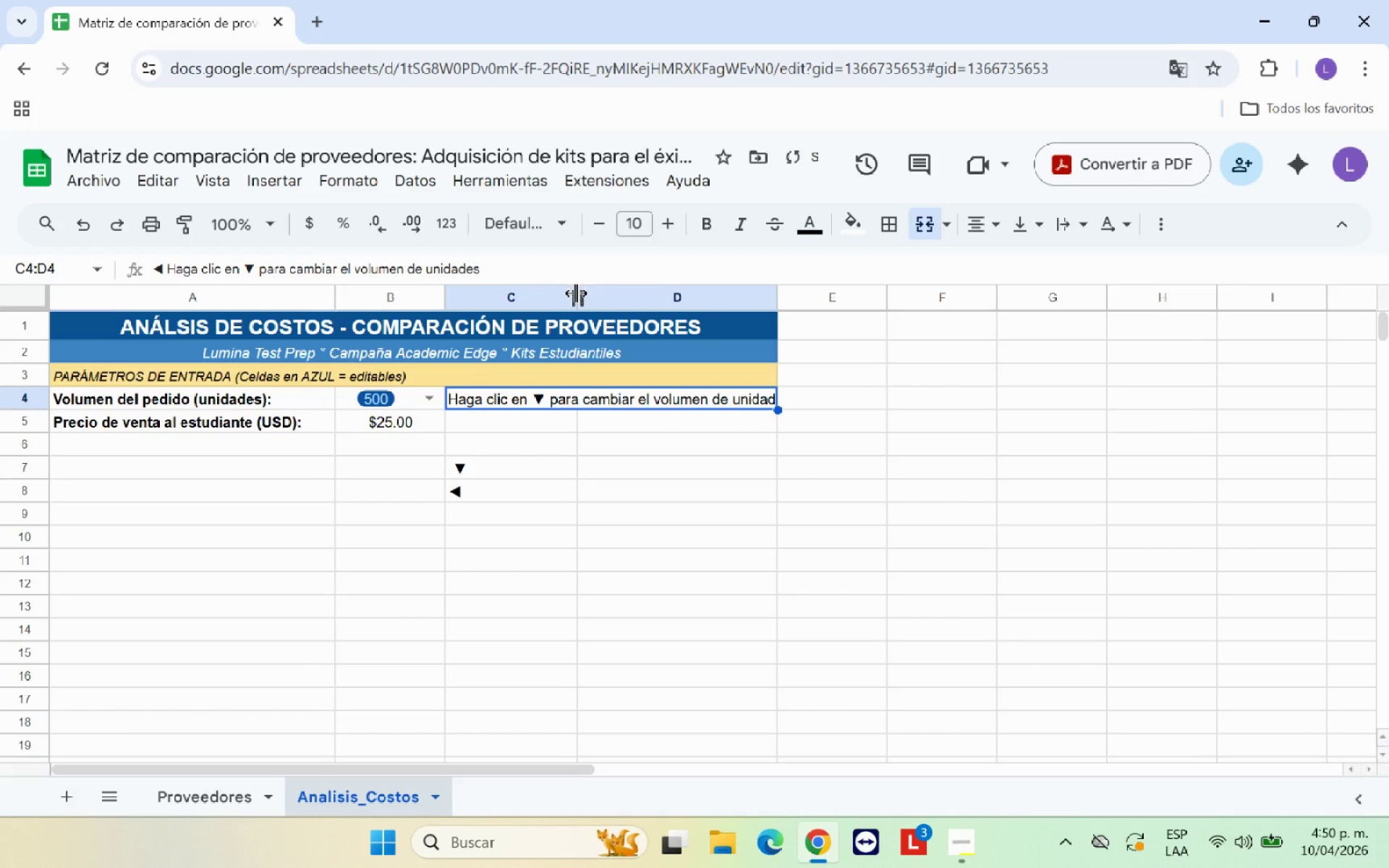 
left_click_drag(start_coordinate=[574, 294], to_coordinate=[591, 293])
 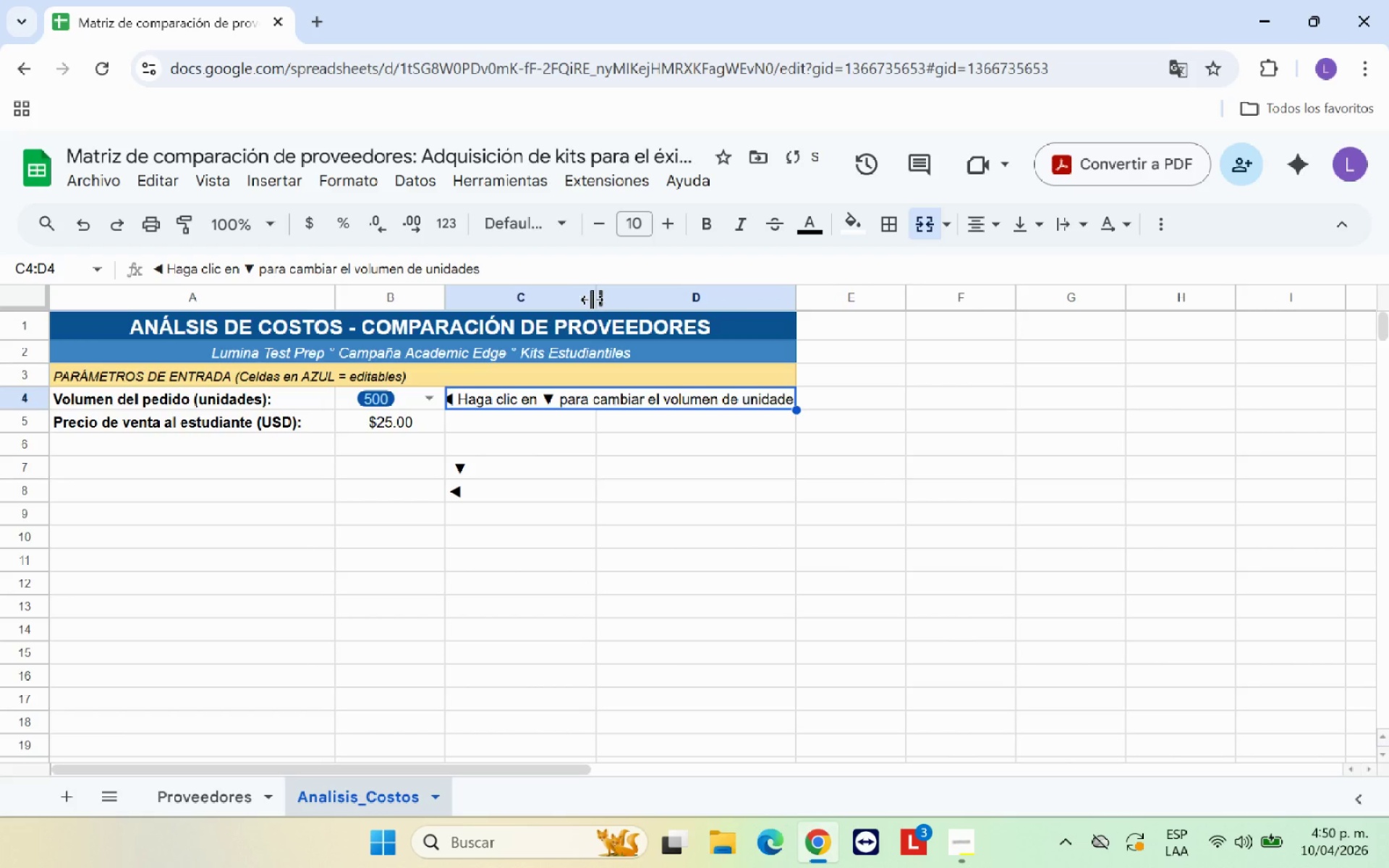 
left_click_drag(start_coordinate=[597, 296], to_coordinate=[611, 294])
 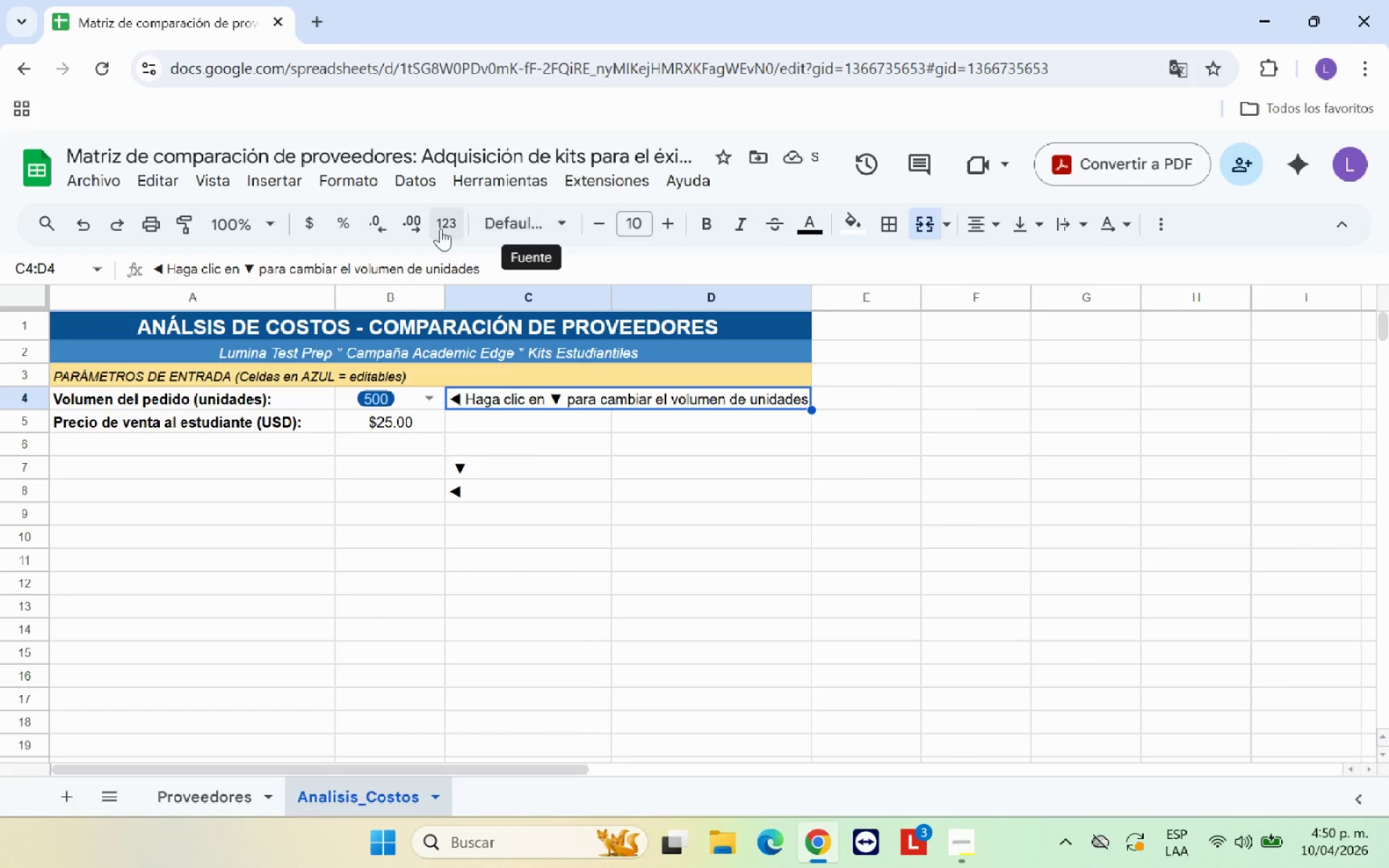 
left_click([604, 231])
 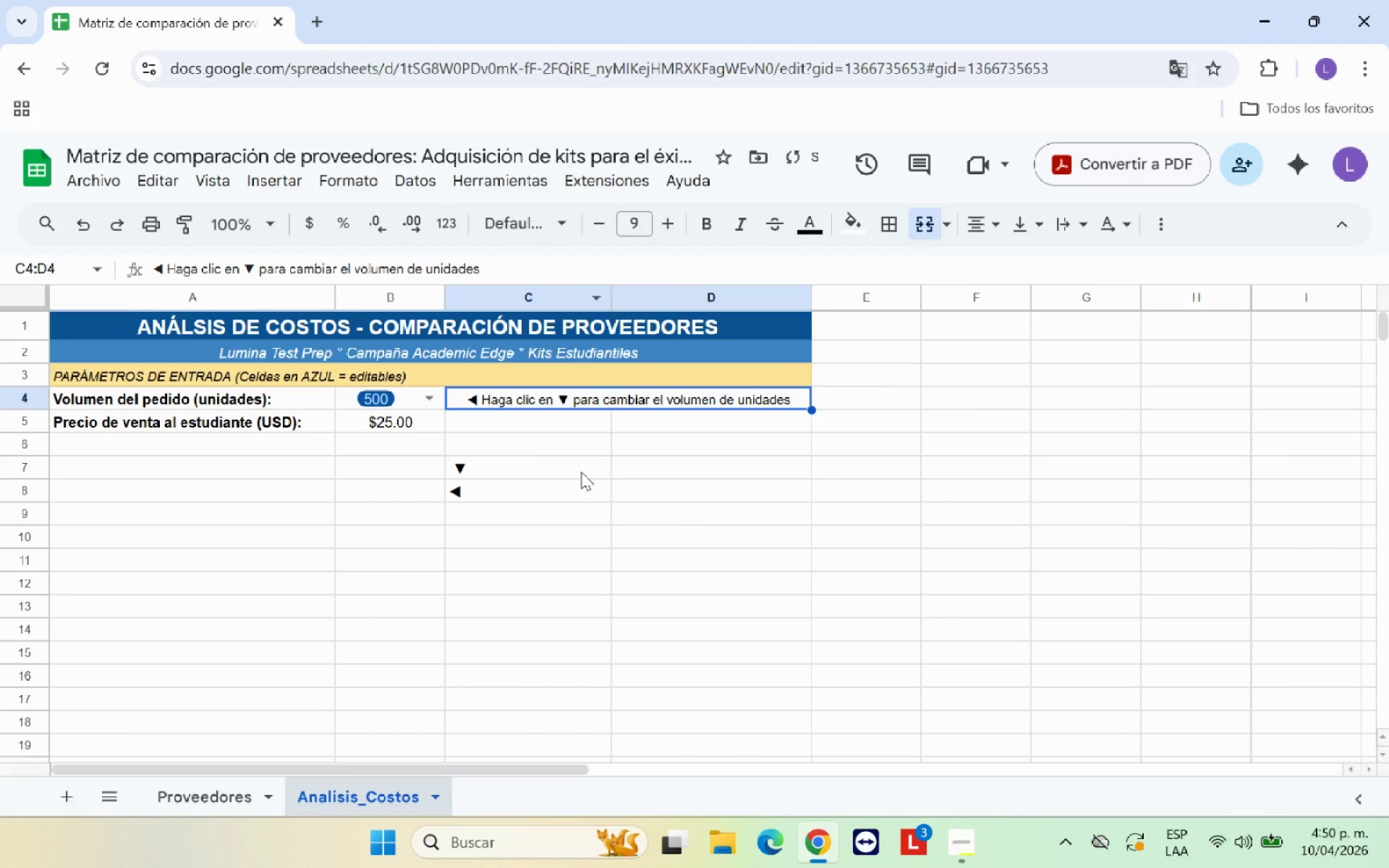 
left_click([591, 474])
 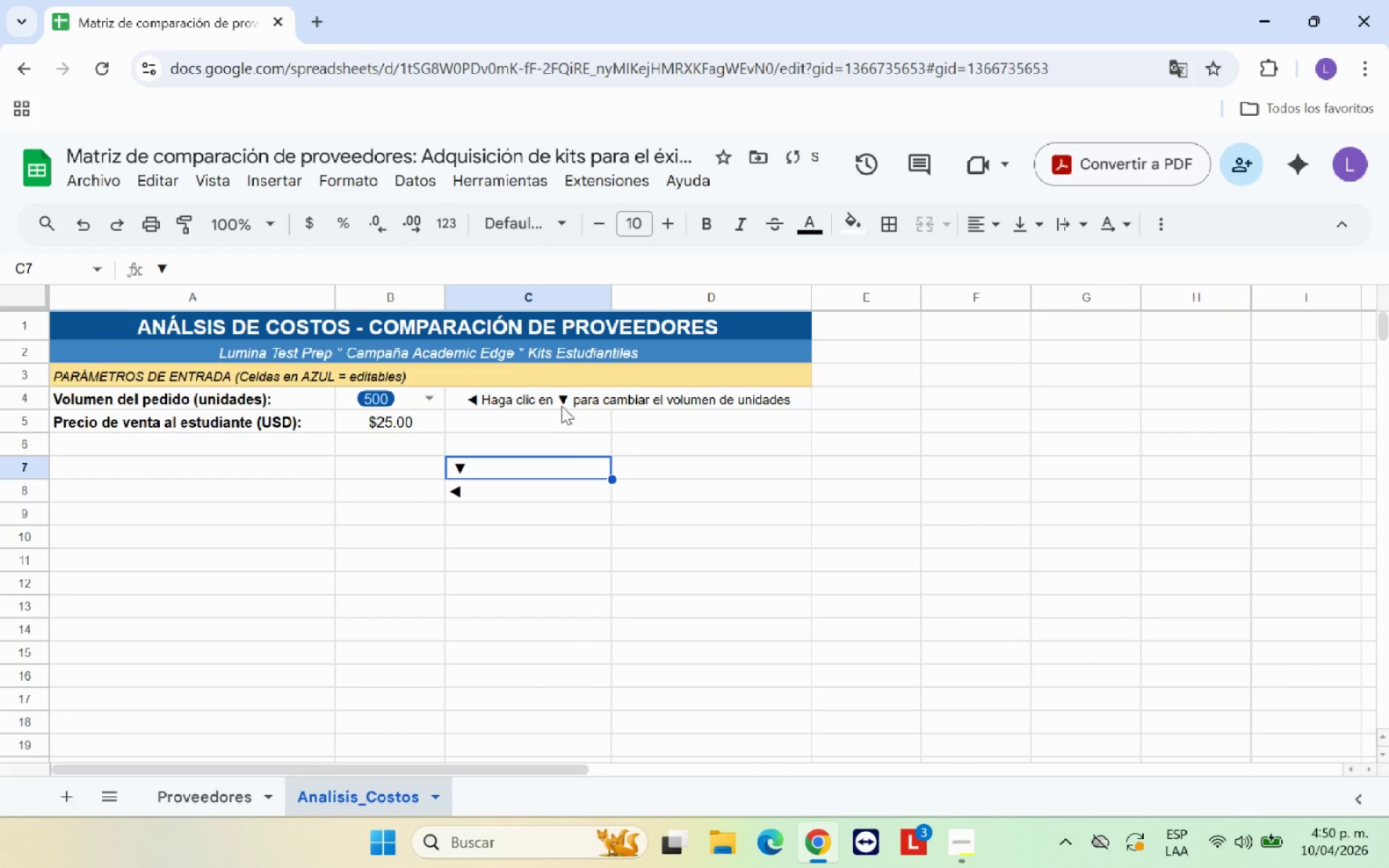 
left_click([561, 404])
 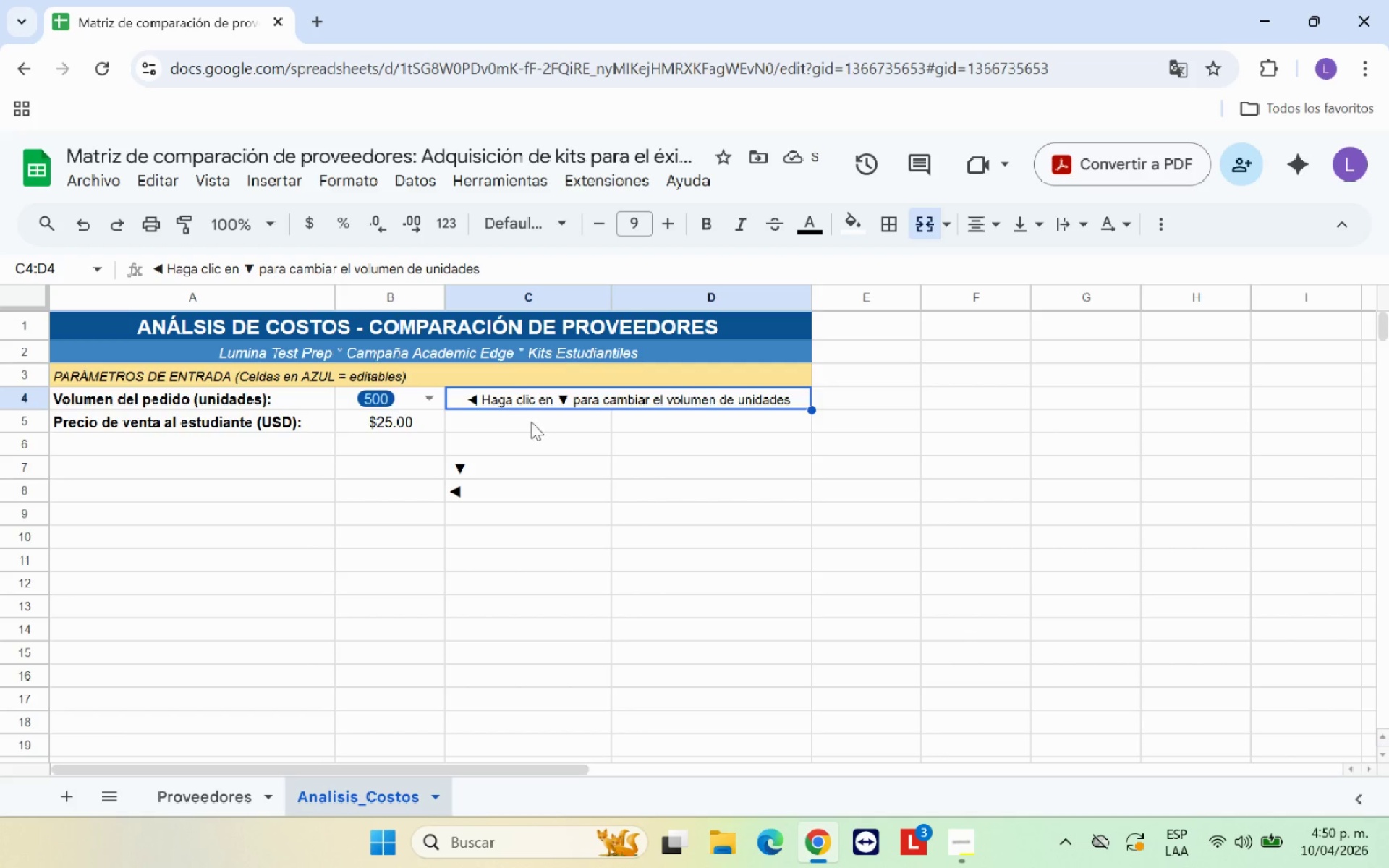 
left_click([516, 422])
 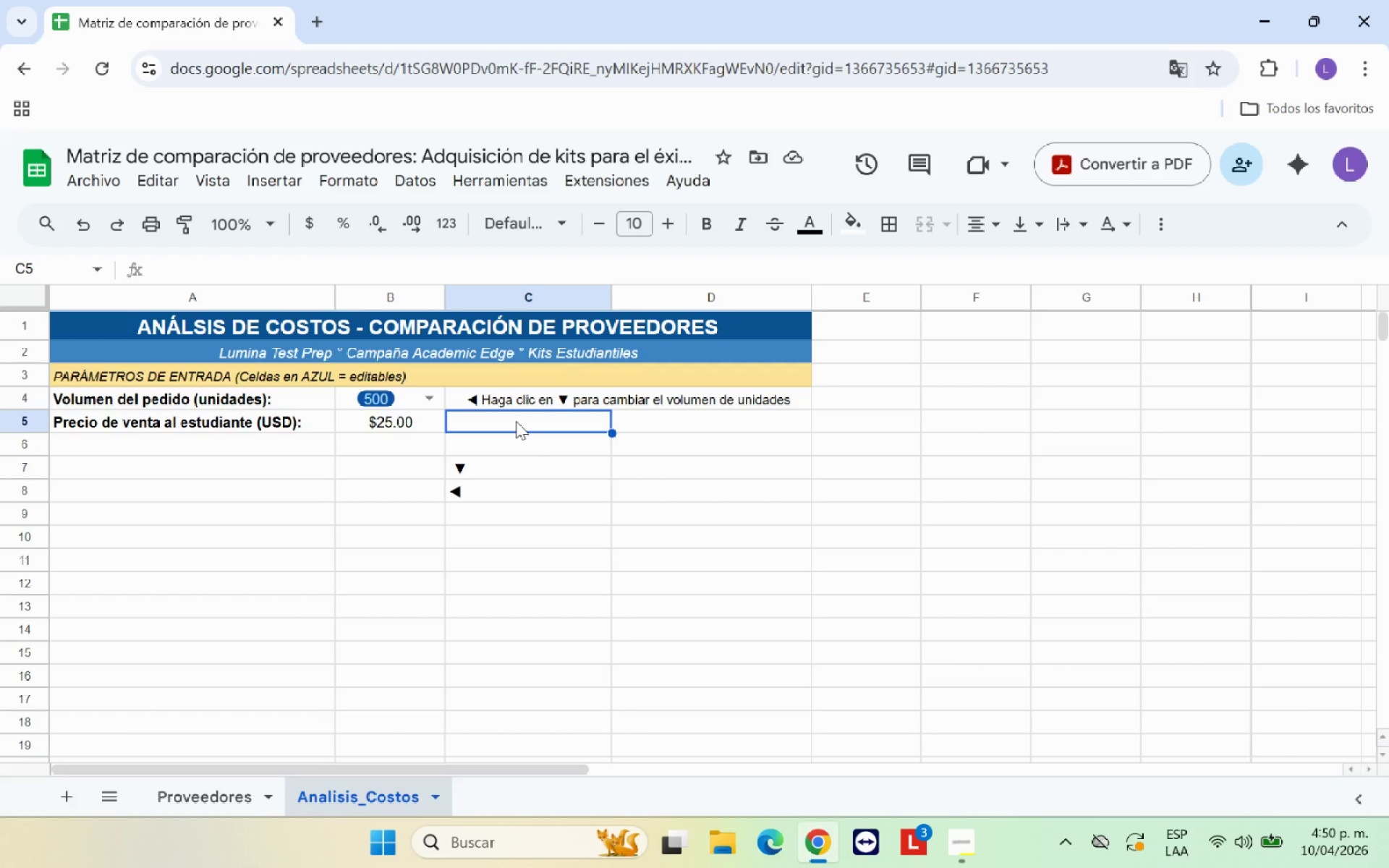 
wait(5.69)
 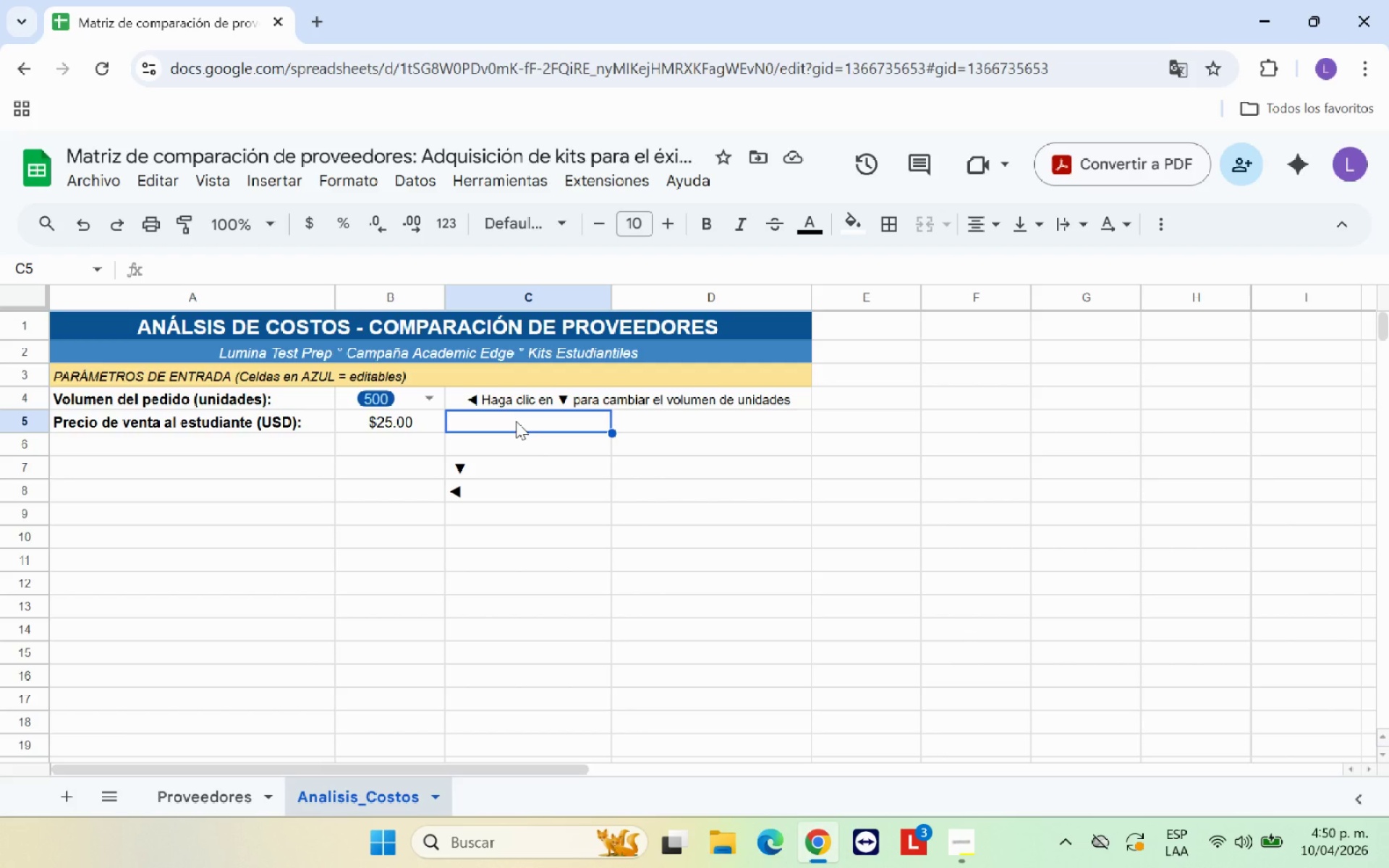 
left_click([516, 419])
 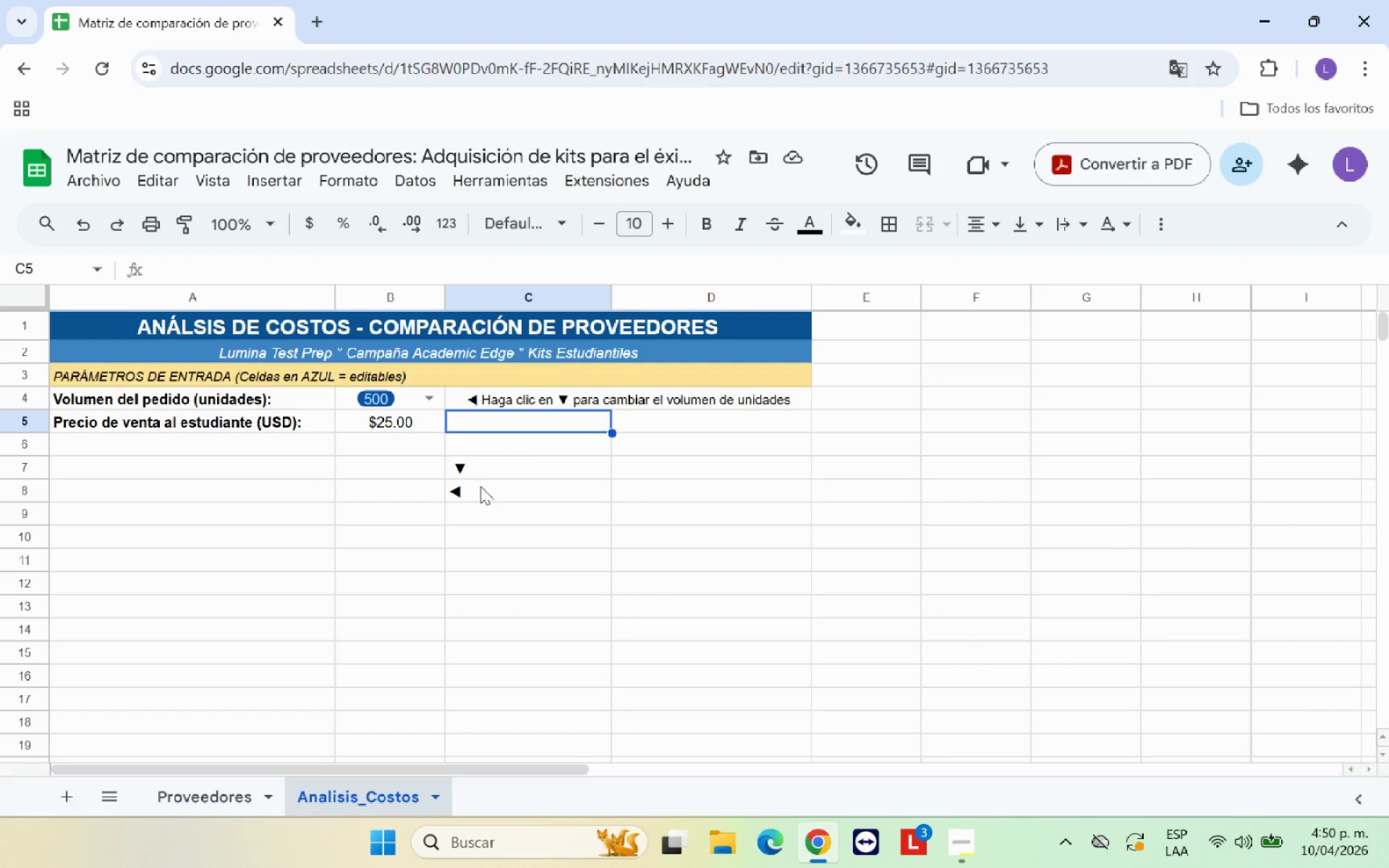 
left_click([485, 462])
 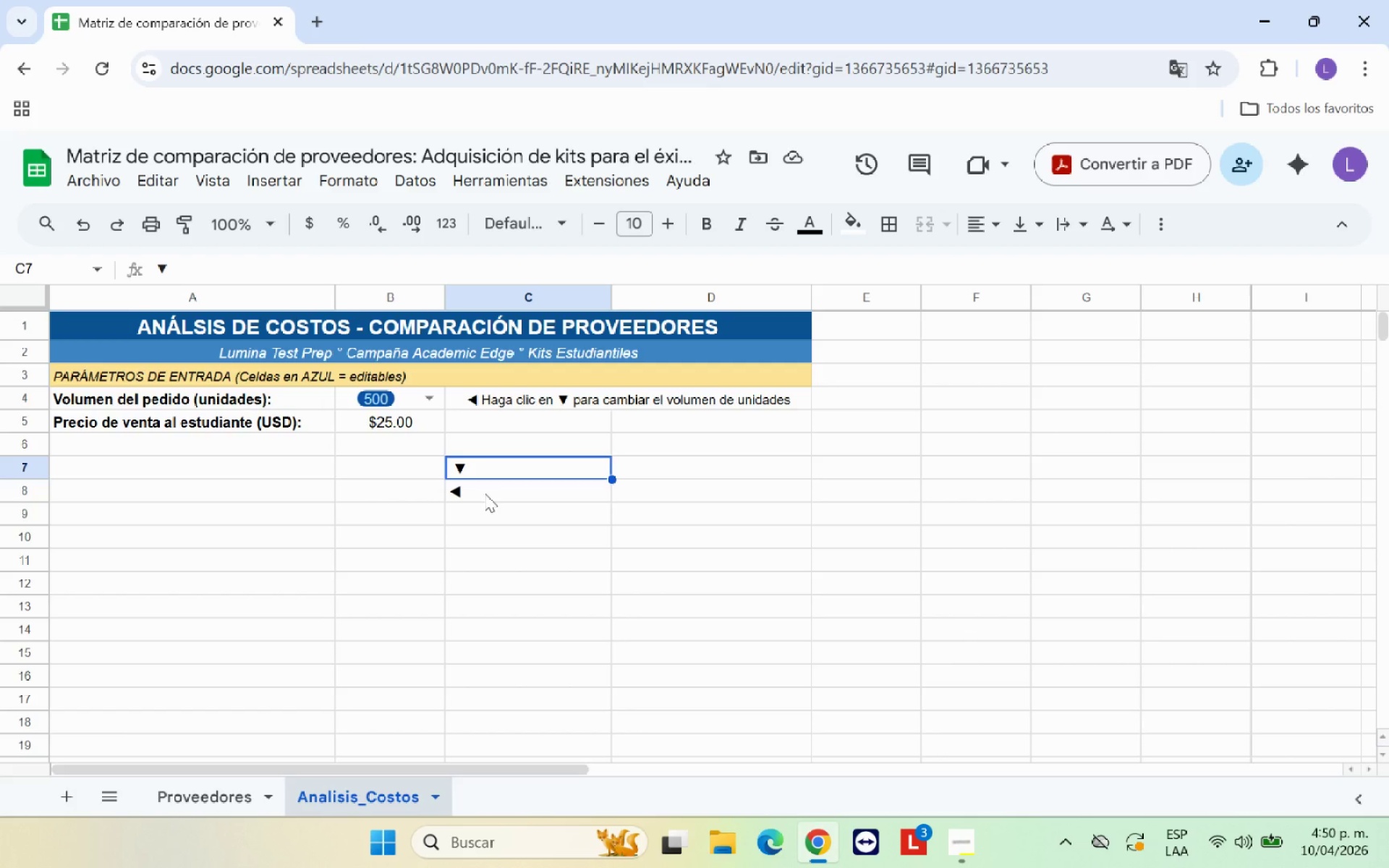 
left_click([485, 493])
 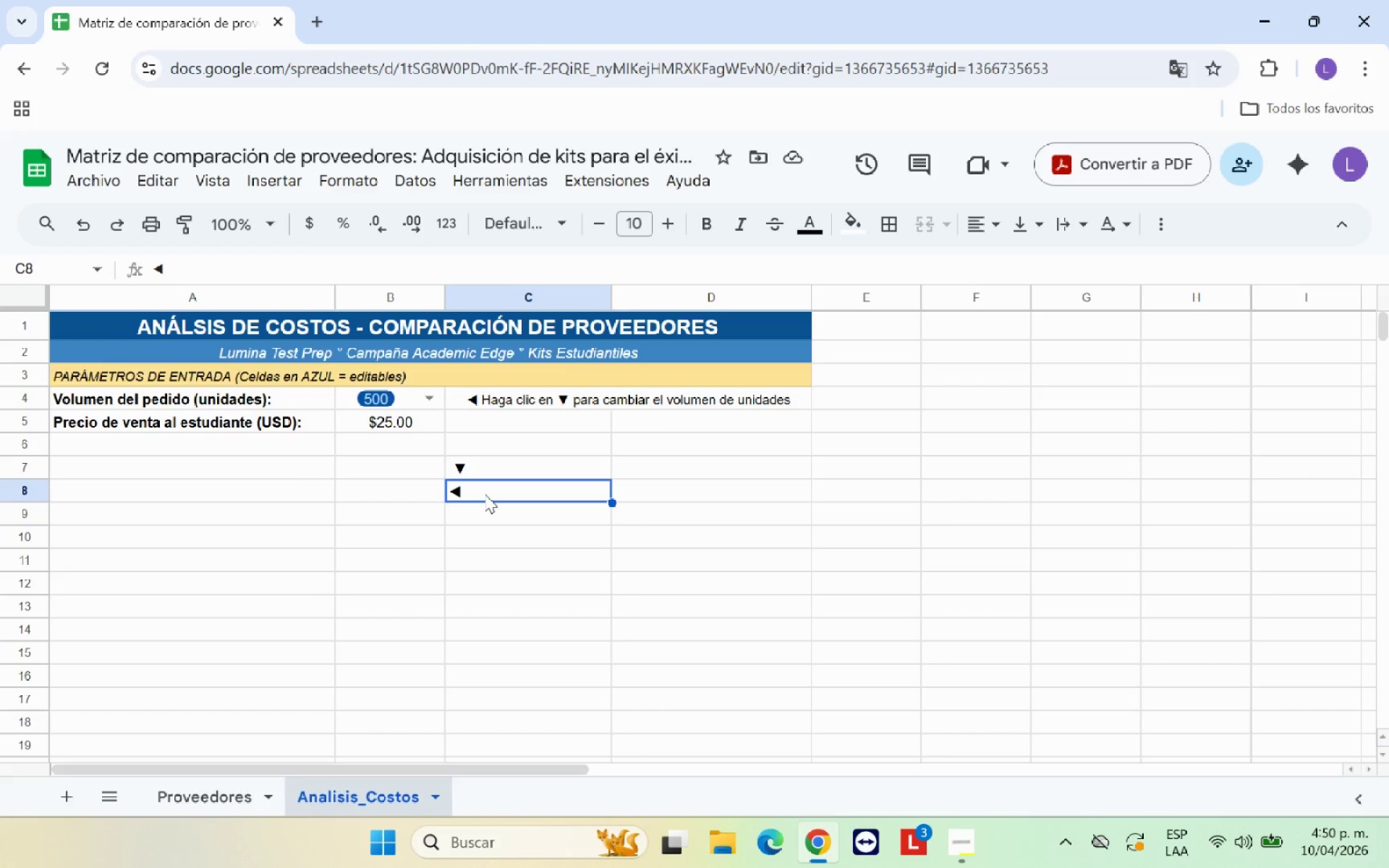 
key(Control+C)
 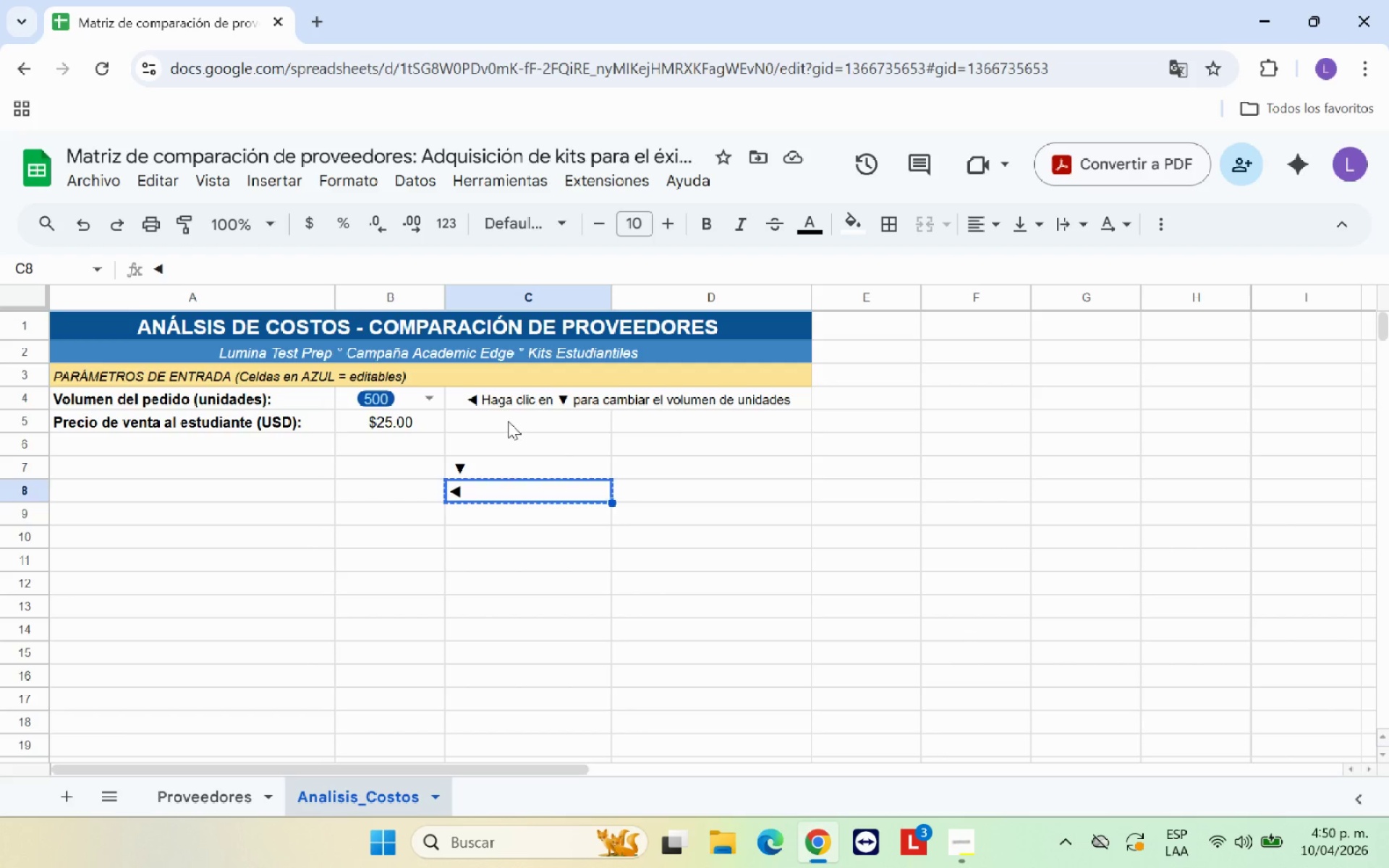 
left_click([509, 419])
 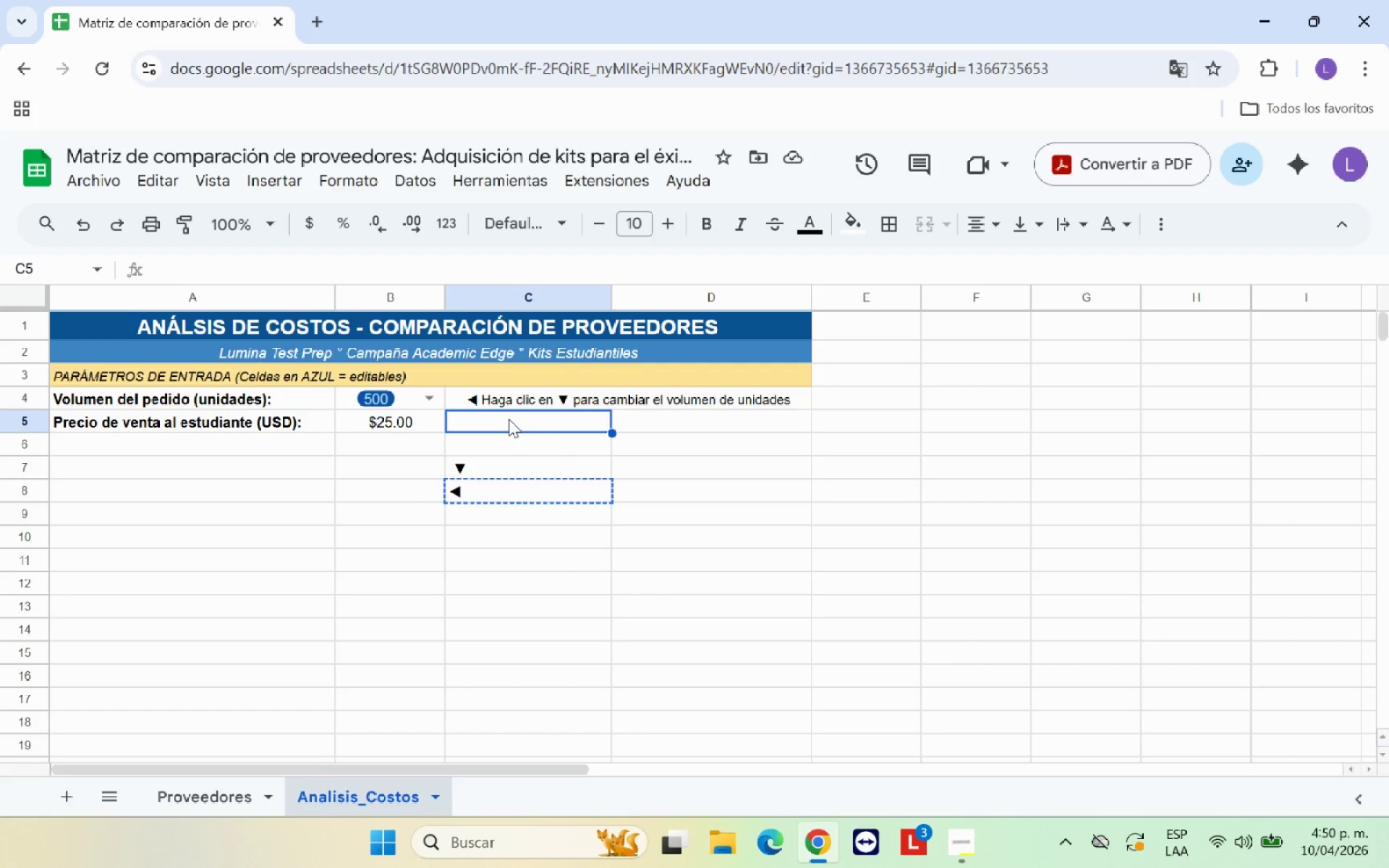 
key(Control+V)
 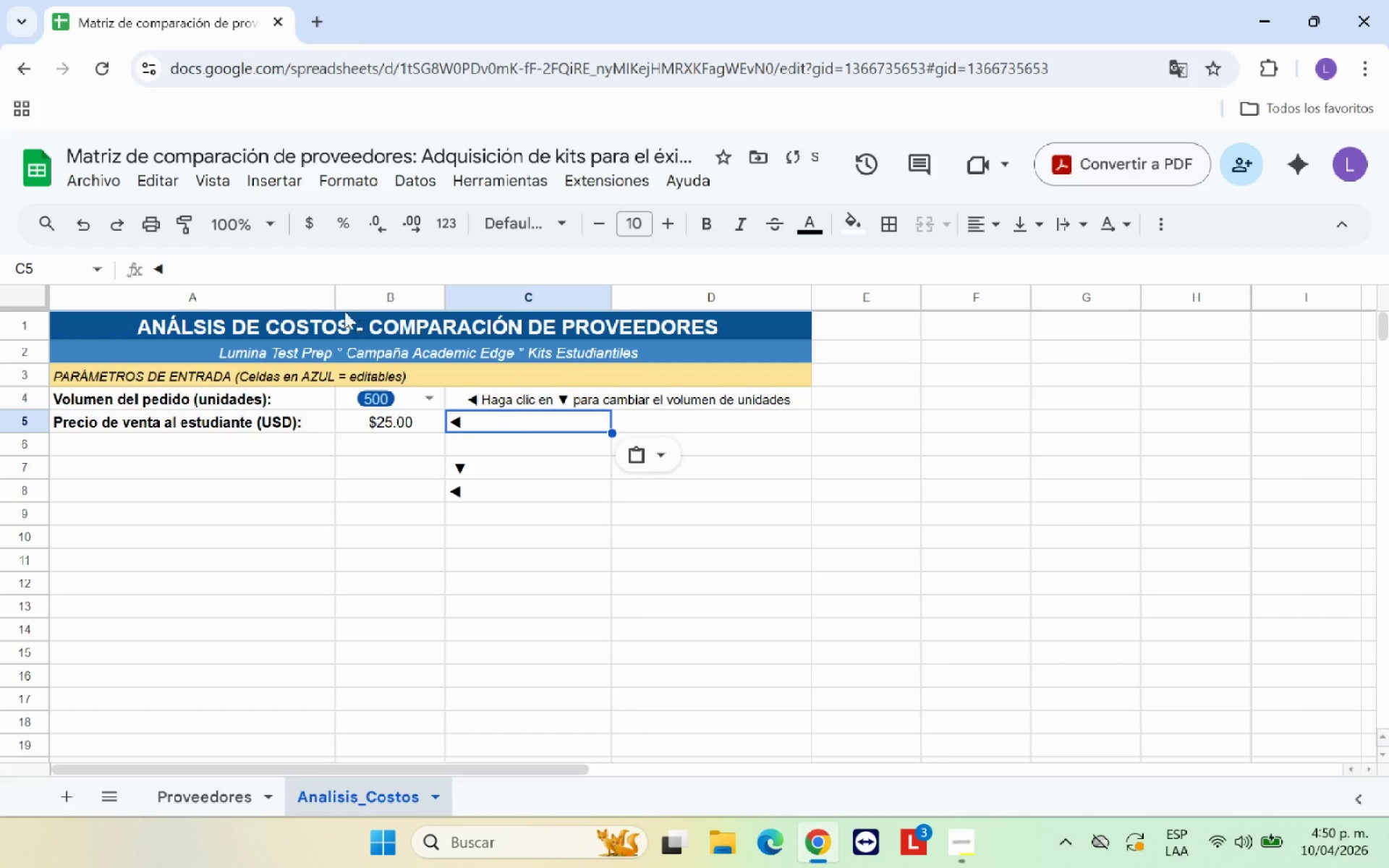 
left_click([304, 267])
 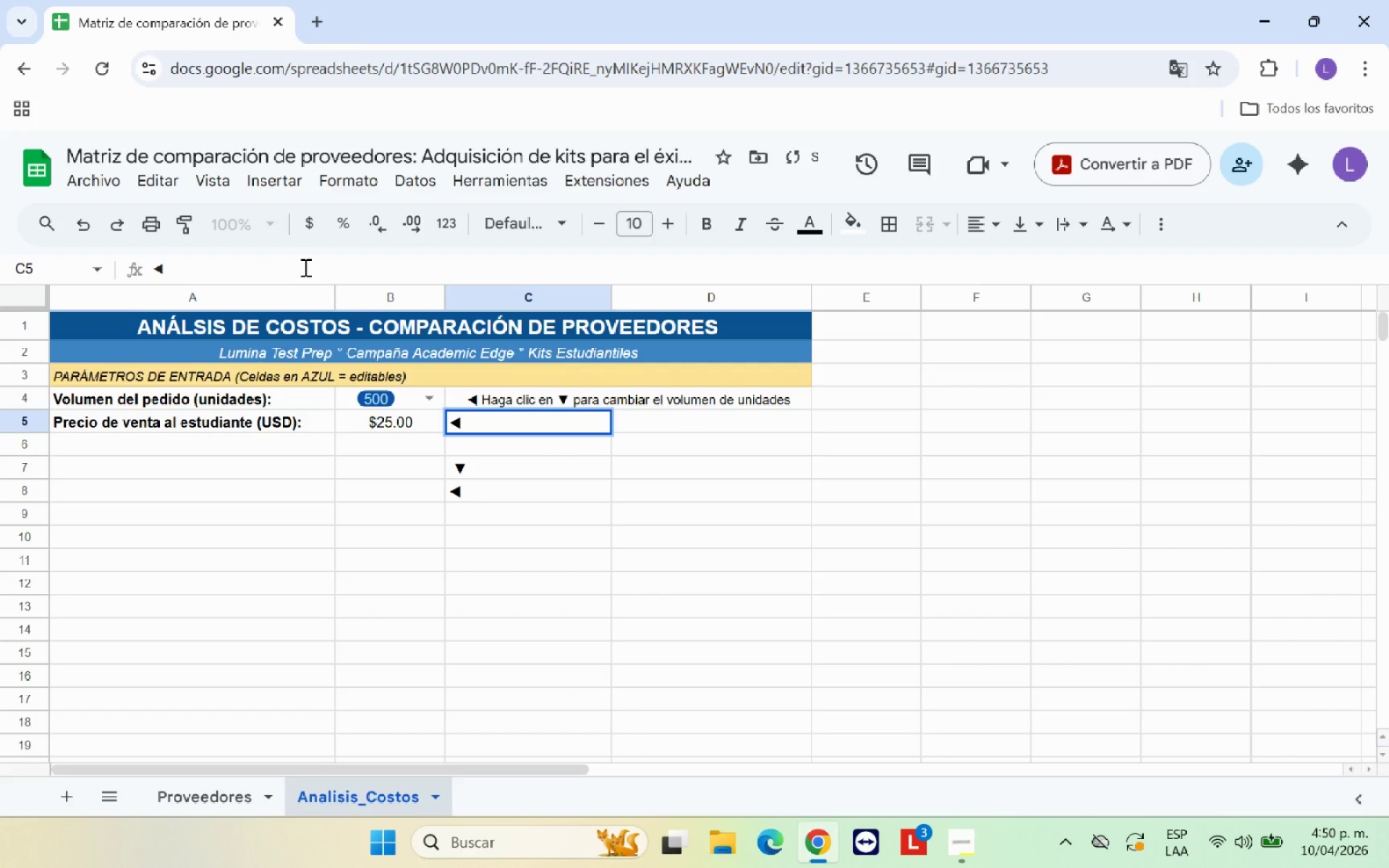 
key(Control+Space)
 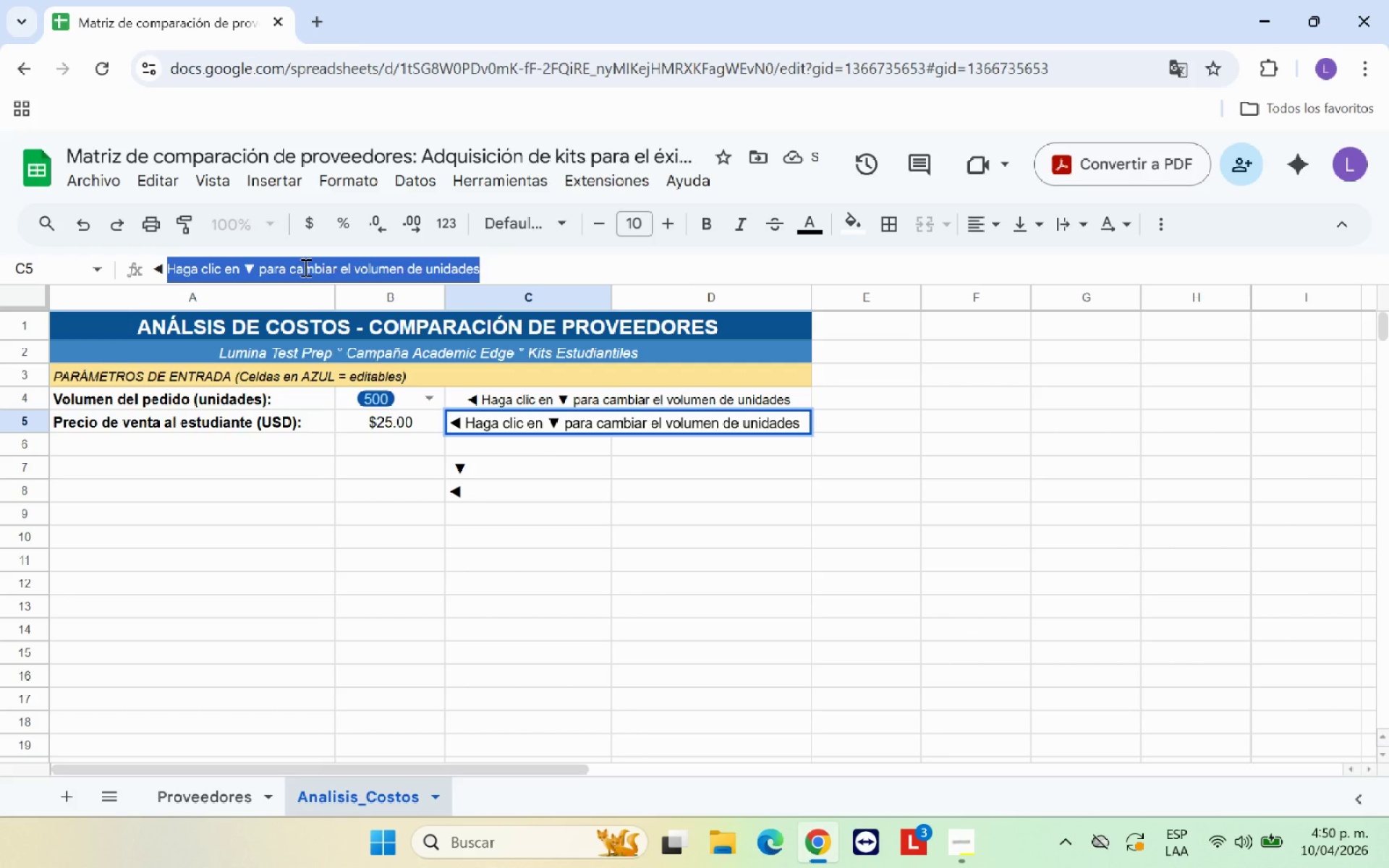 
type(Modifique para recalcular el ROI )
 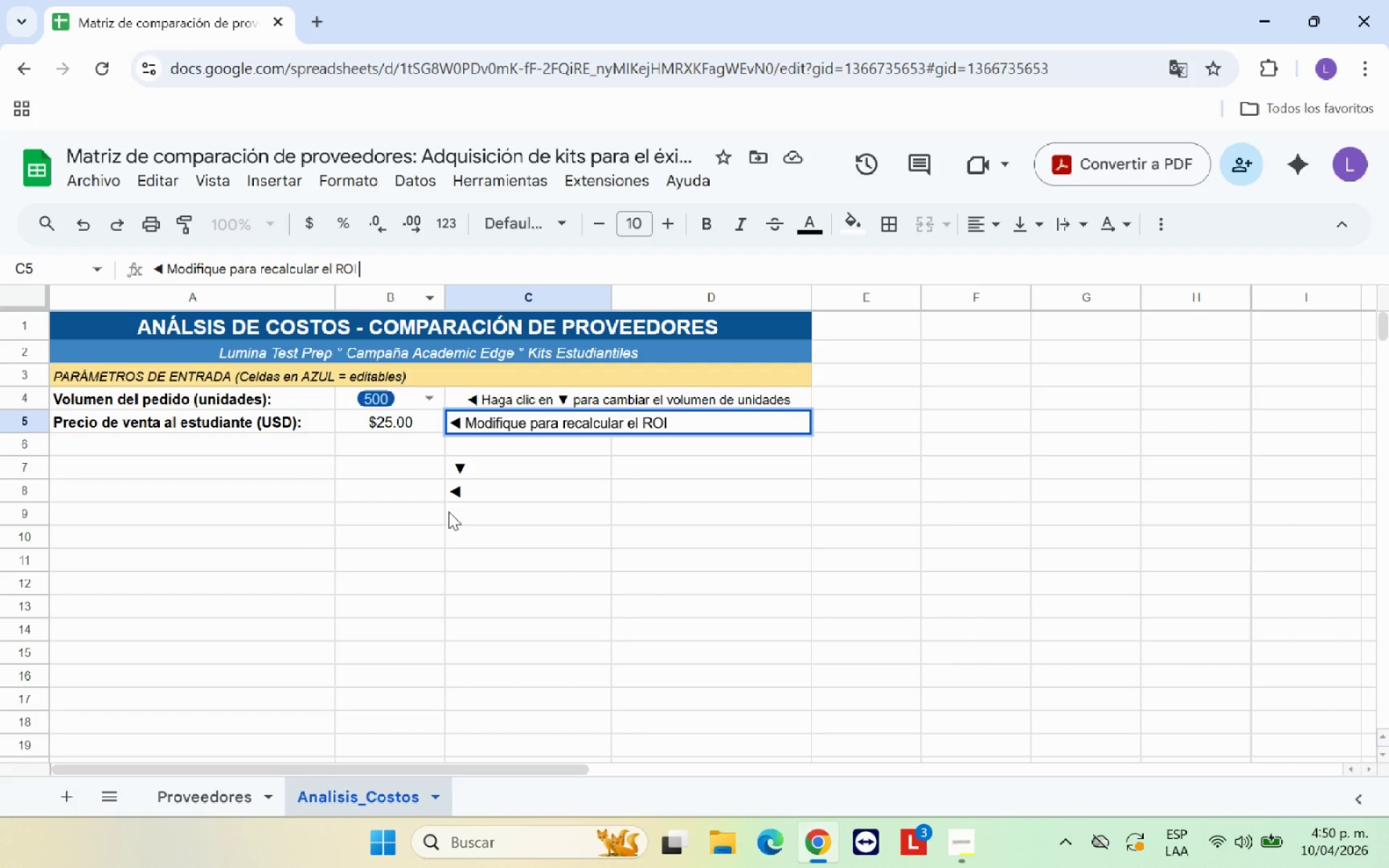 
left_click([539, 524])
 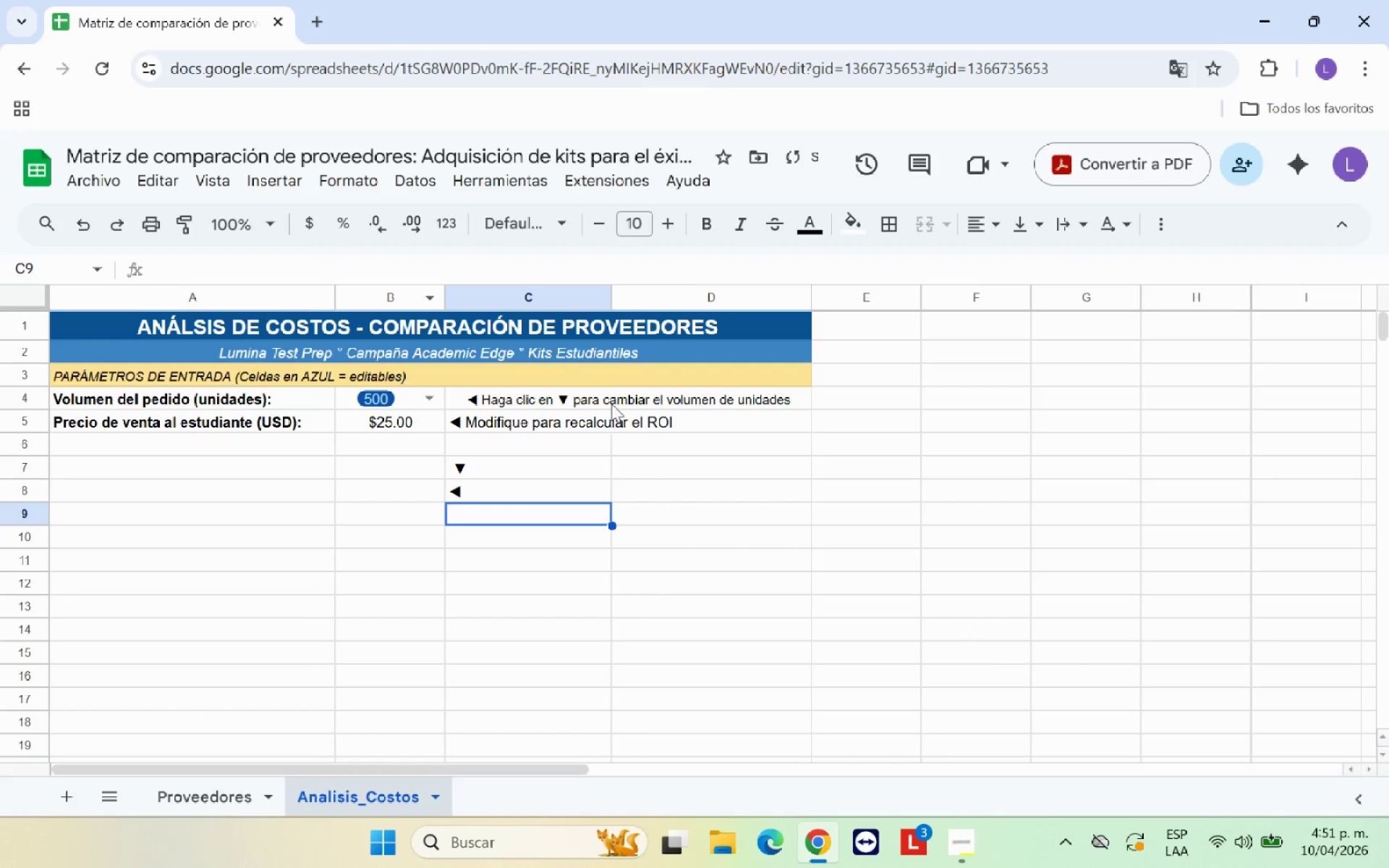 
left_click([611, 399])
 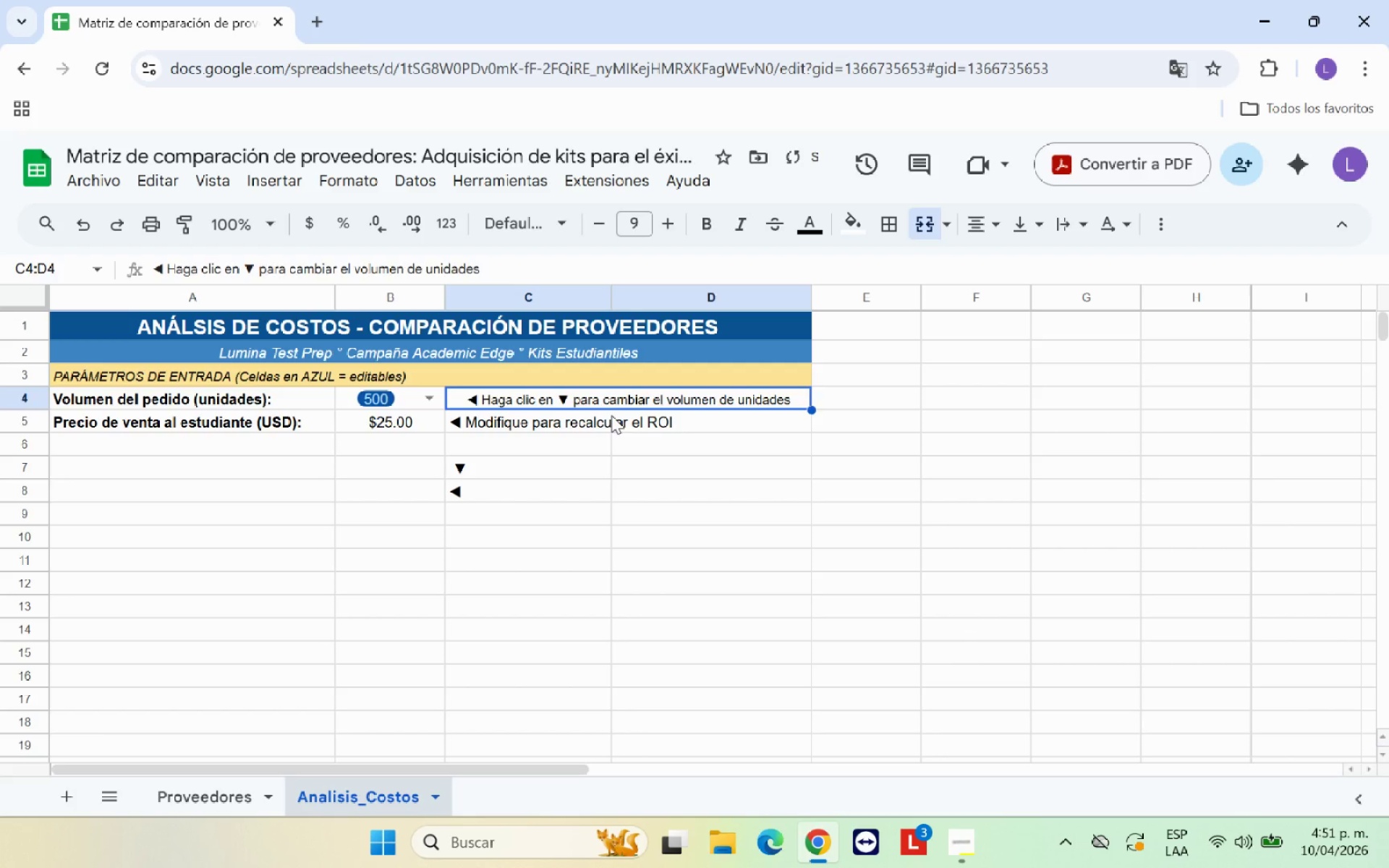 
left_click([611, 415])
 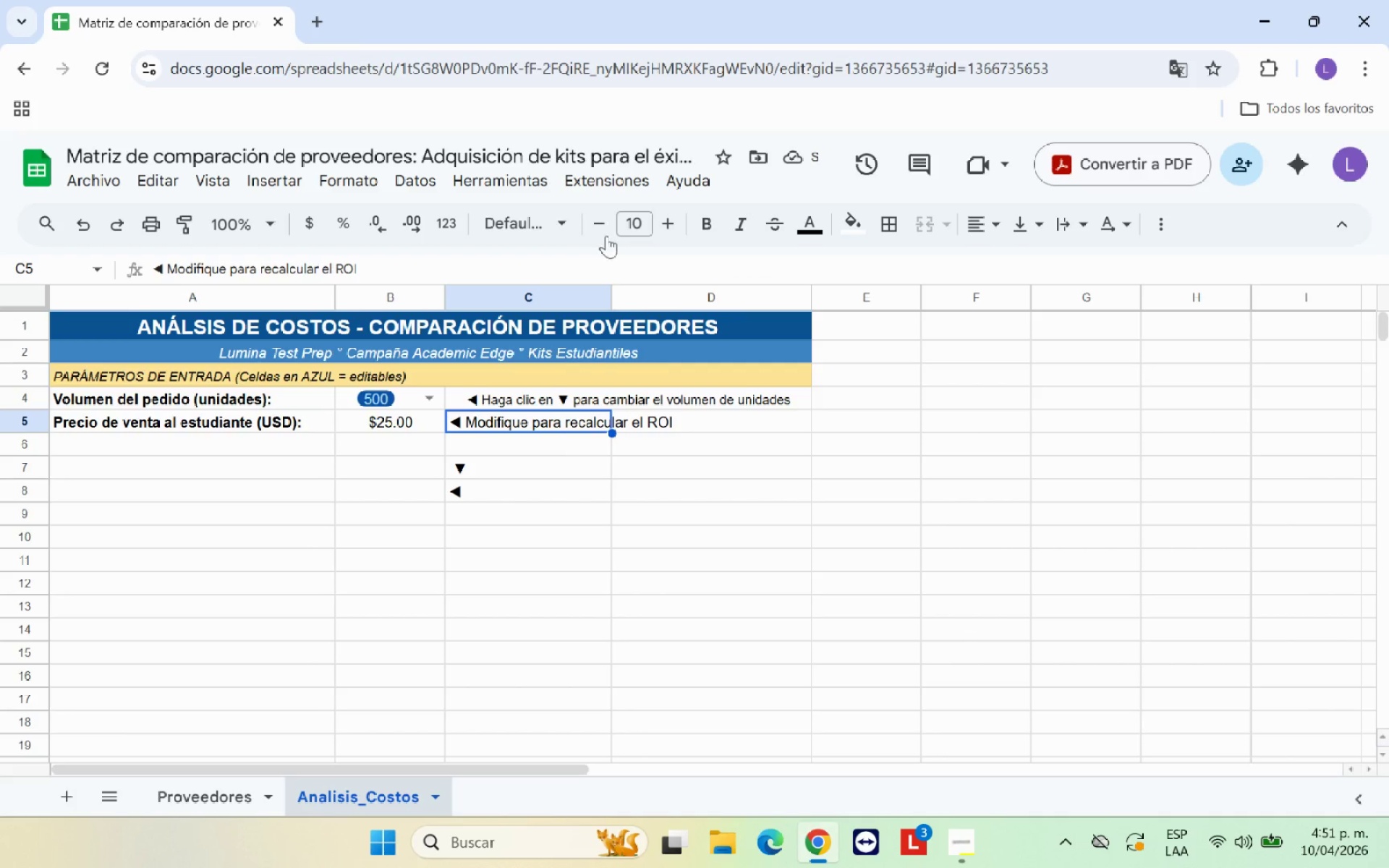 
left_click([598, 228])
 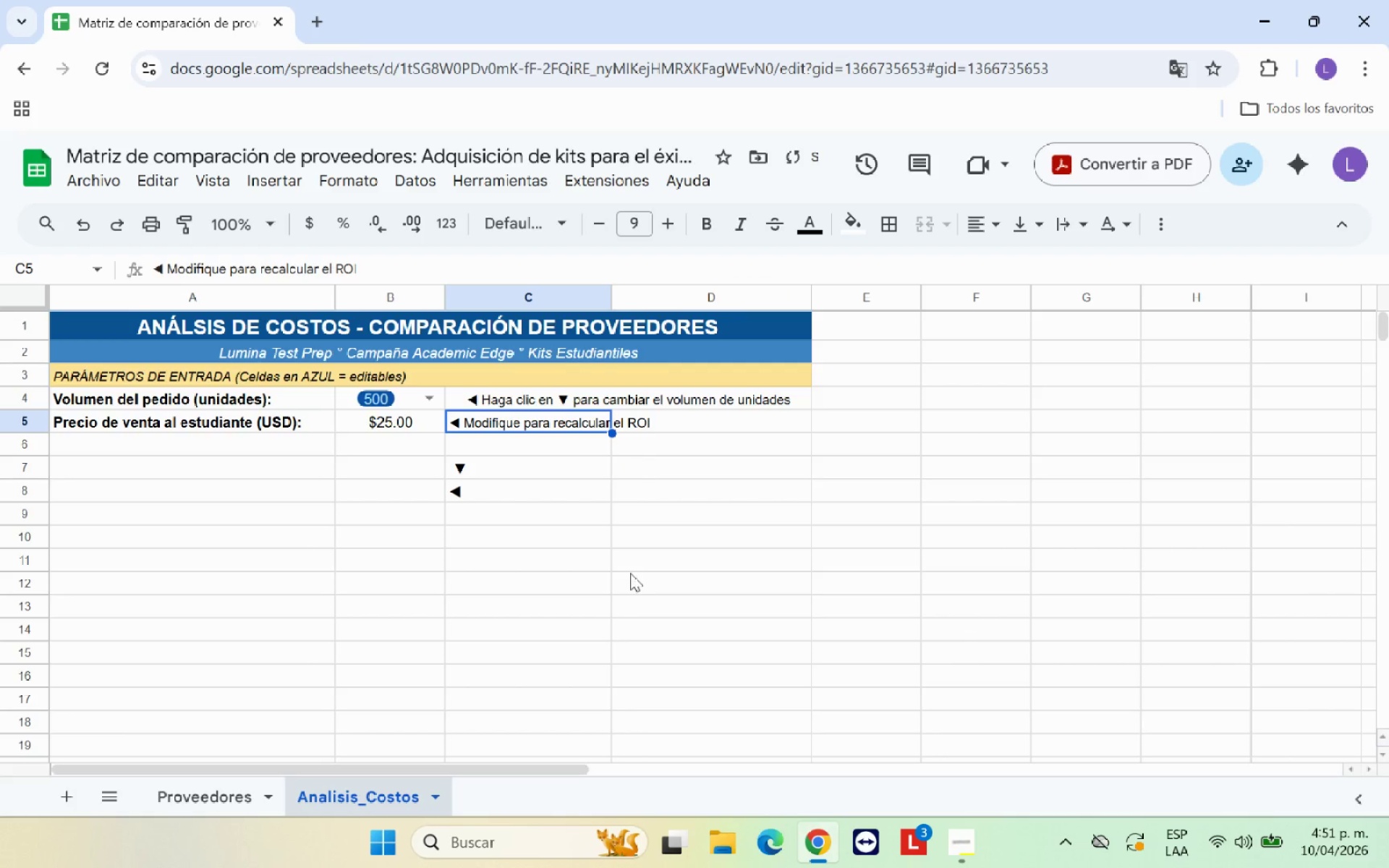 
left_click([629, 588])
 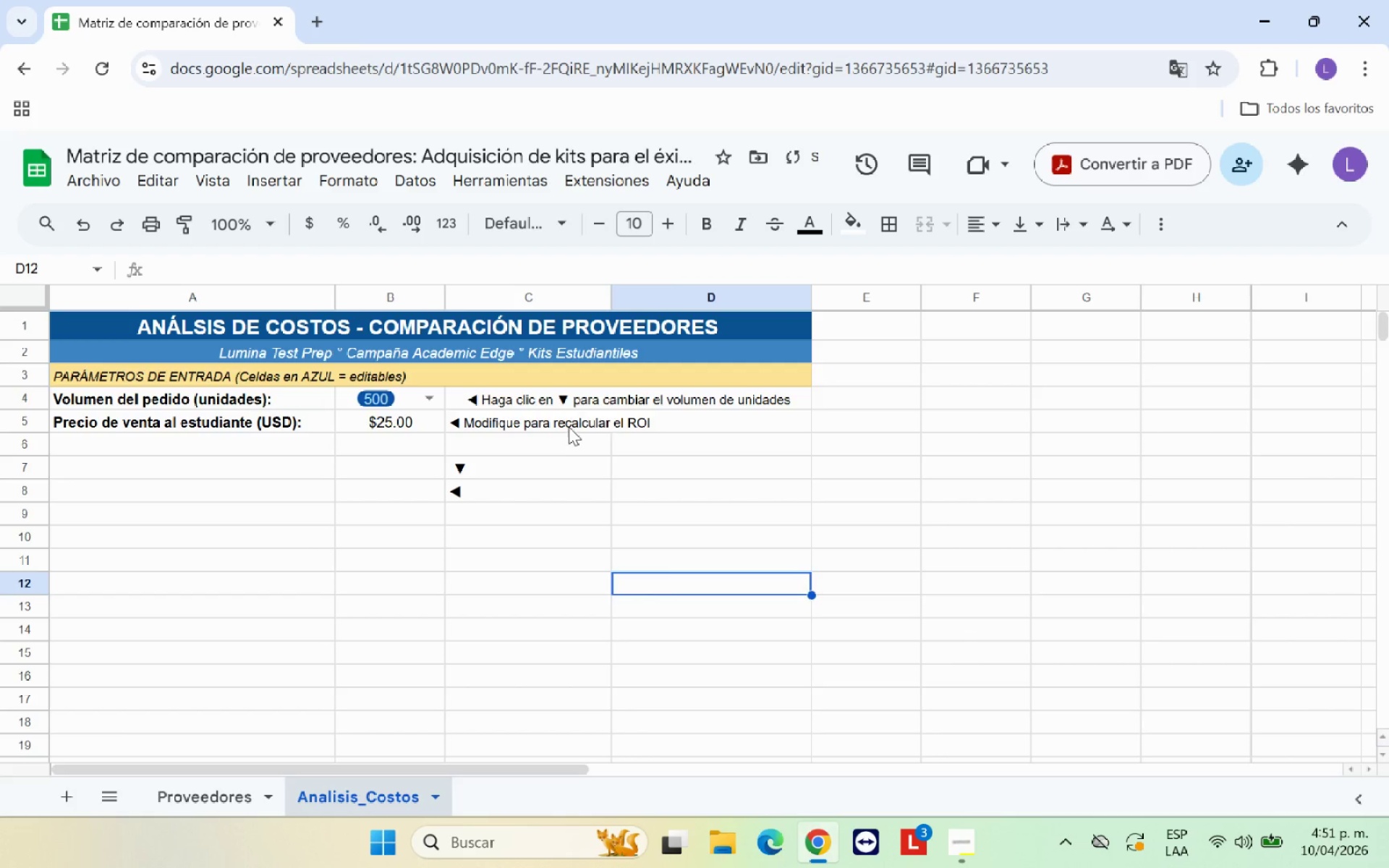 
left_click_drag(start_coordinate=[572, 424], to_coordinate=[681, 420])
 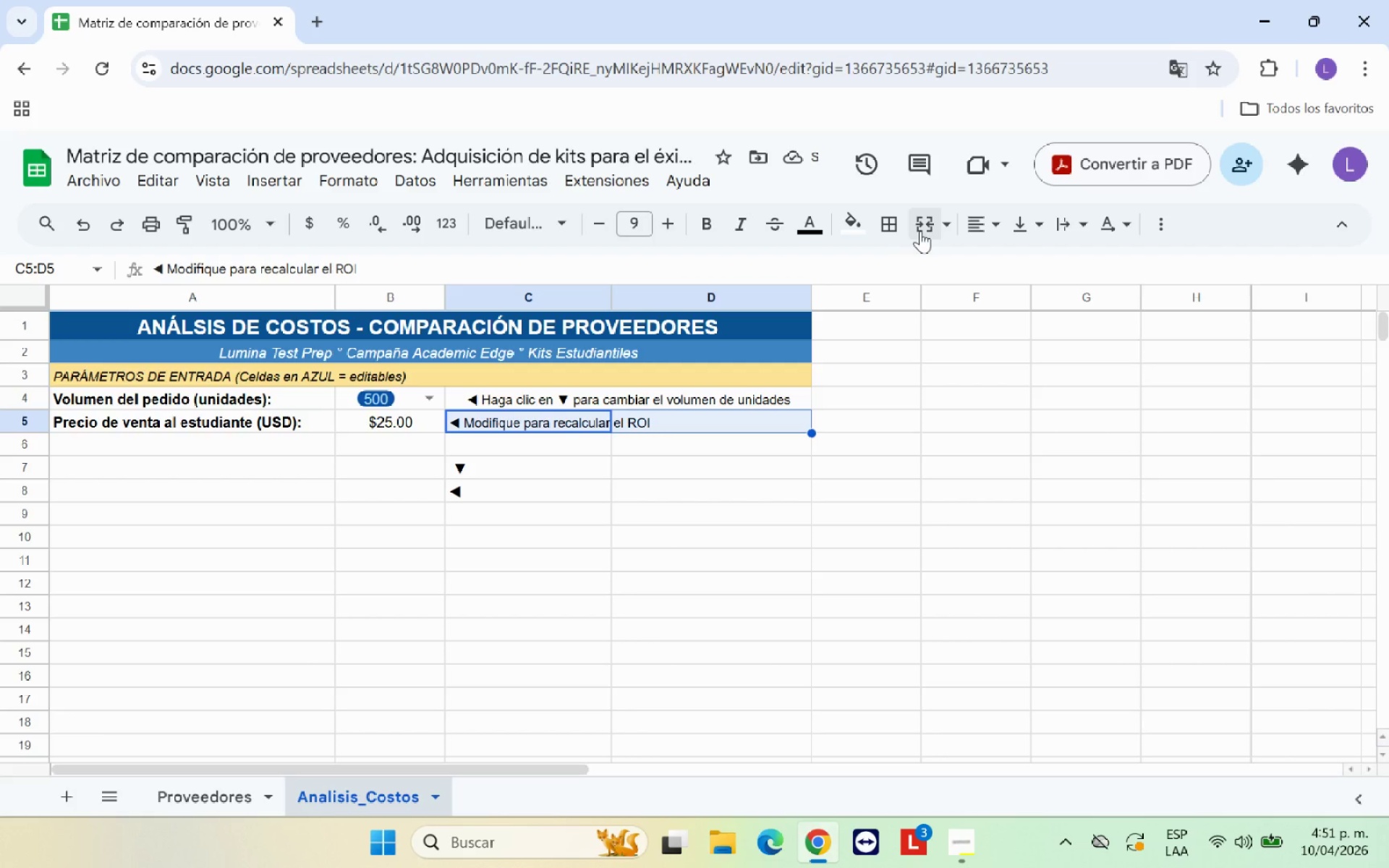 
left_click([922, 230])
 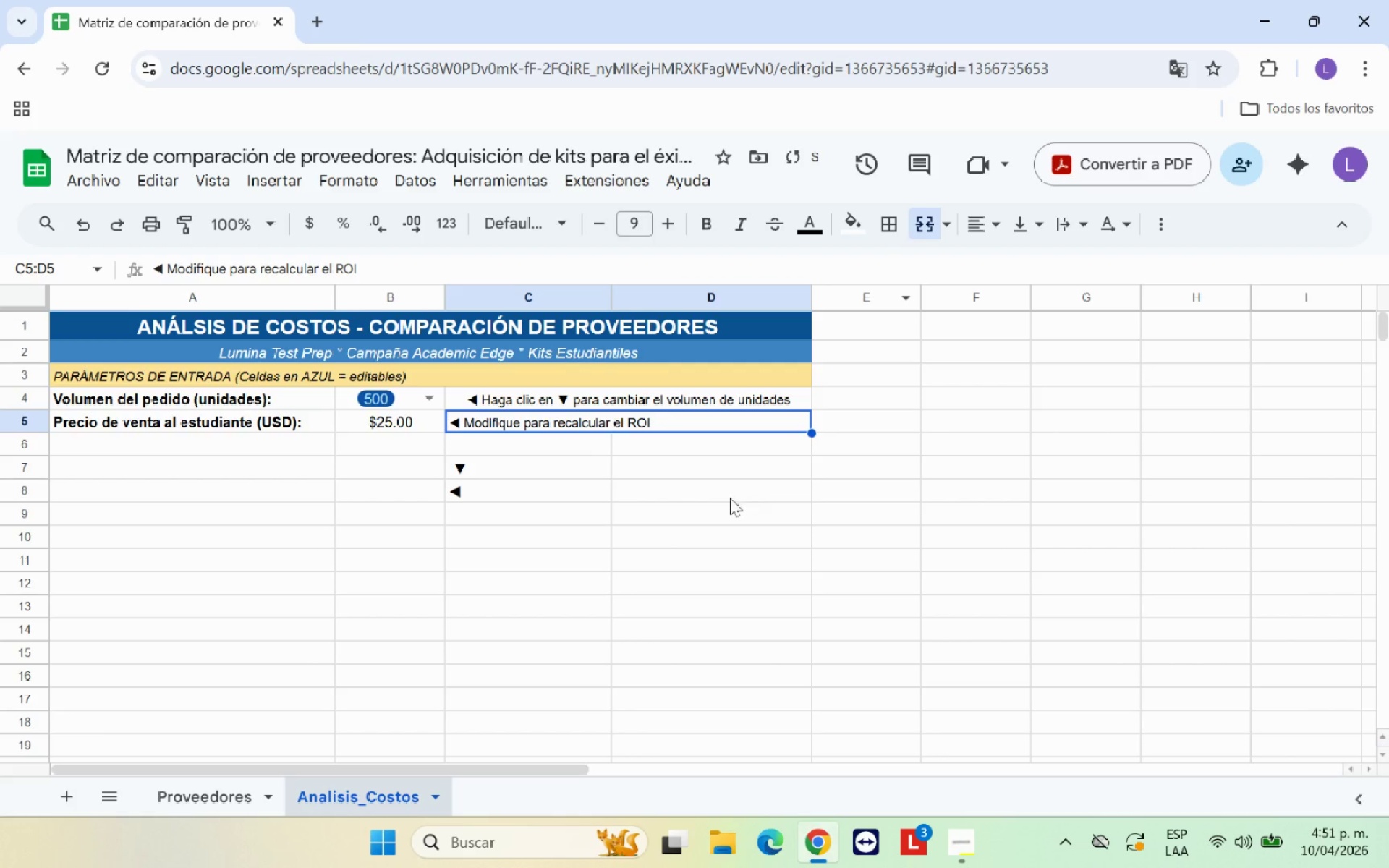 
left_click([705, 506])
 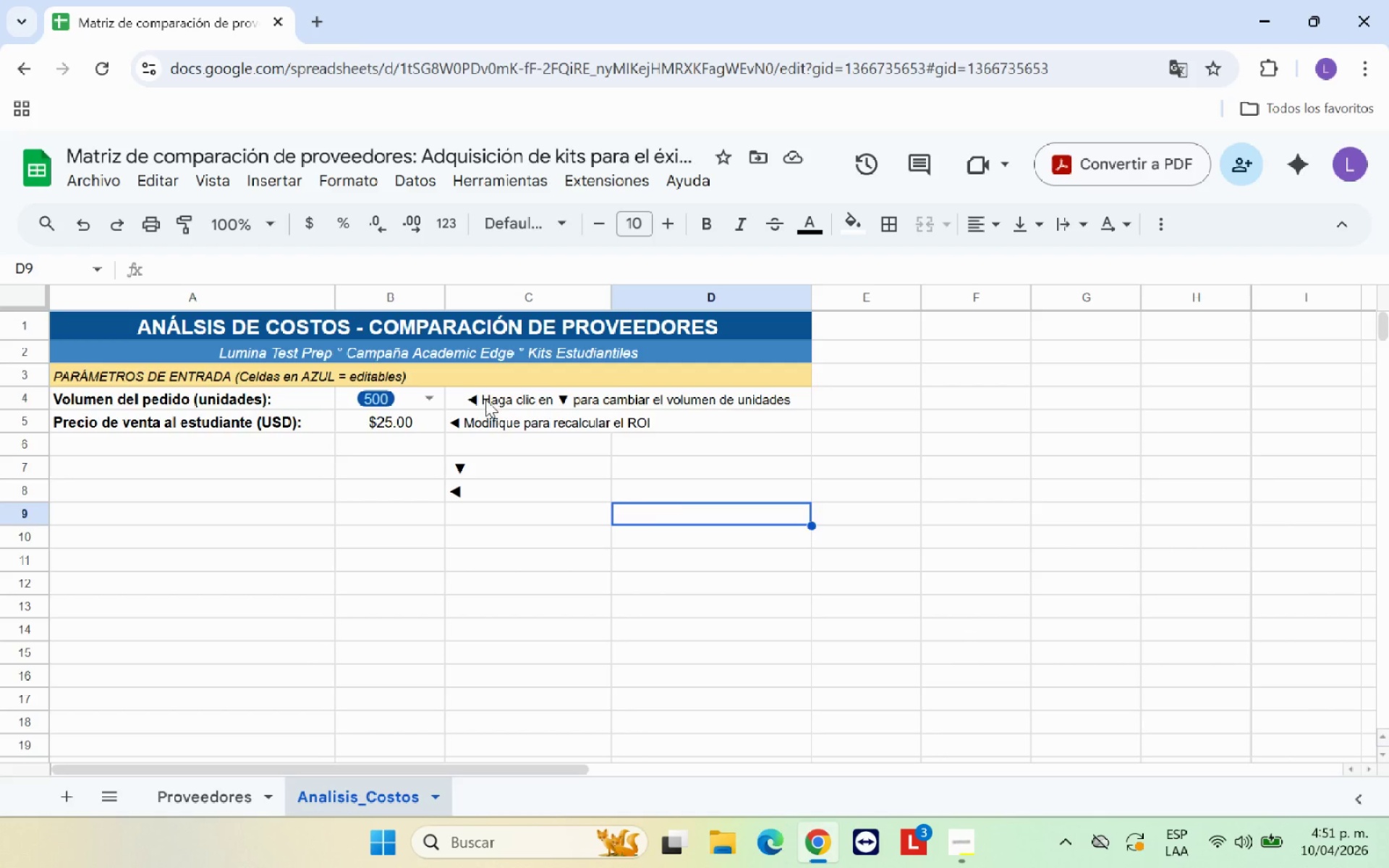 
wait(6.11)
 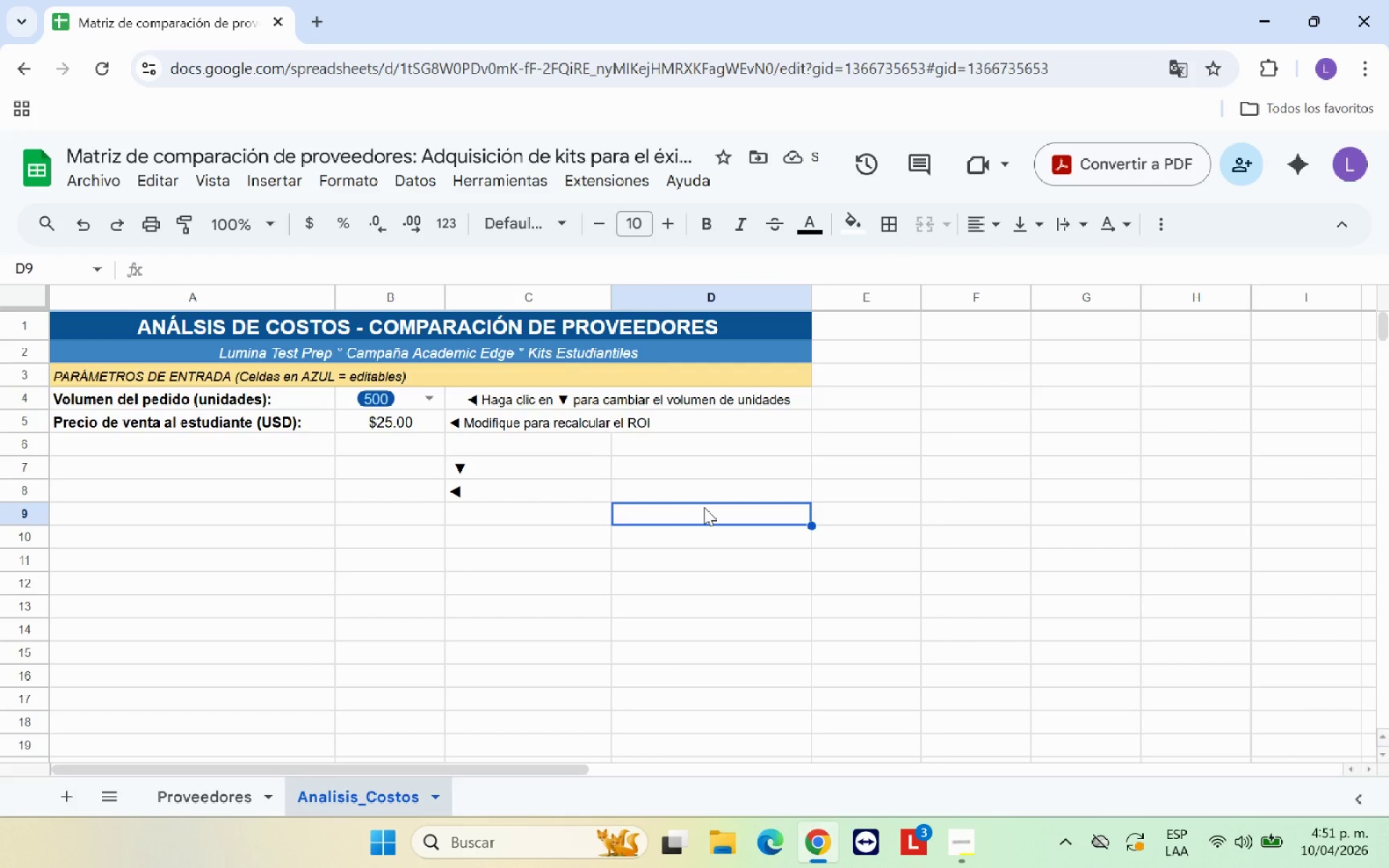 
left_click([154, 265])
 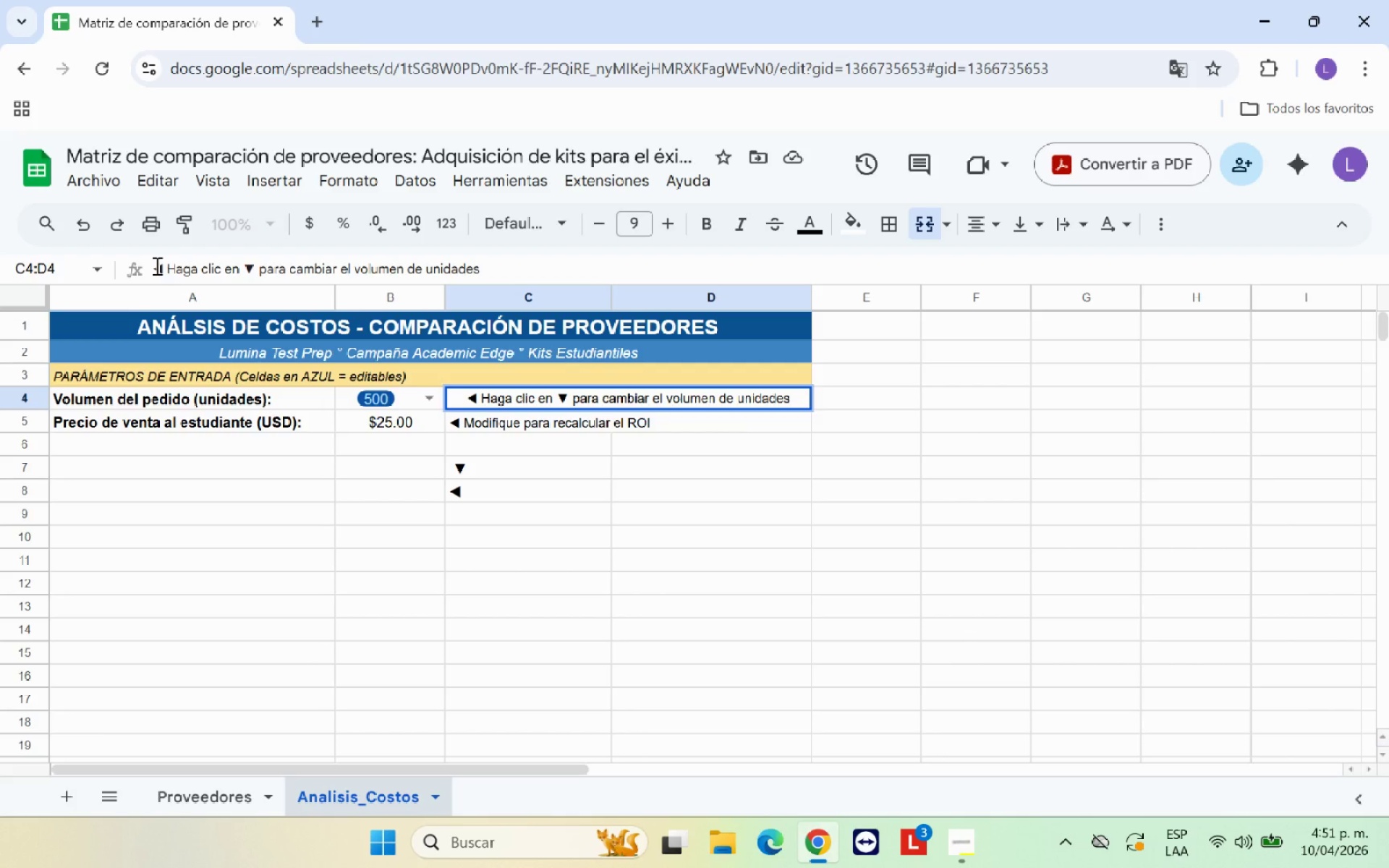 
key(Backspace)
 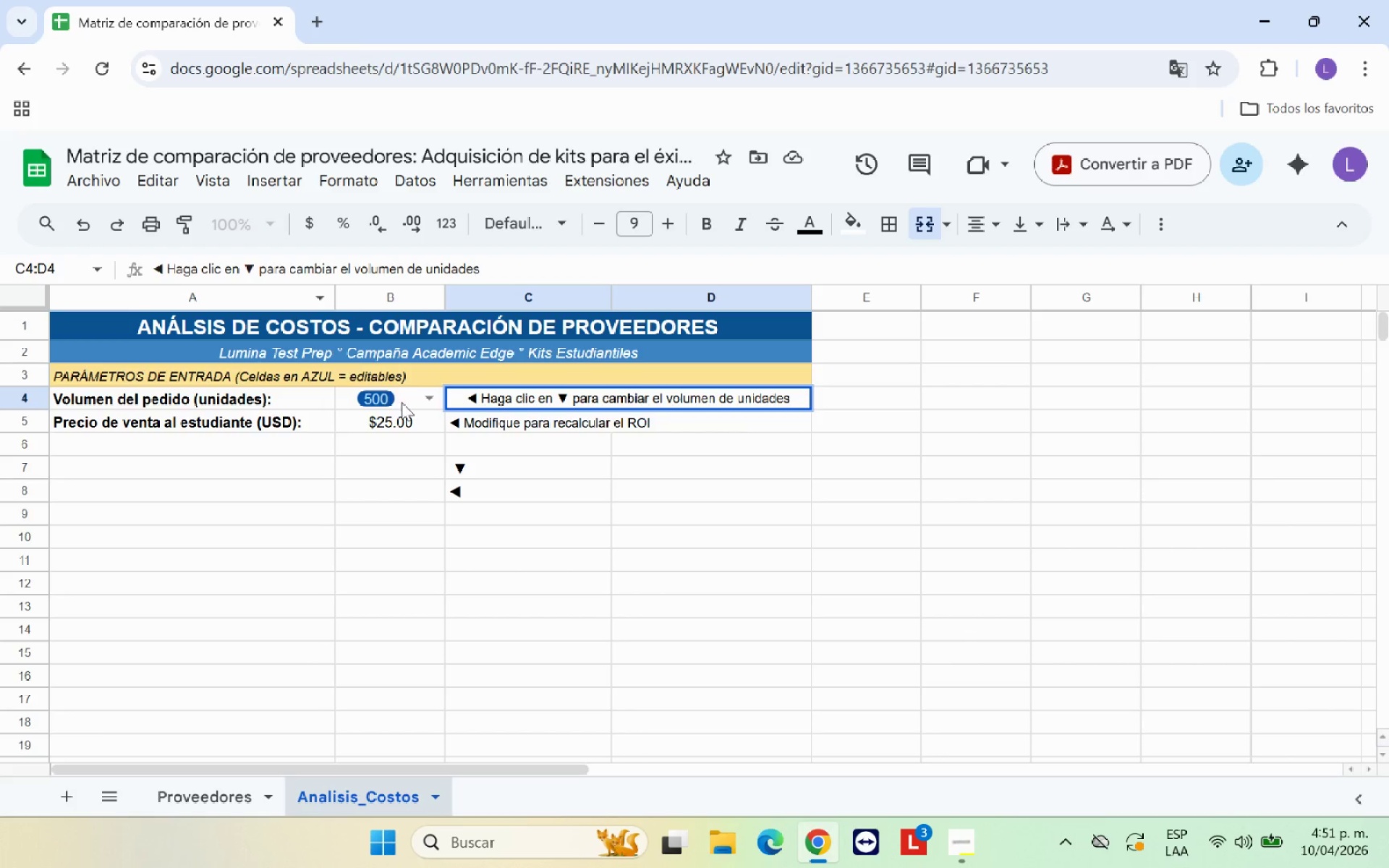 
left_click([527, 465])
 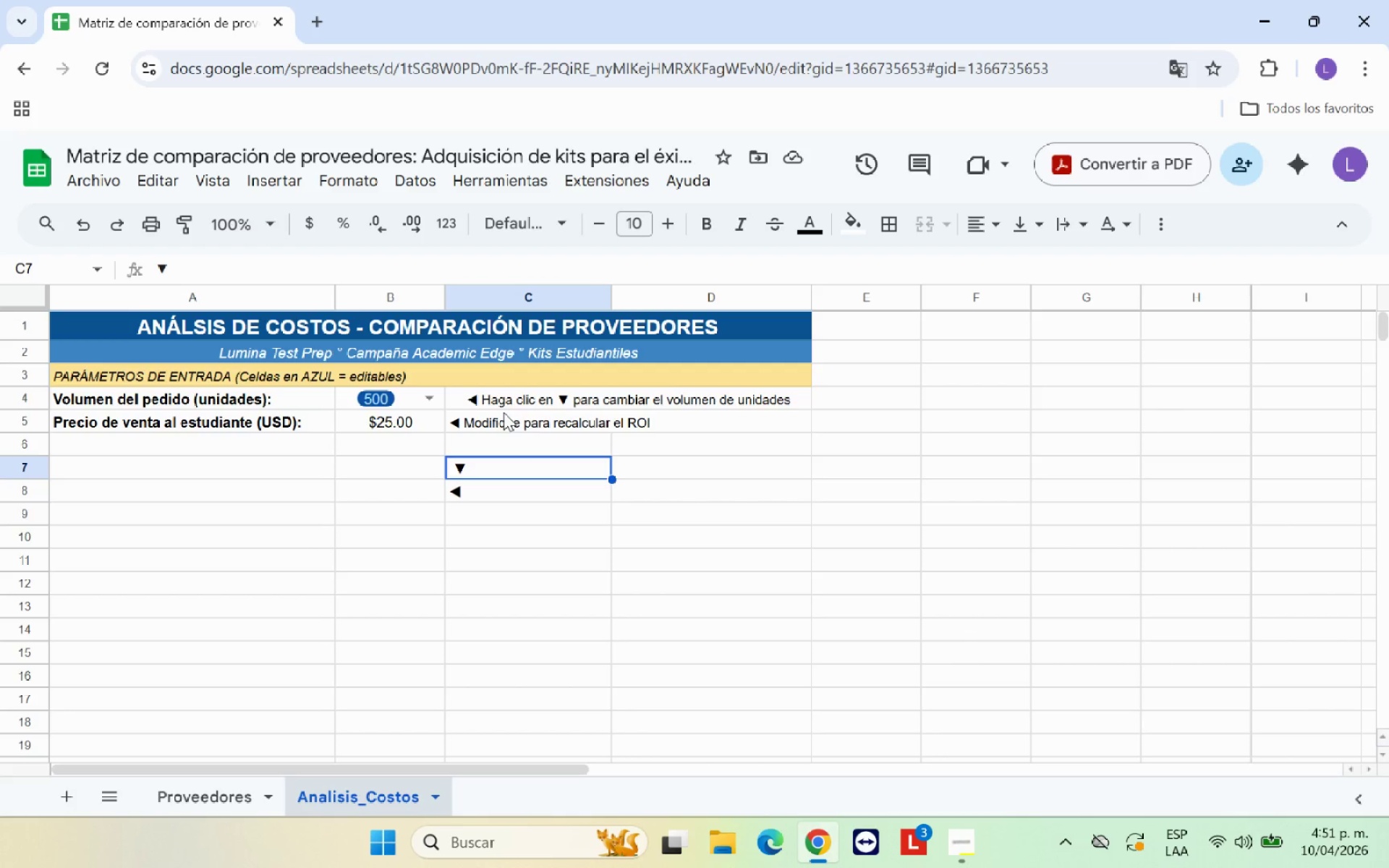 
left_click([504, 416])
 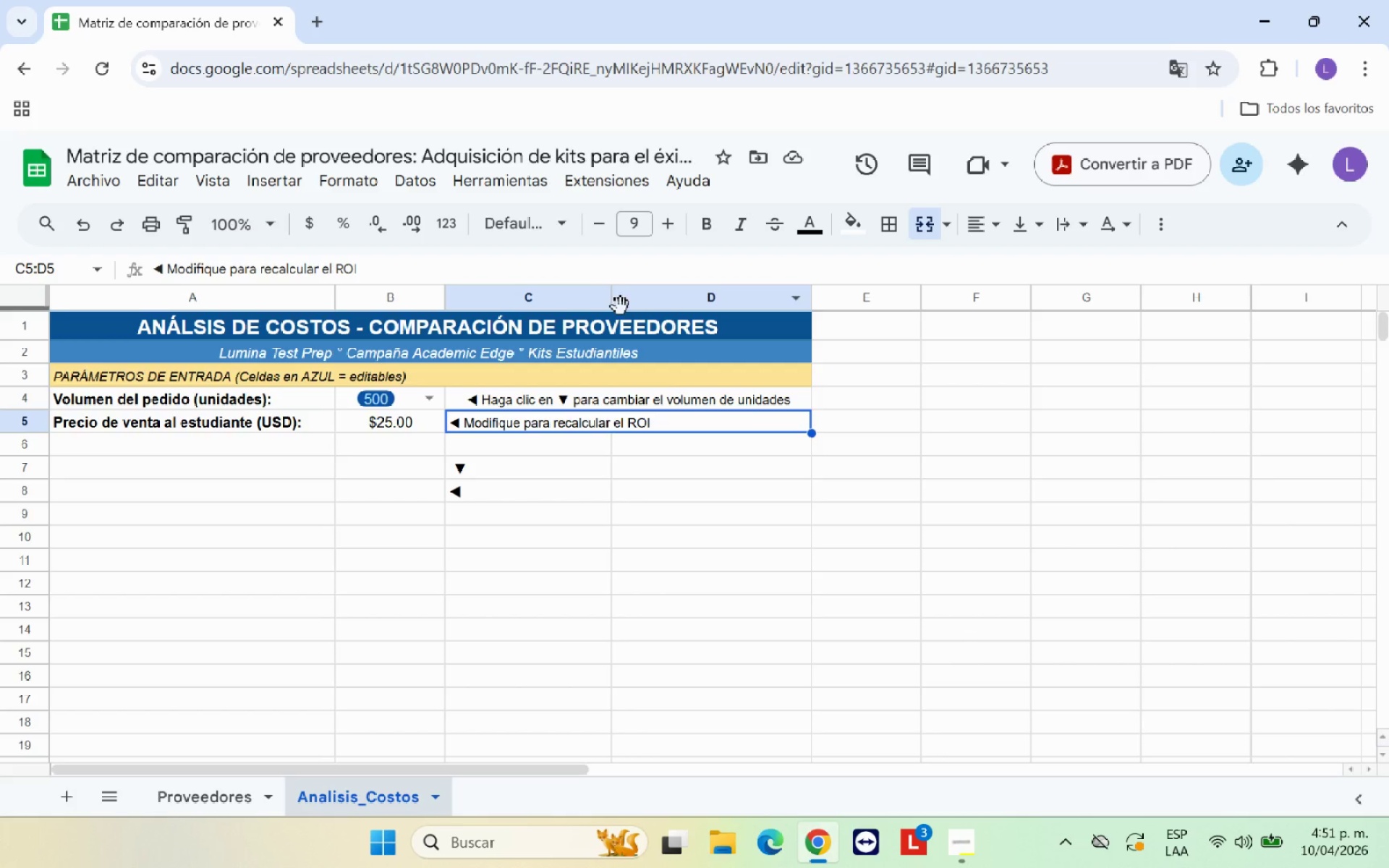 
left_click_drag(start_coordinate=[613, 303], to_coordinate=[633, 300])
 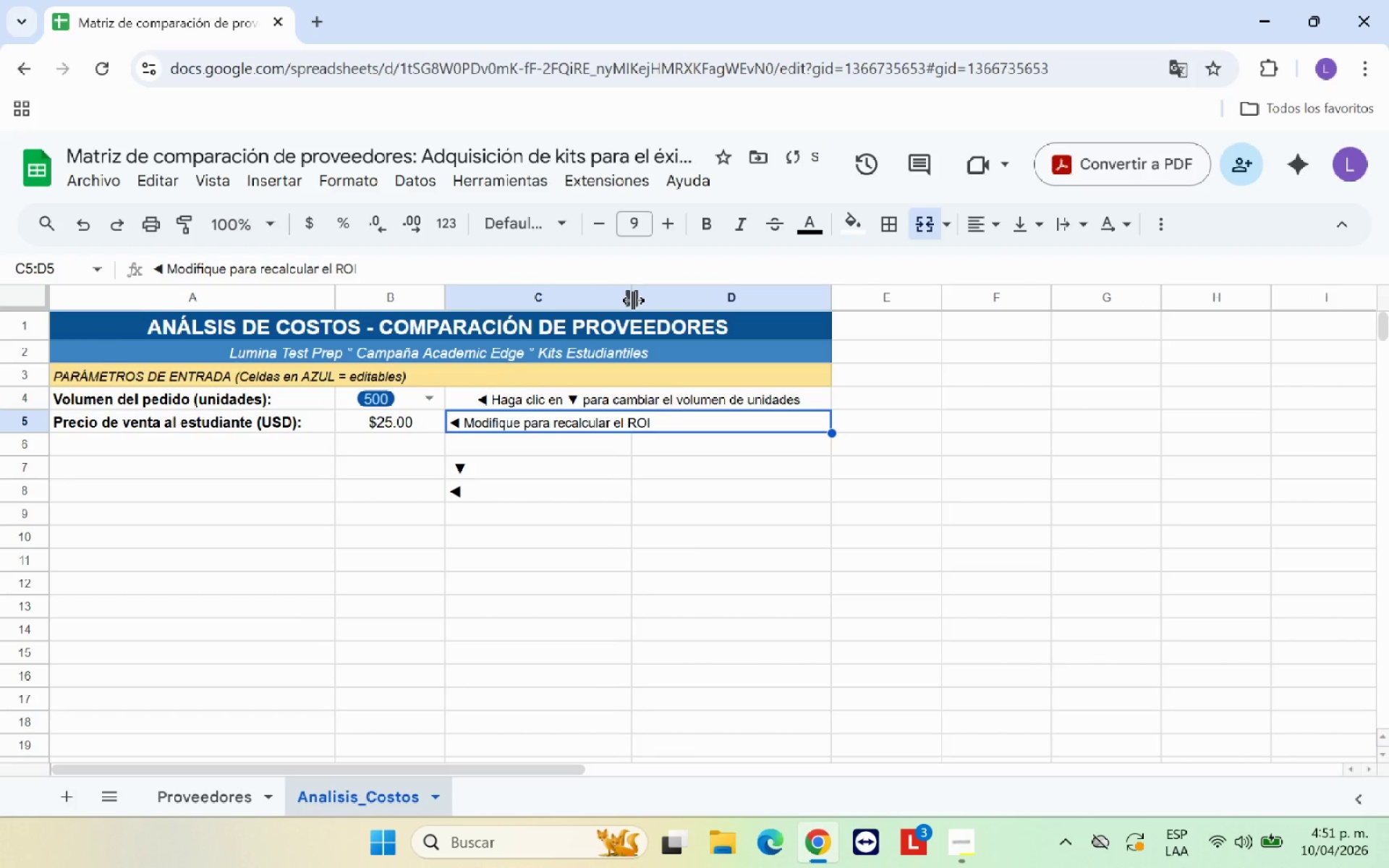 
left_click_drag(start_coordinate=[633, 300], to_coordinate=[619, 301])
 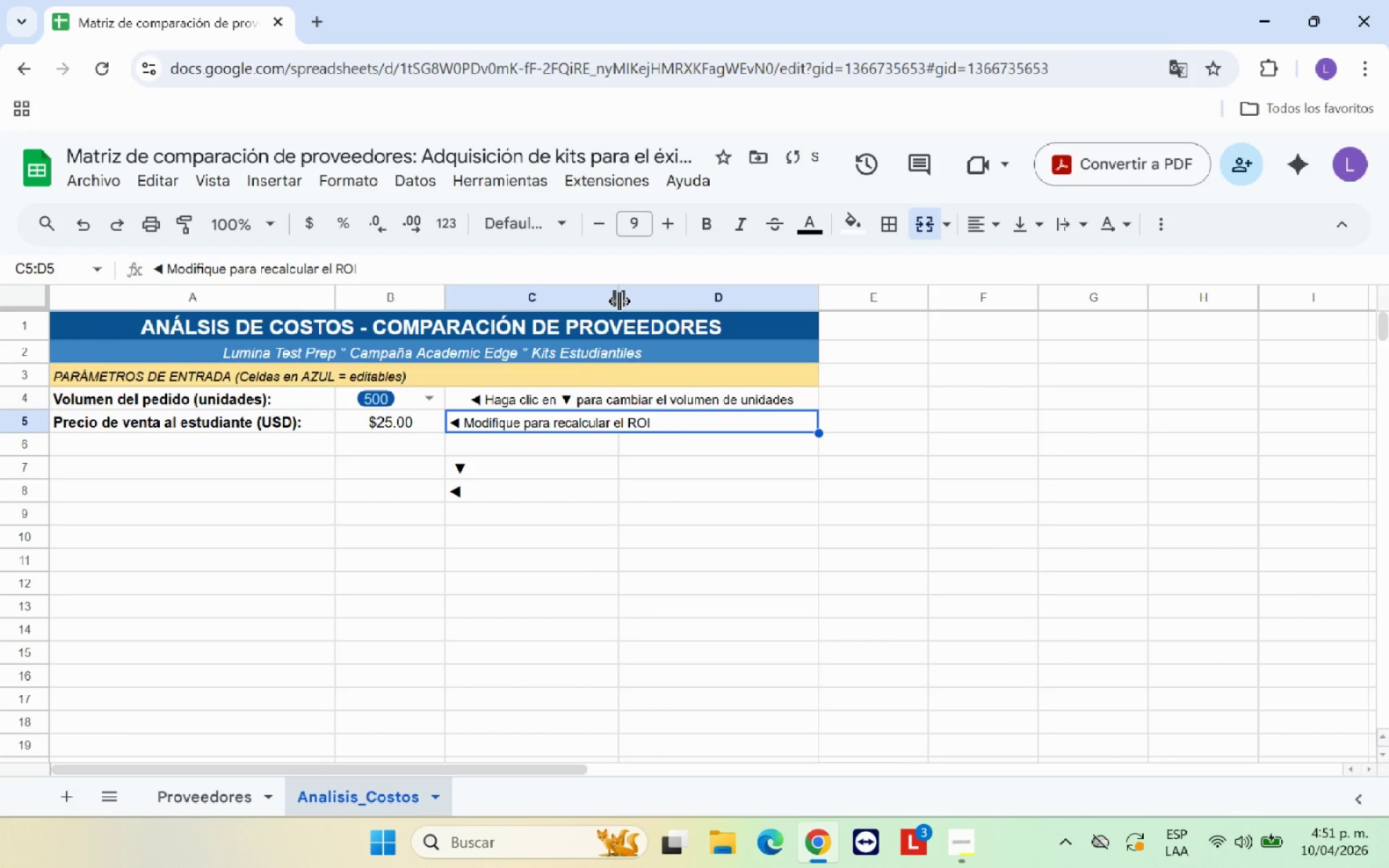 
left_click_drag(start_coordinate=[619, 301], to_coordinate=[608, 301])
 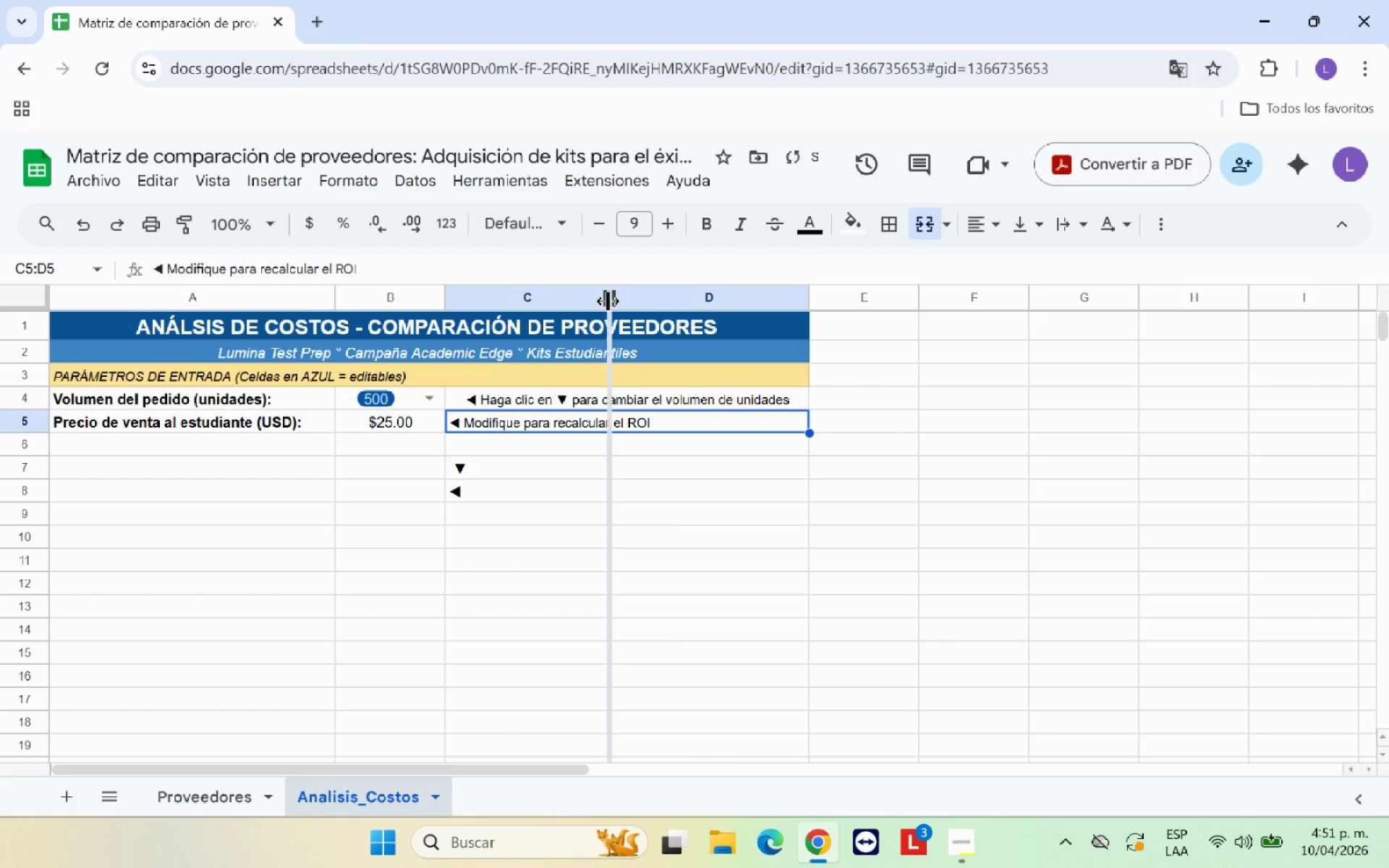 
left_click_drag(start_coordinate=[608, 301], to_coordinate=[579, 302])
 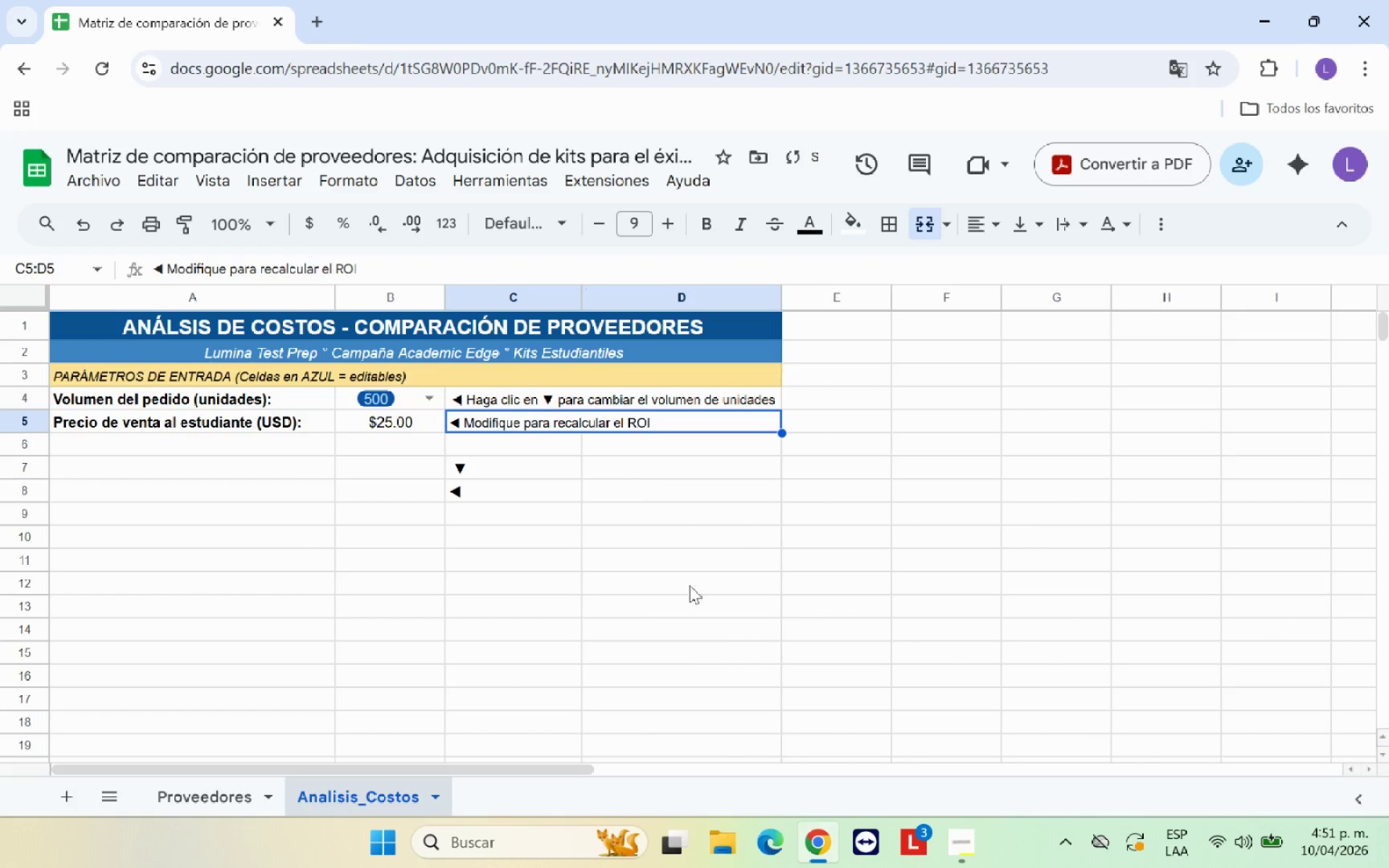 
left_click([708, 537])
 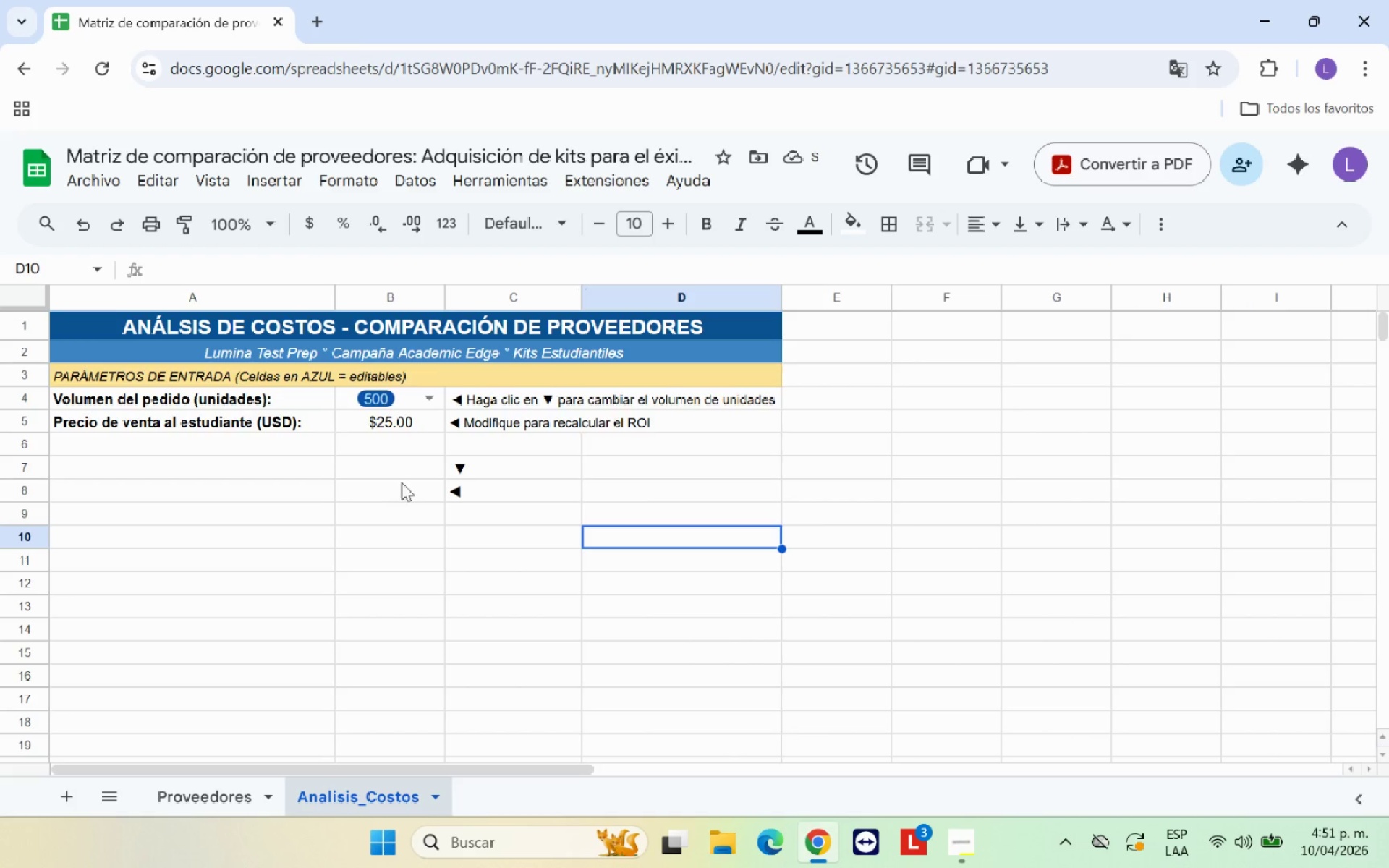 
left_click([475, 469])
 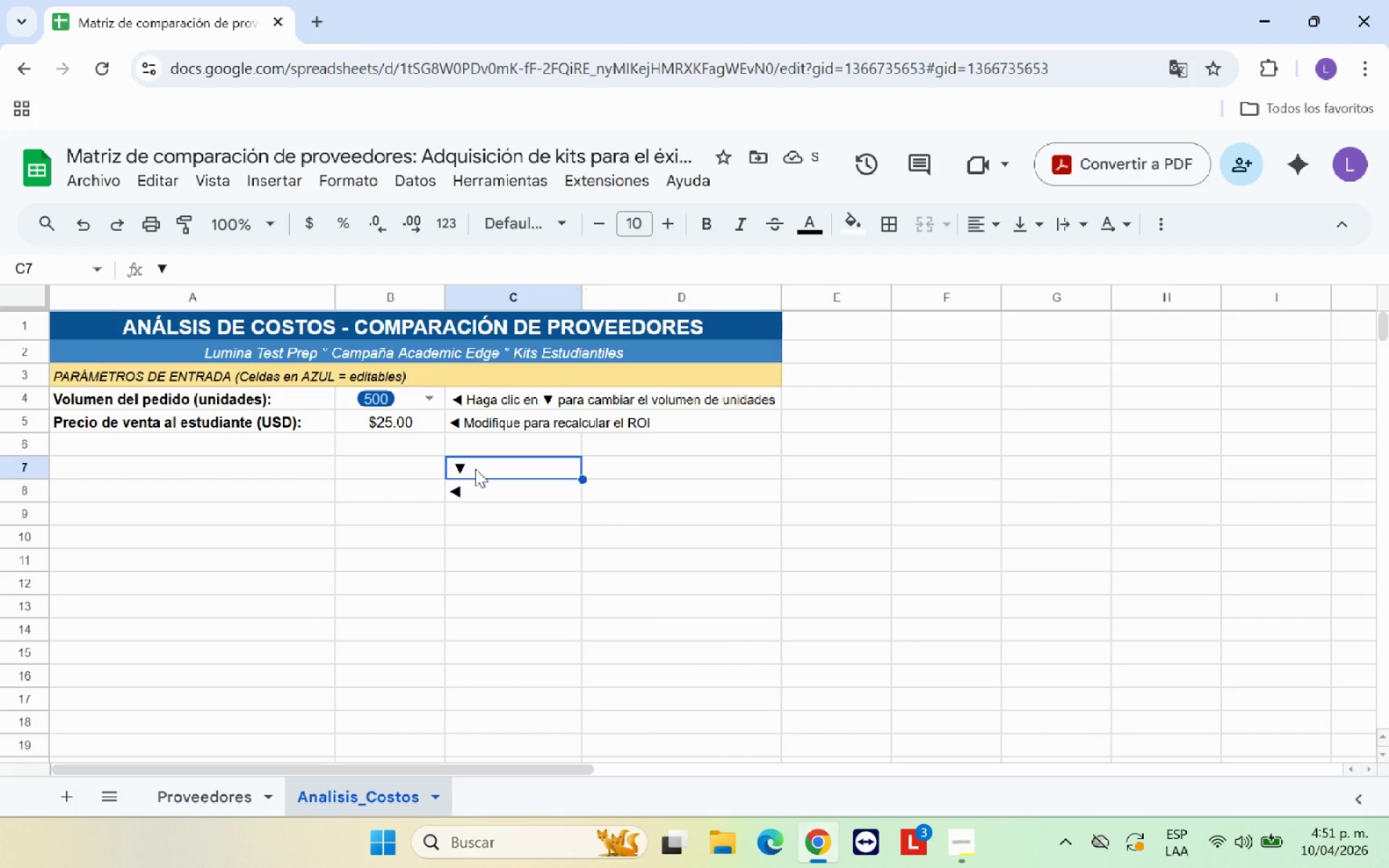 
key(Backspace)
 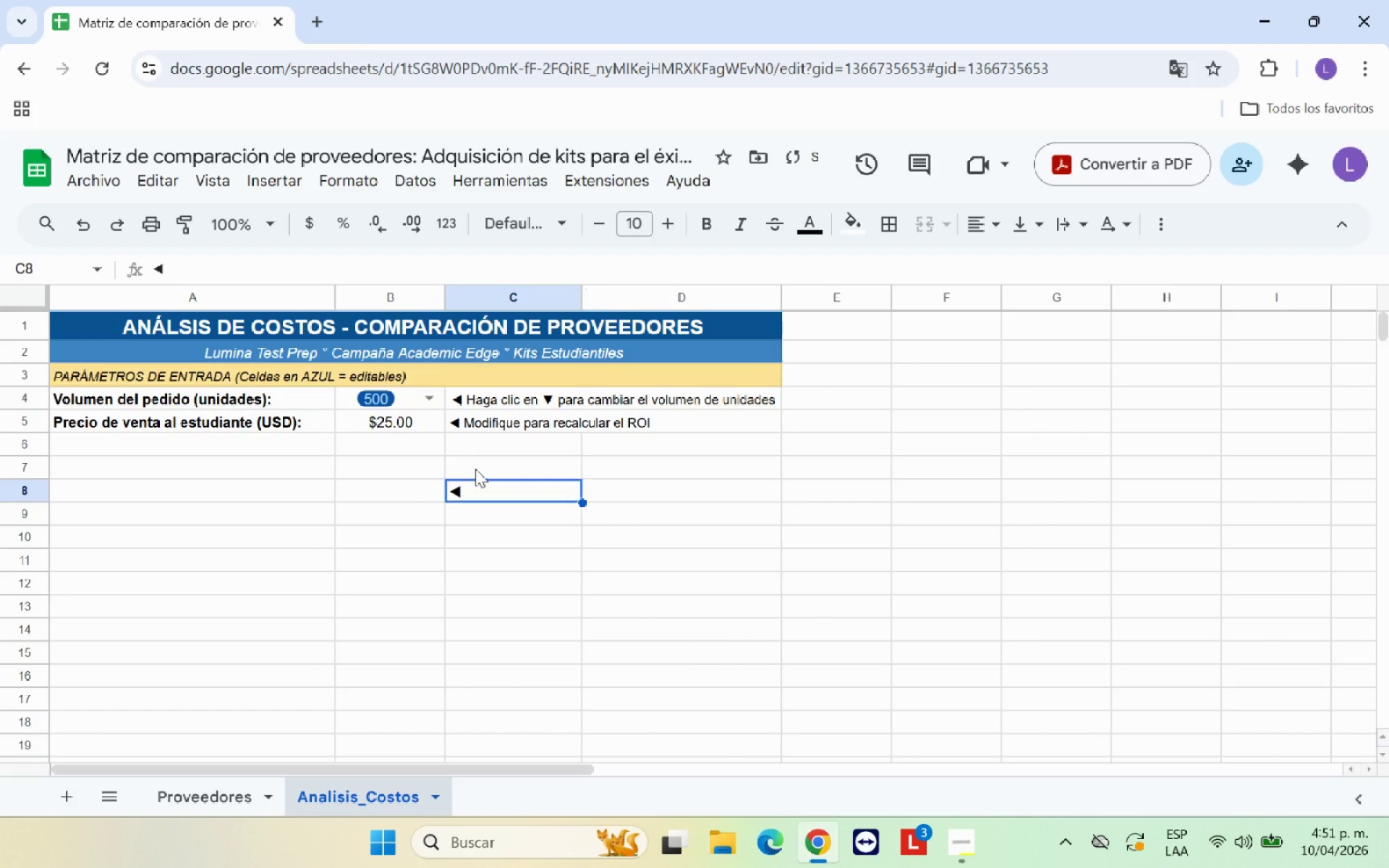 
key(ArrowDown)
 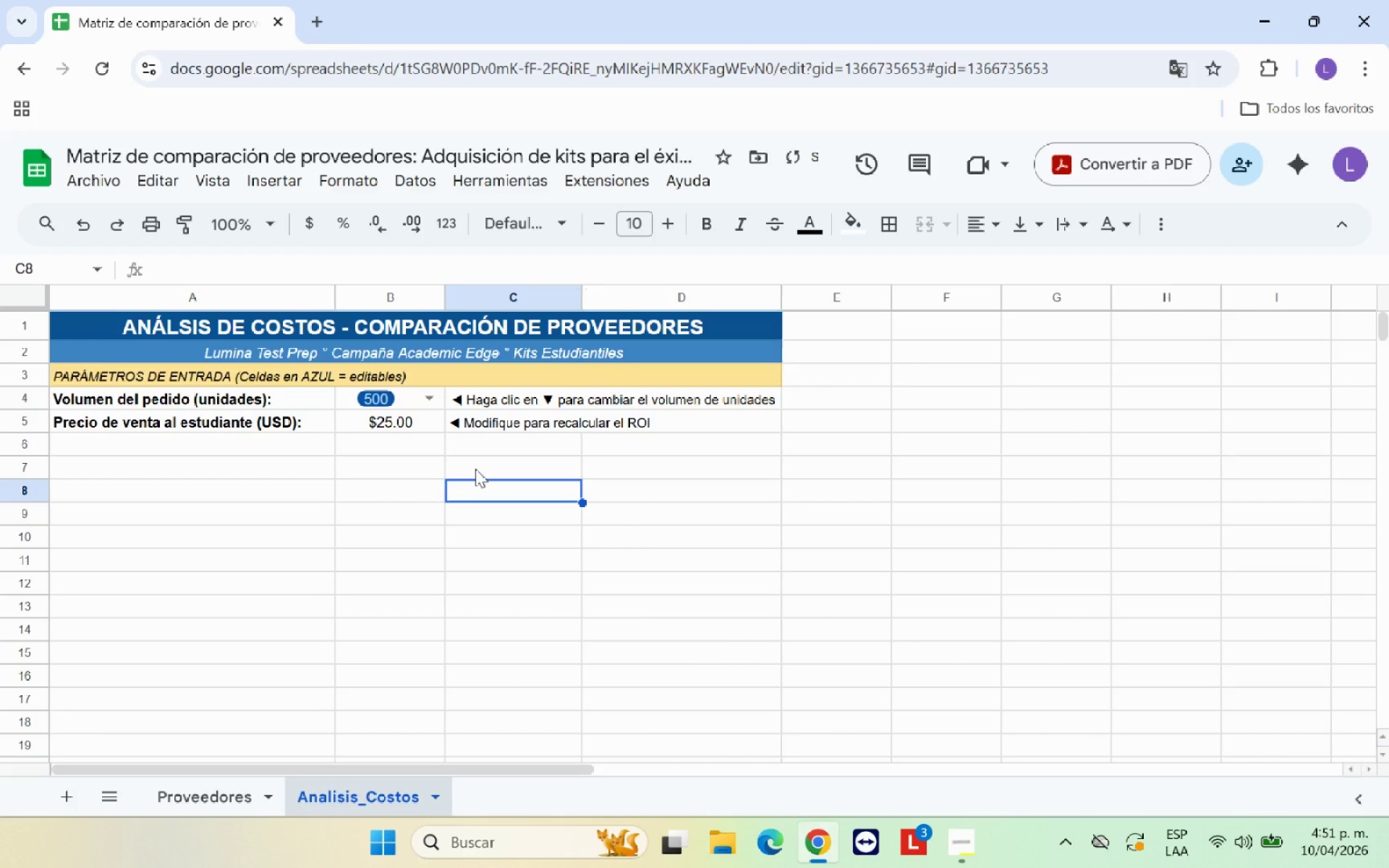 
key(Backspace)
 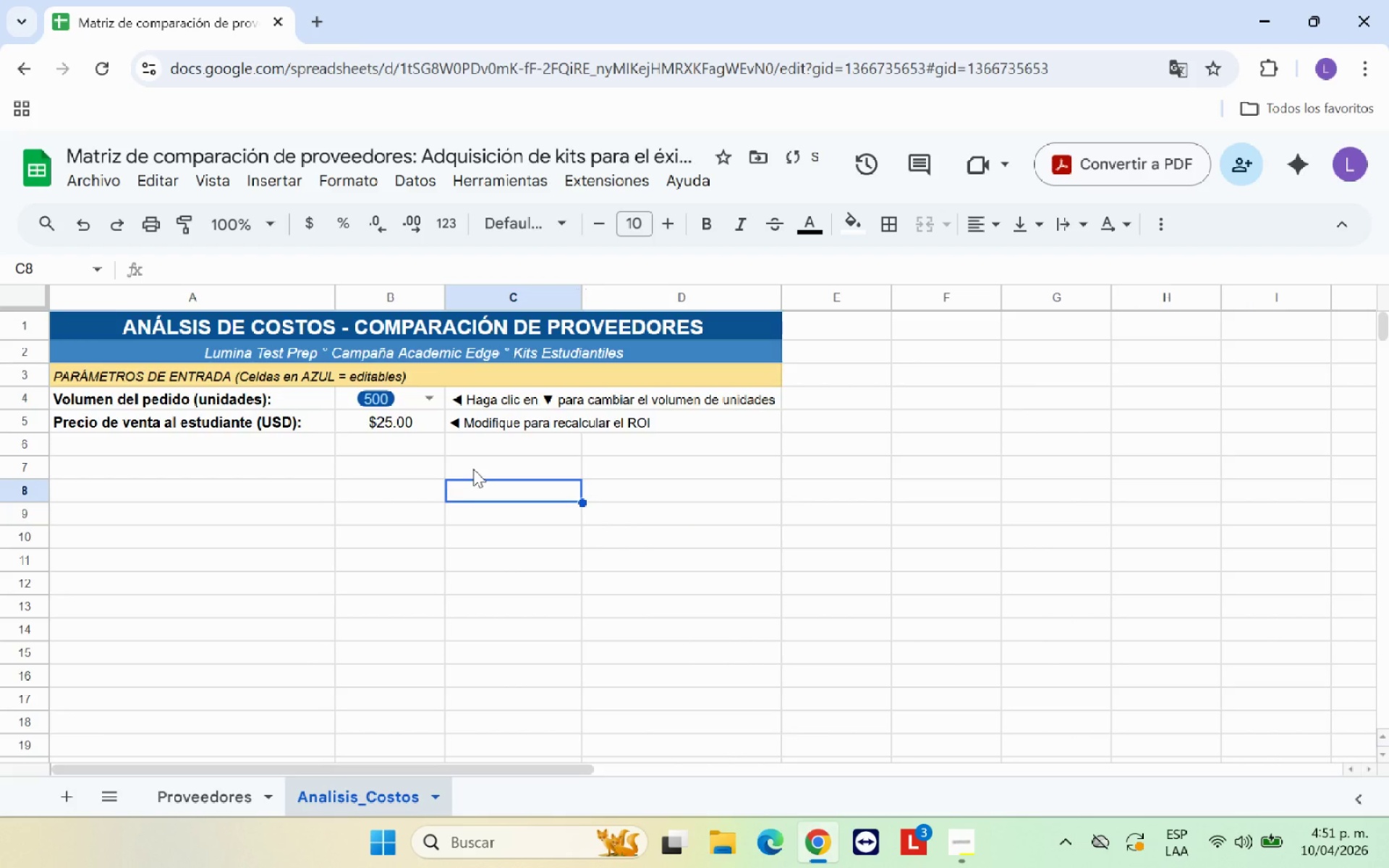 
left_click([443, 482])
 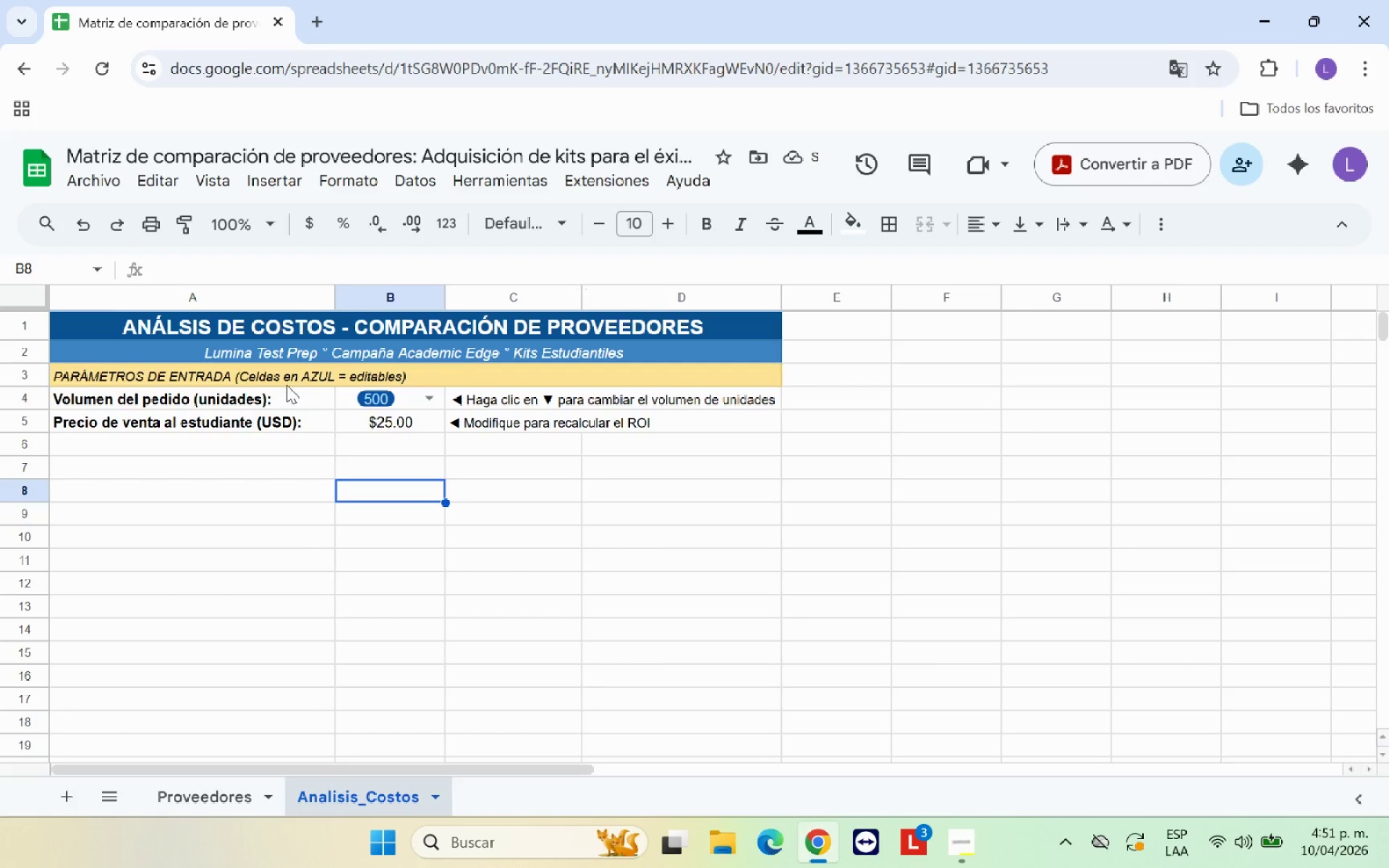 
left_click_drag(start_coordinate=[295, 393], to_coordinate=[629, 412])
 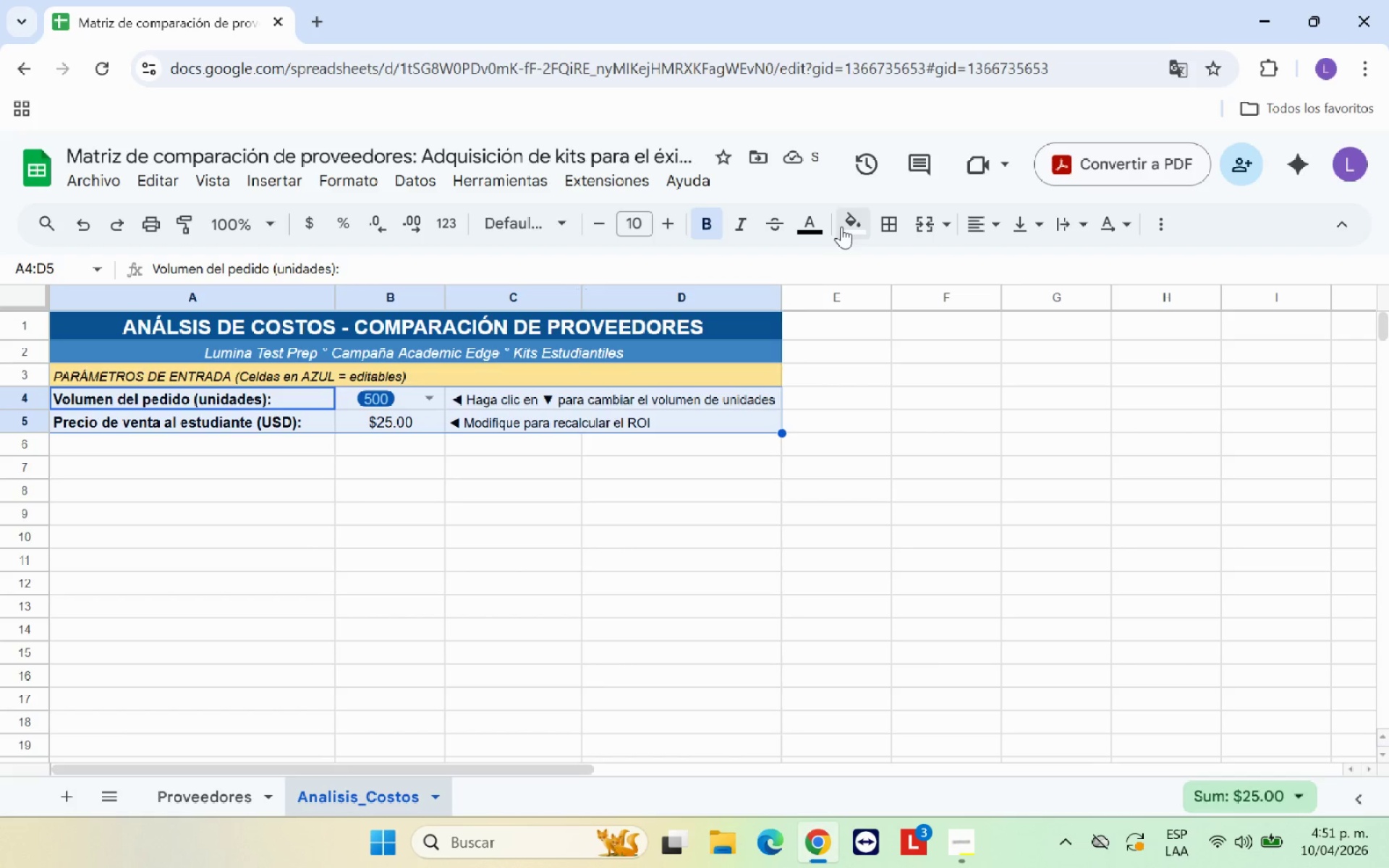 
left_click([846, 226])
 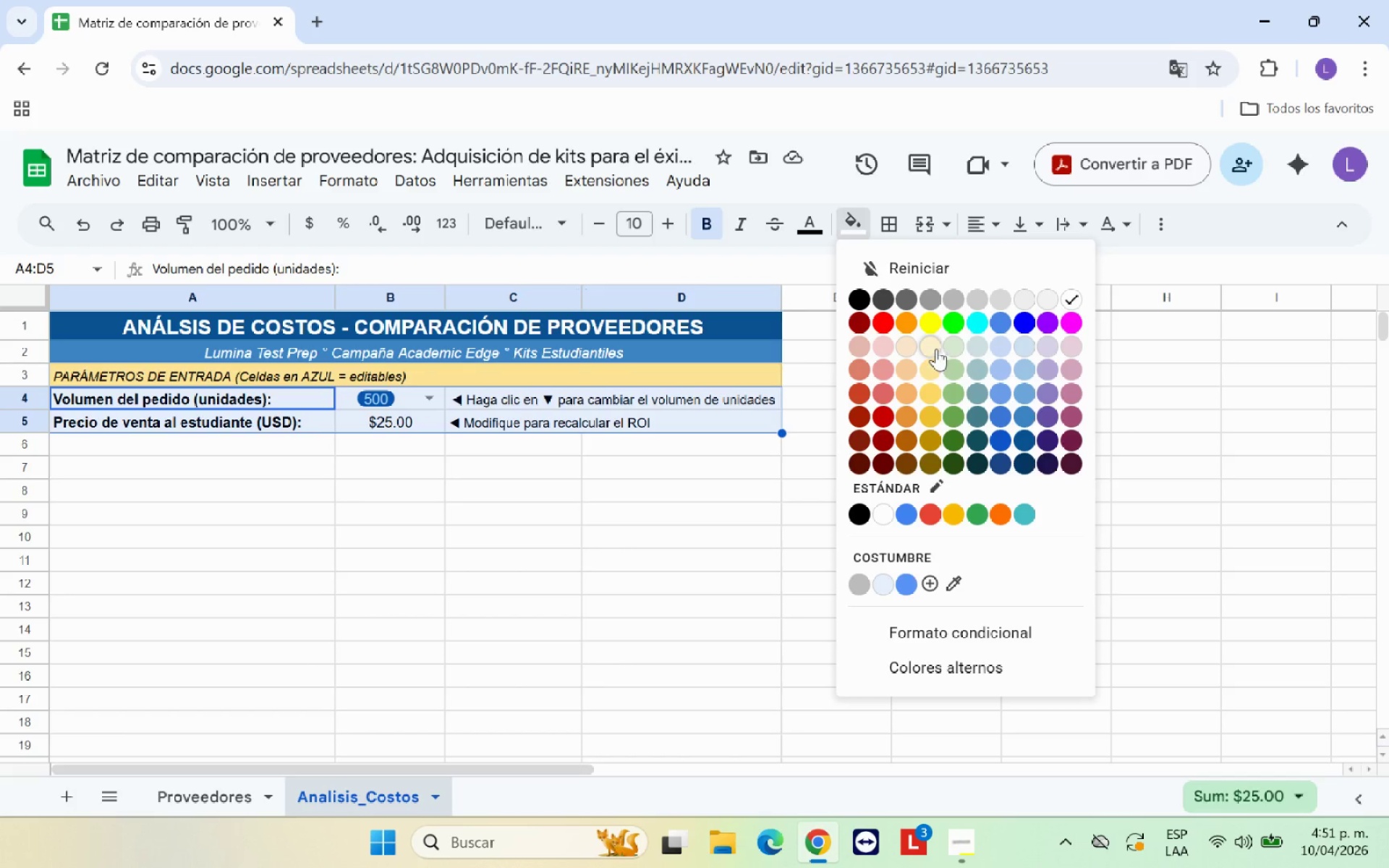 
left_click([936, 344])
 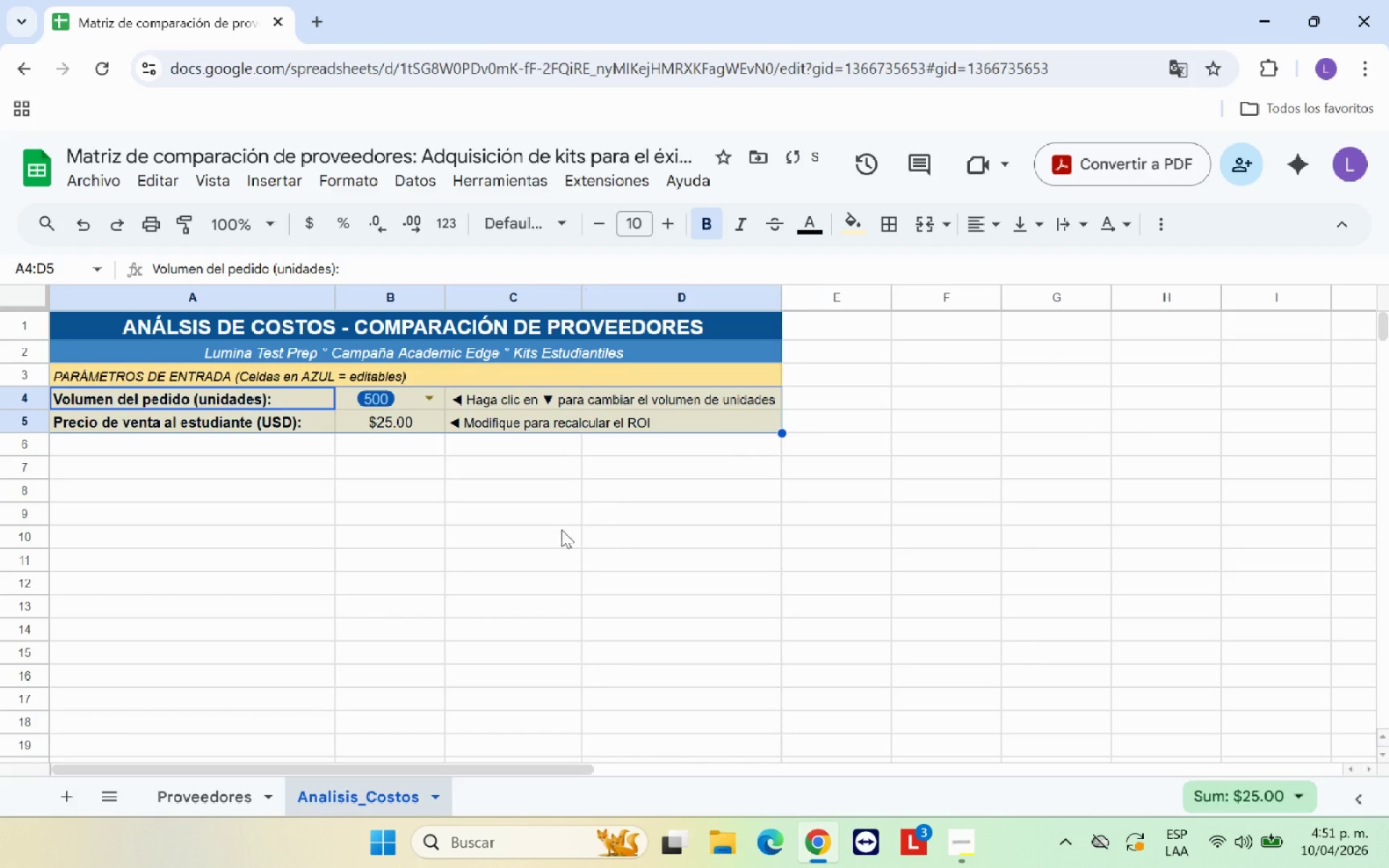 
left_click([541, 547])
 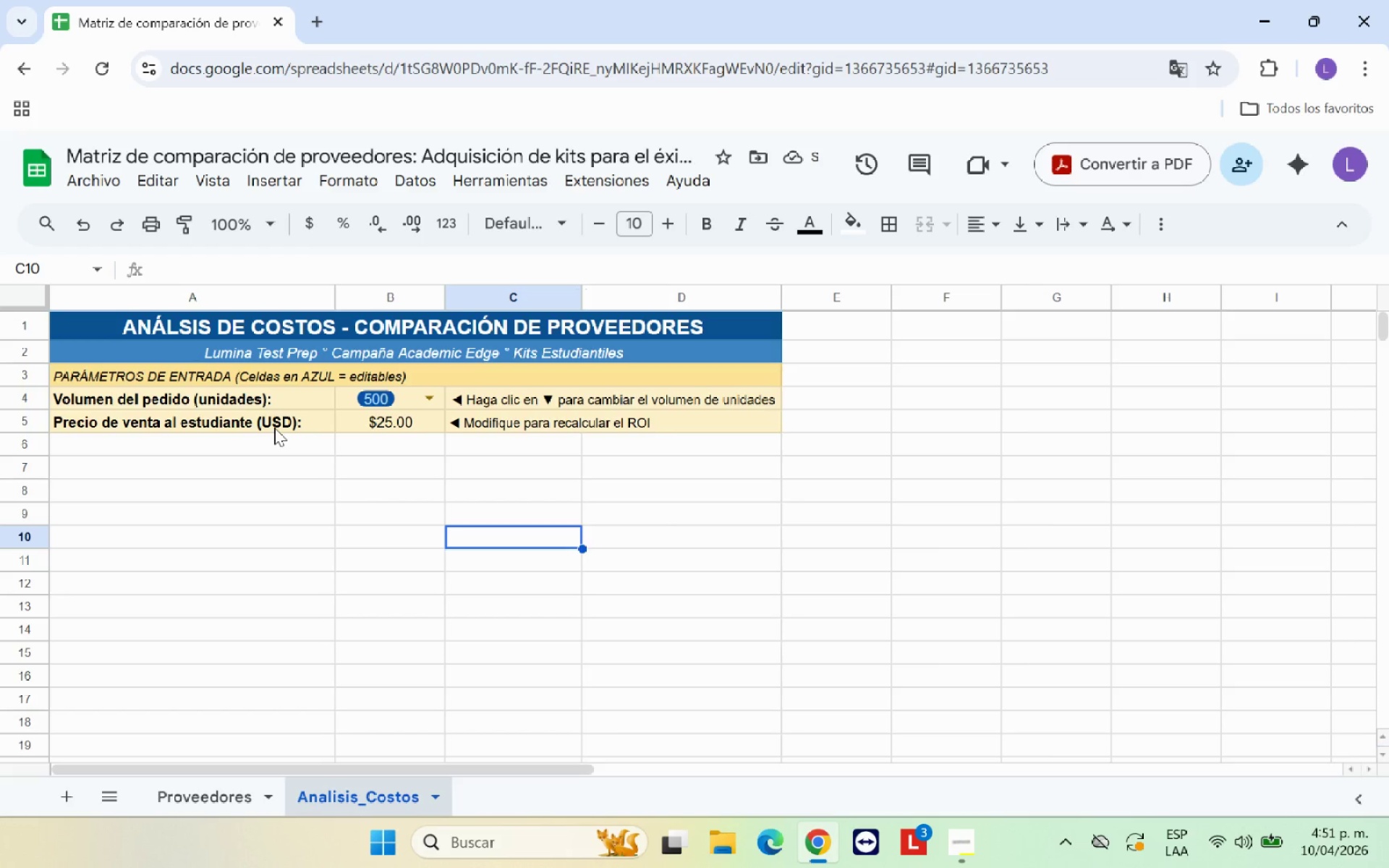 
wait(6.05)
 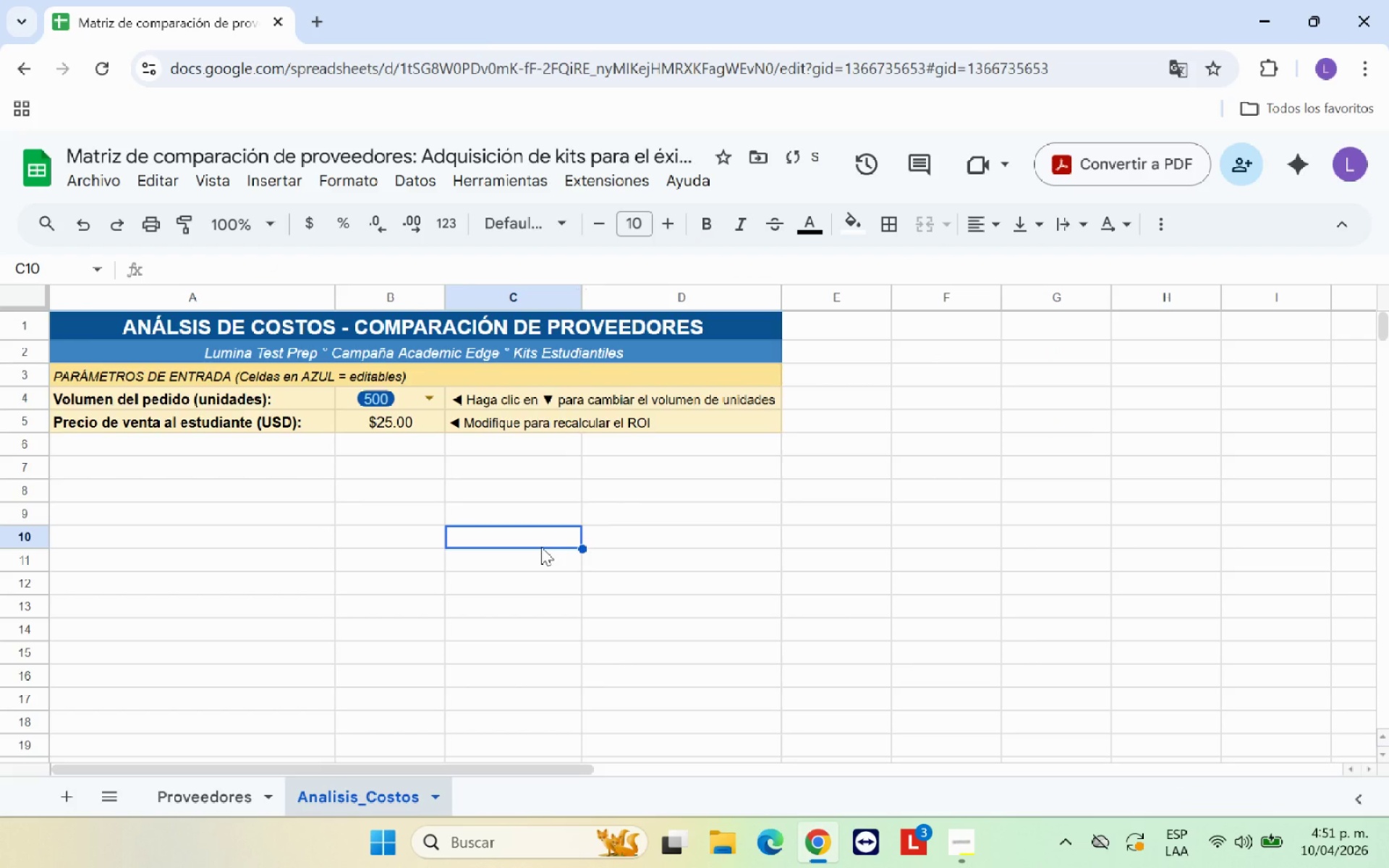 
left_click_drag(start_coordinate=[541, 401], to_coordinate=[548, 427])
 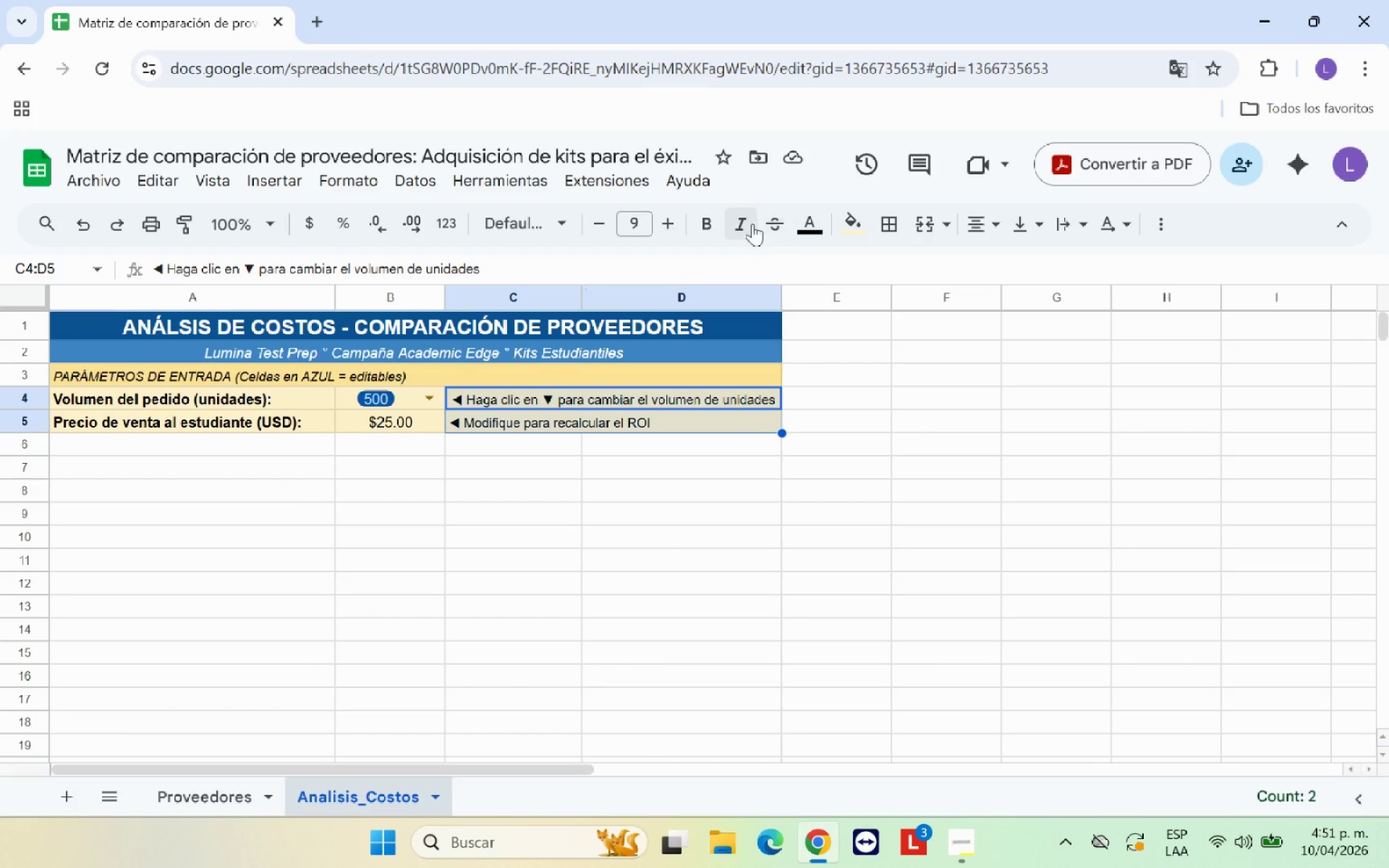 
double_click([592, 515])
 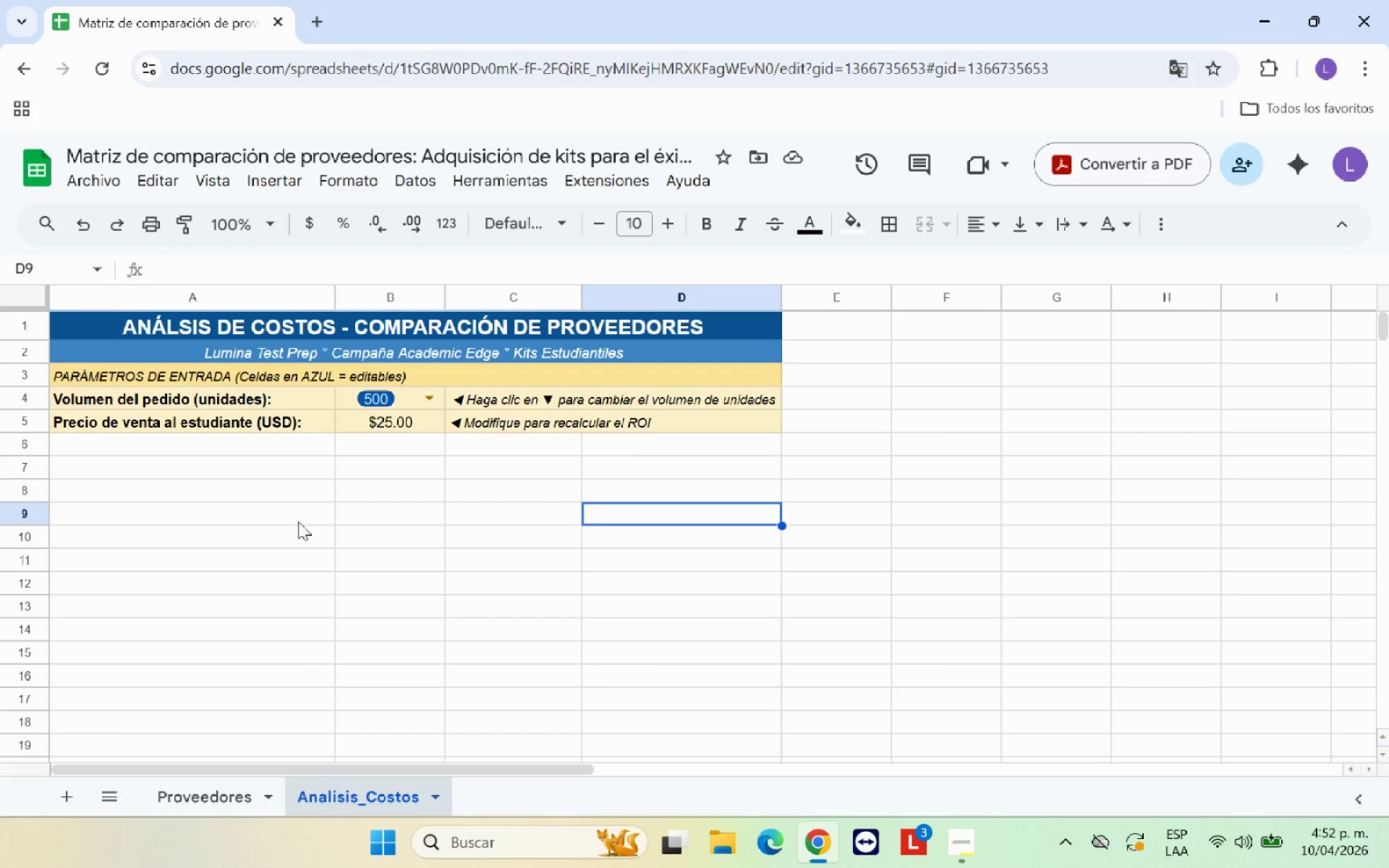 
wait(18.91)
 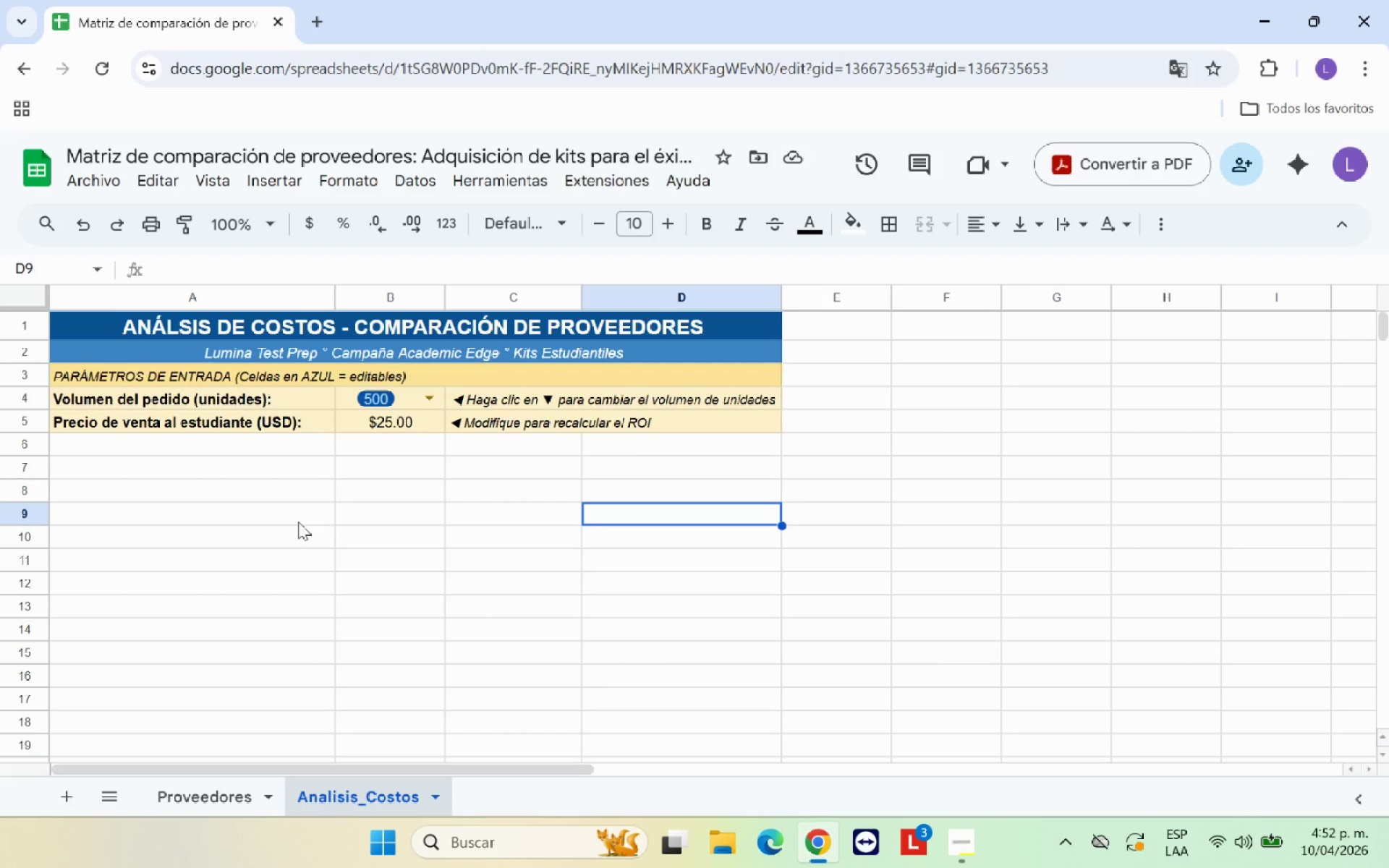 
left_click([100, 436])
 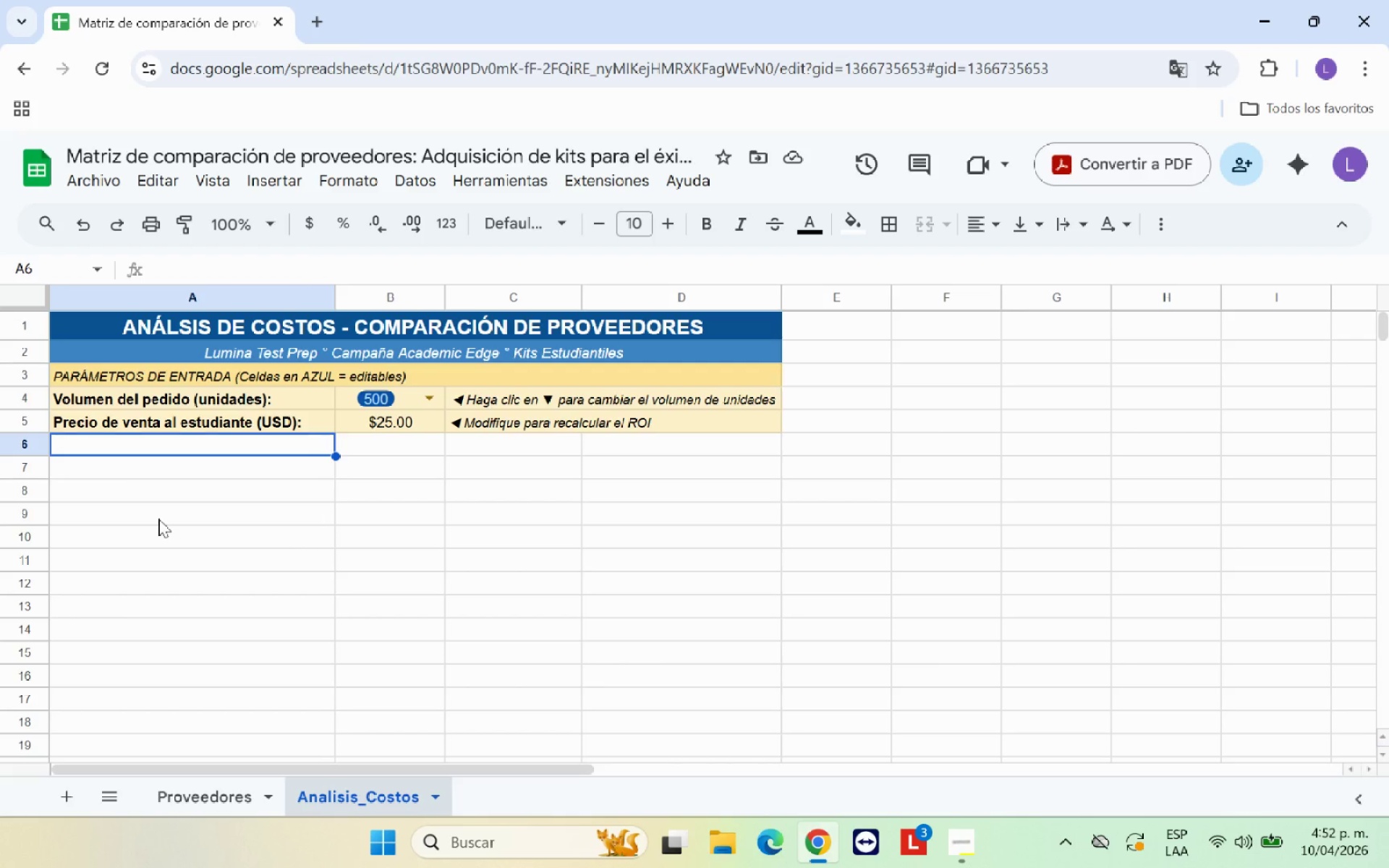 
wait(10.53)
 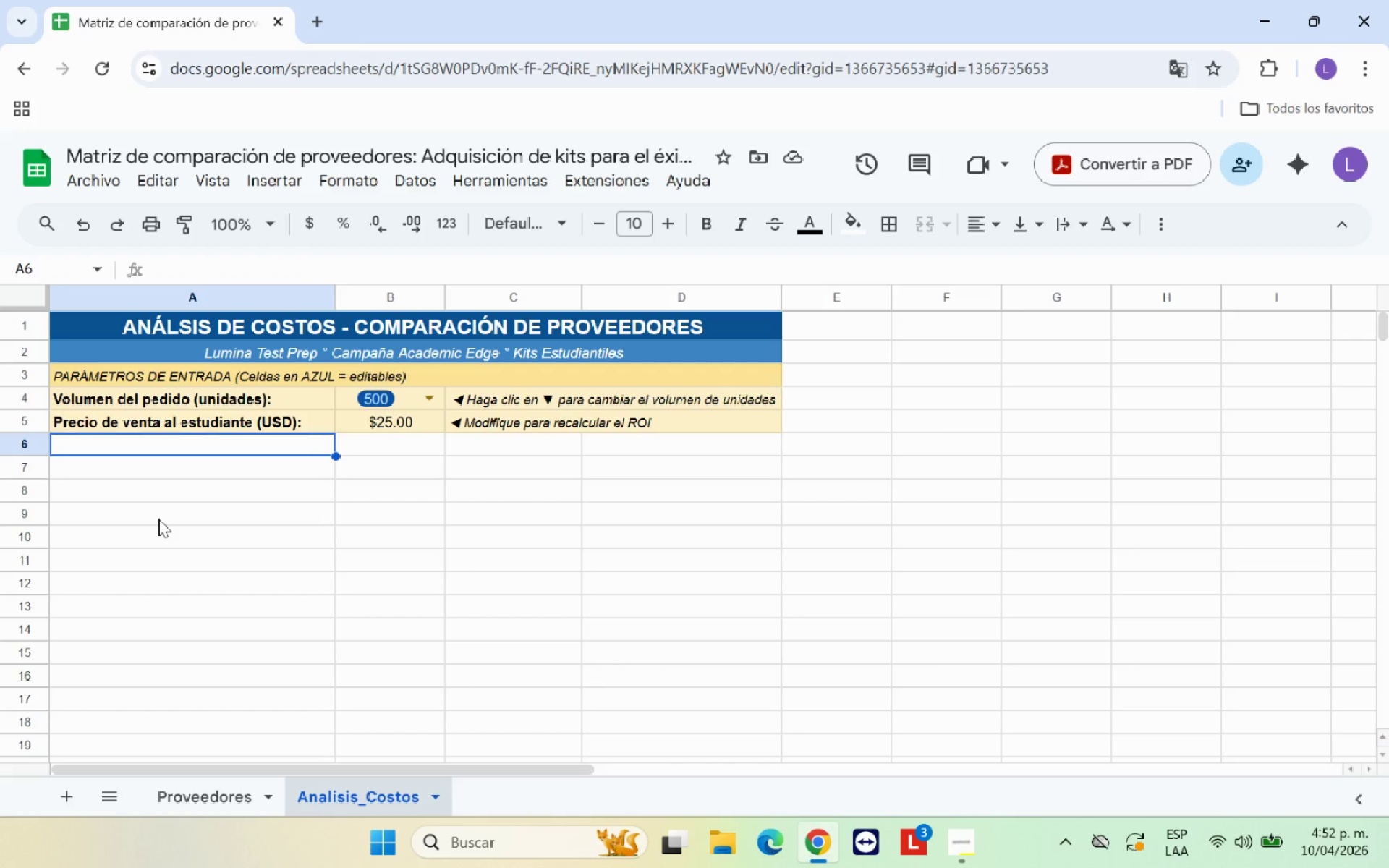 
type(CONCEPTO DE COSTO )
 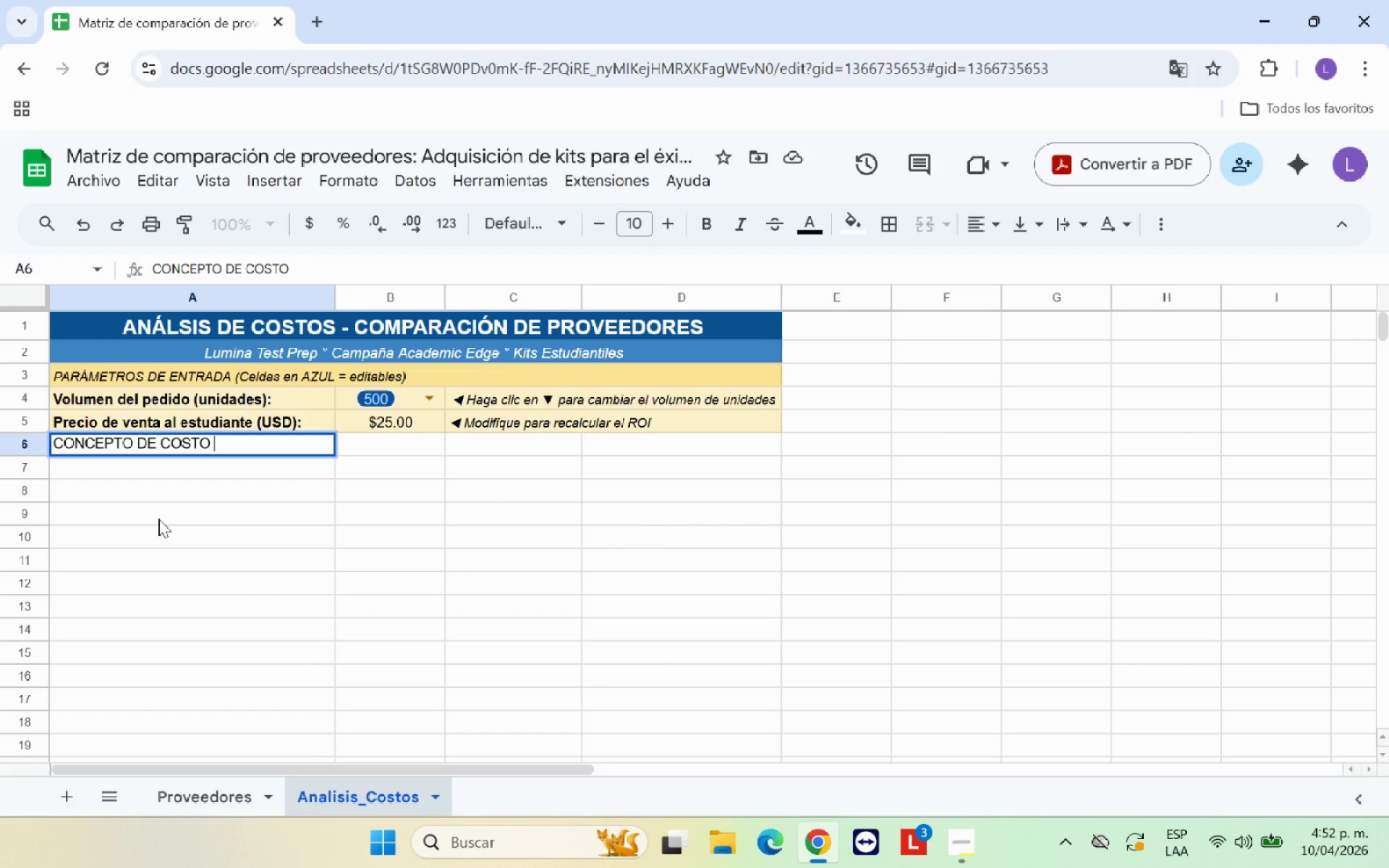 
left_click_drag(start_coordinate=[332, 594], to_coordinate=[336, 591])
 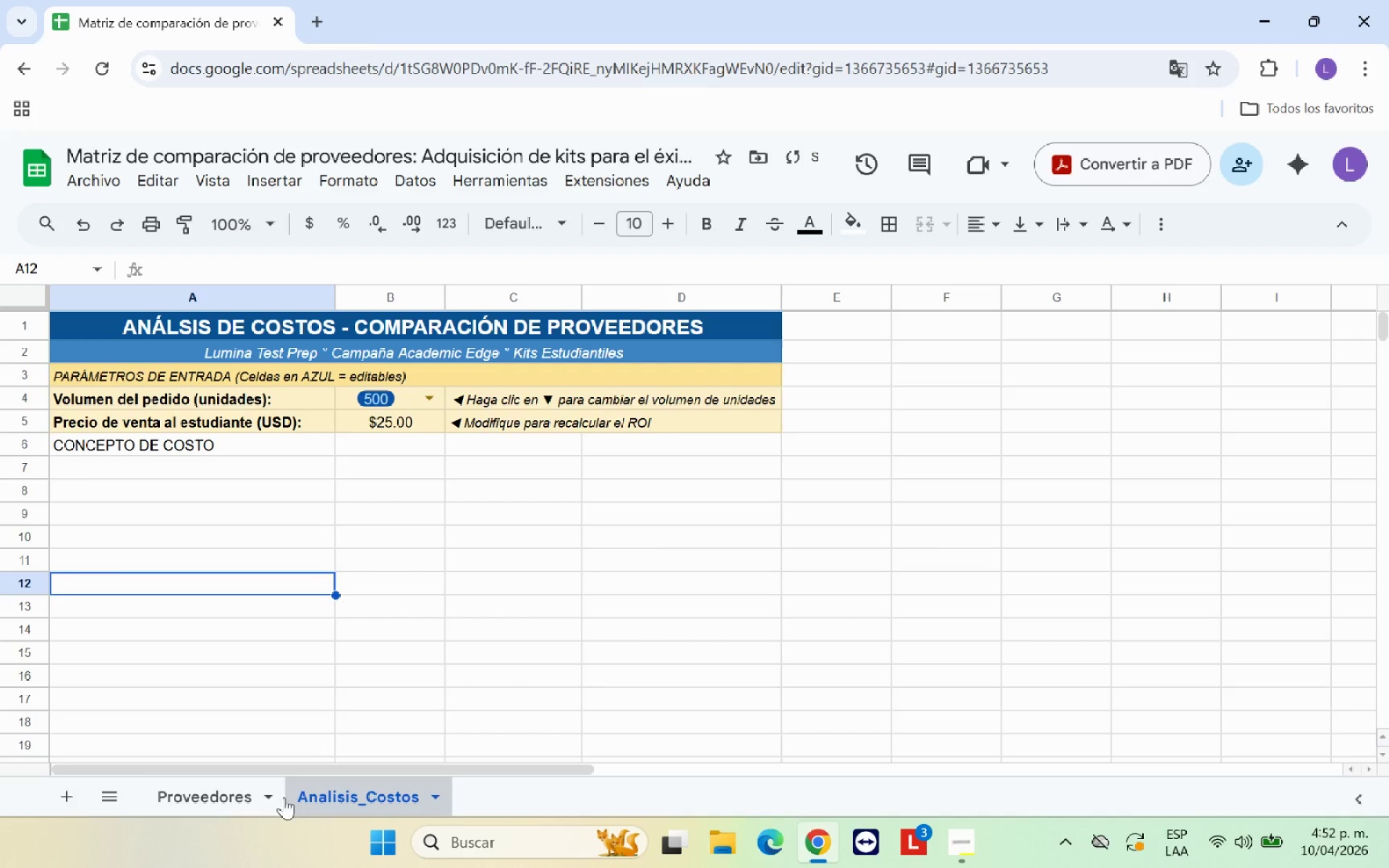 
left_click([243, 794])
 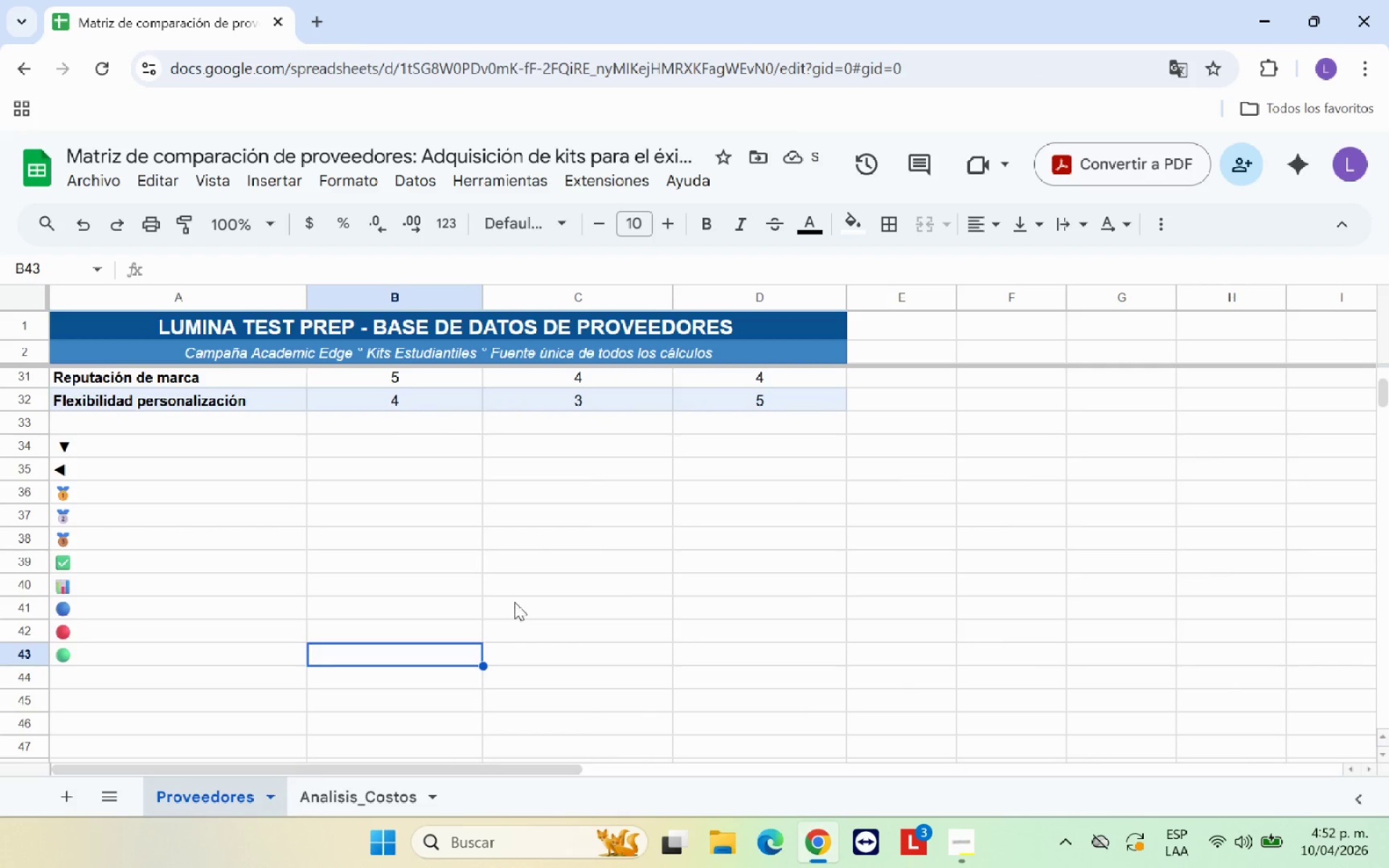 
scroll: coordinate [514, 602], scroll_direction: up, amount: 2.0
 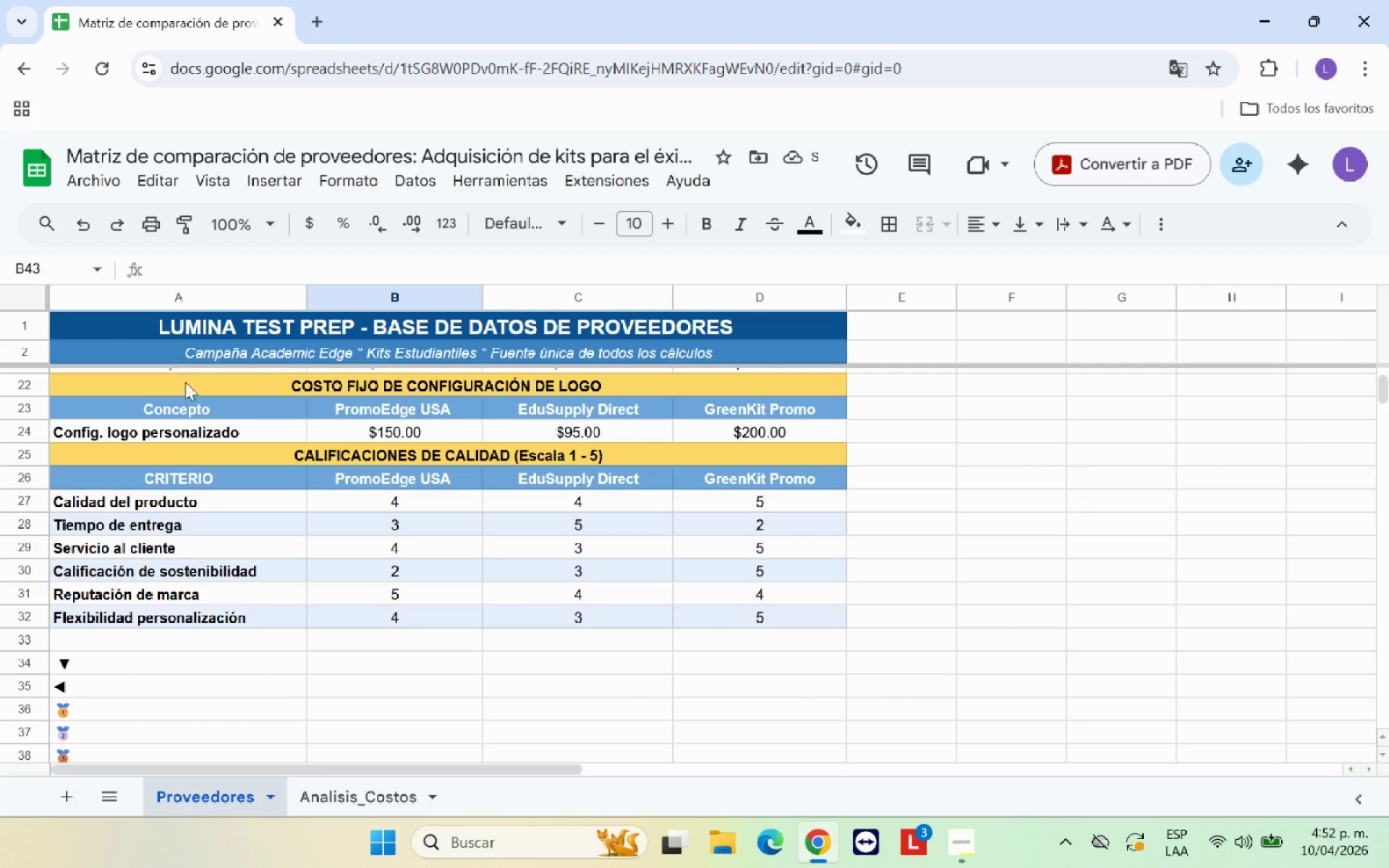 
left_click_drag(start_coordinate=[368, 402], to_coordinate=[749, 403])
 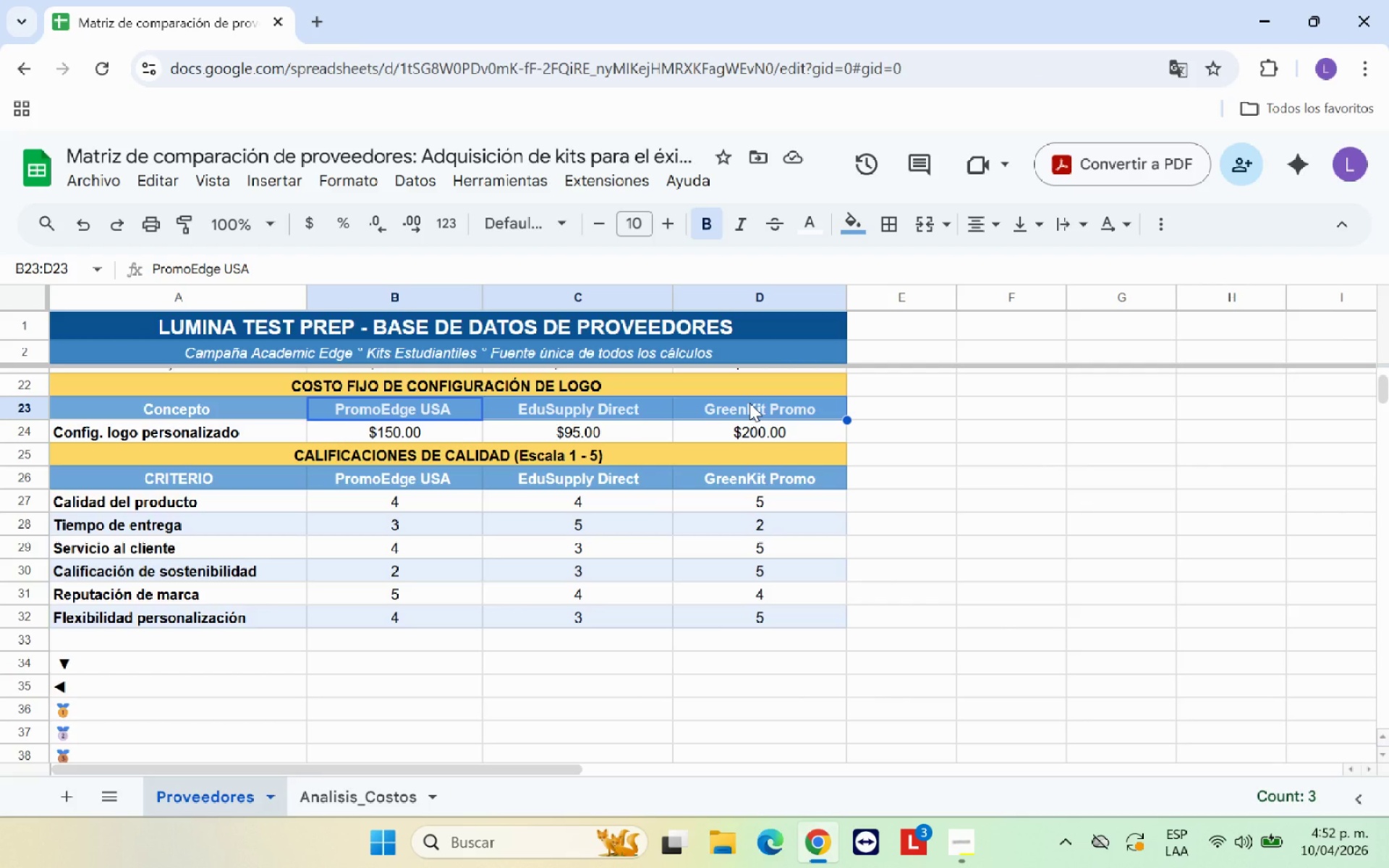 
key(Control+C)
 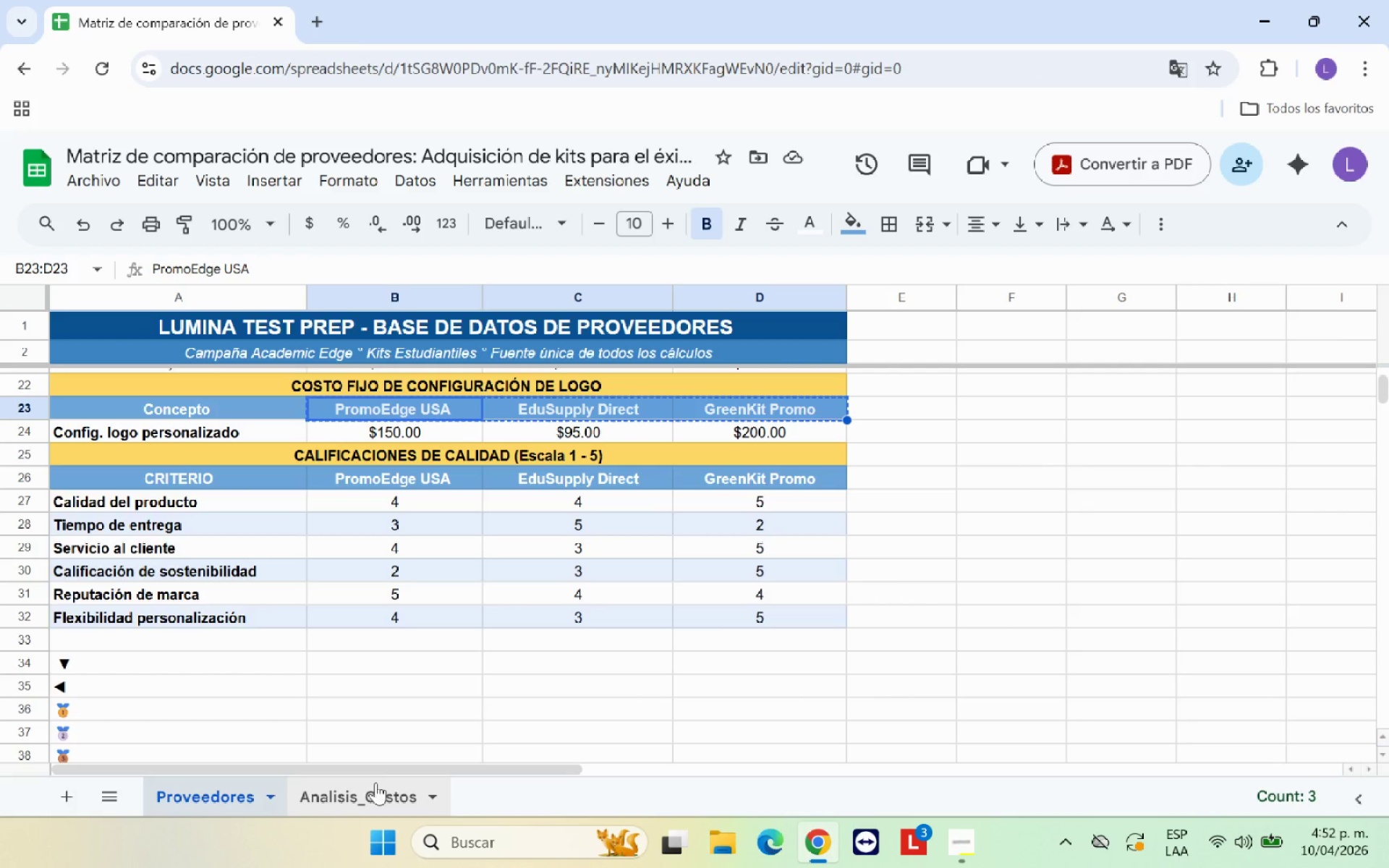 
left_click([367, 800])
 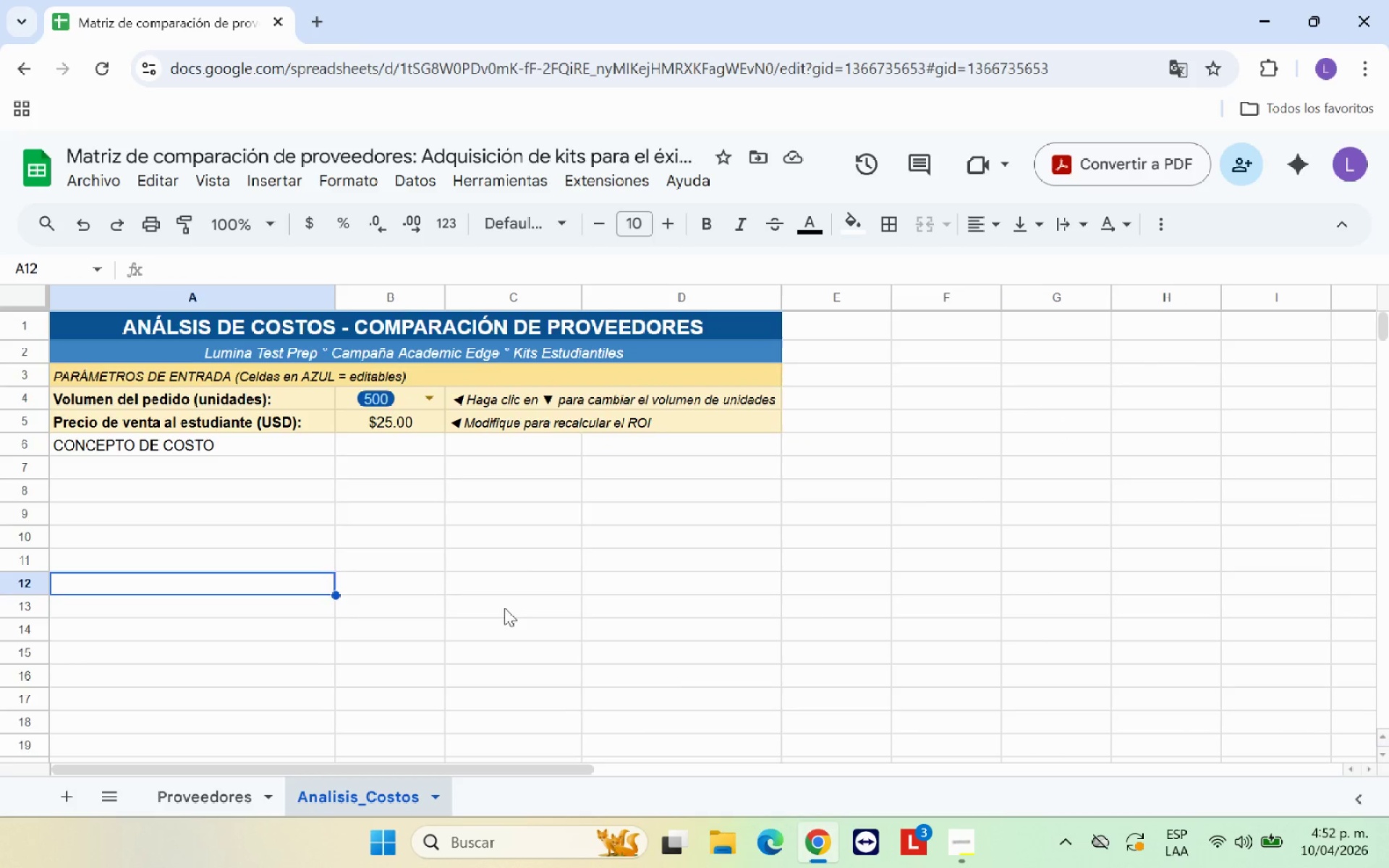 
left_click([525, 563])
 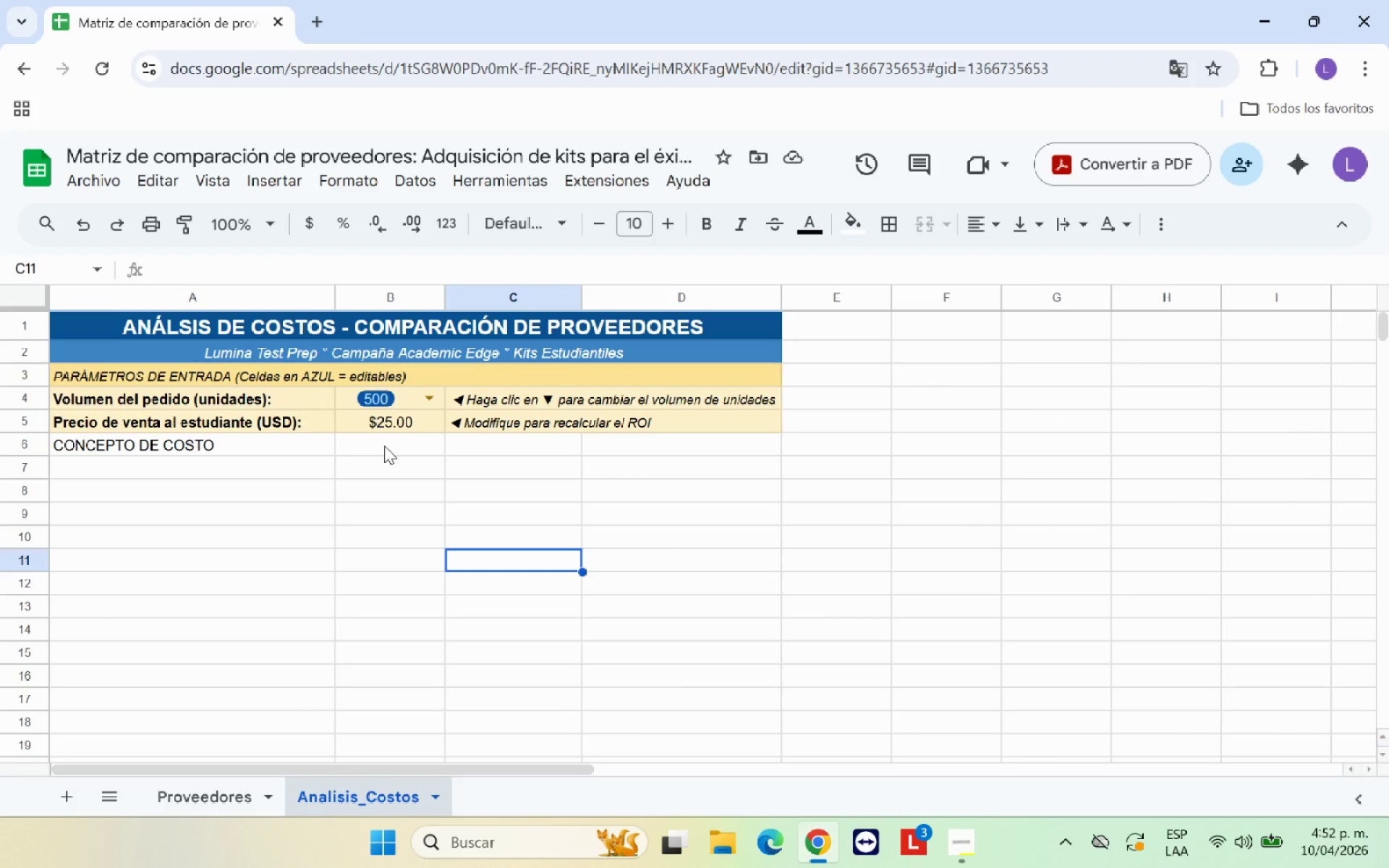 
left_click([388, 445])
 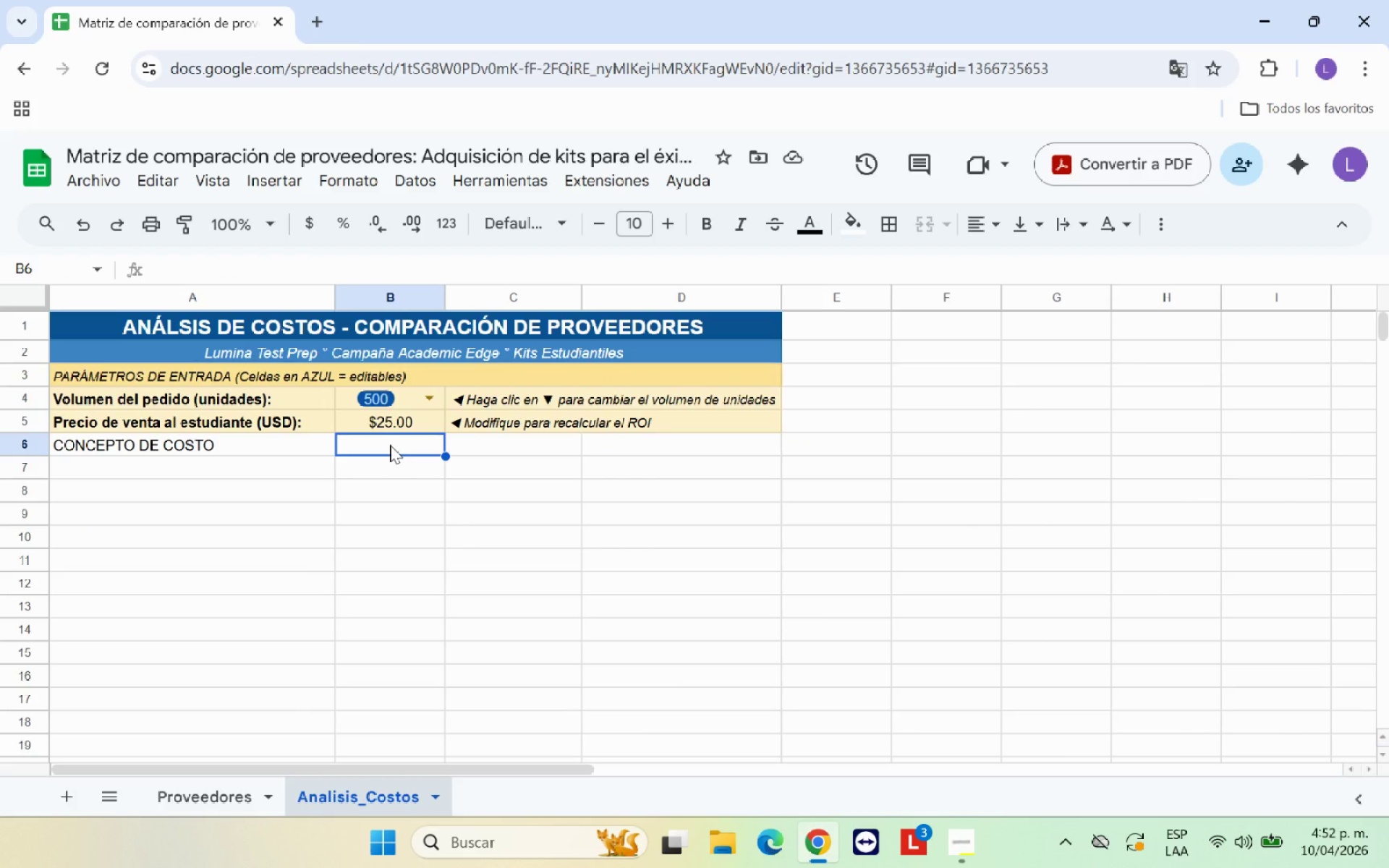 
key(Control+V)
 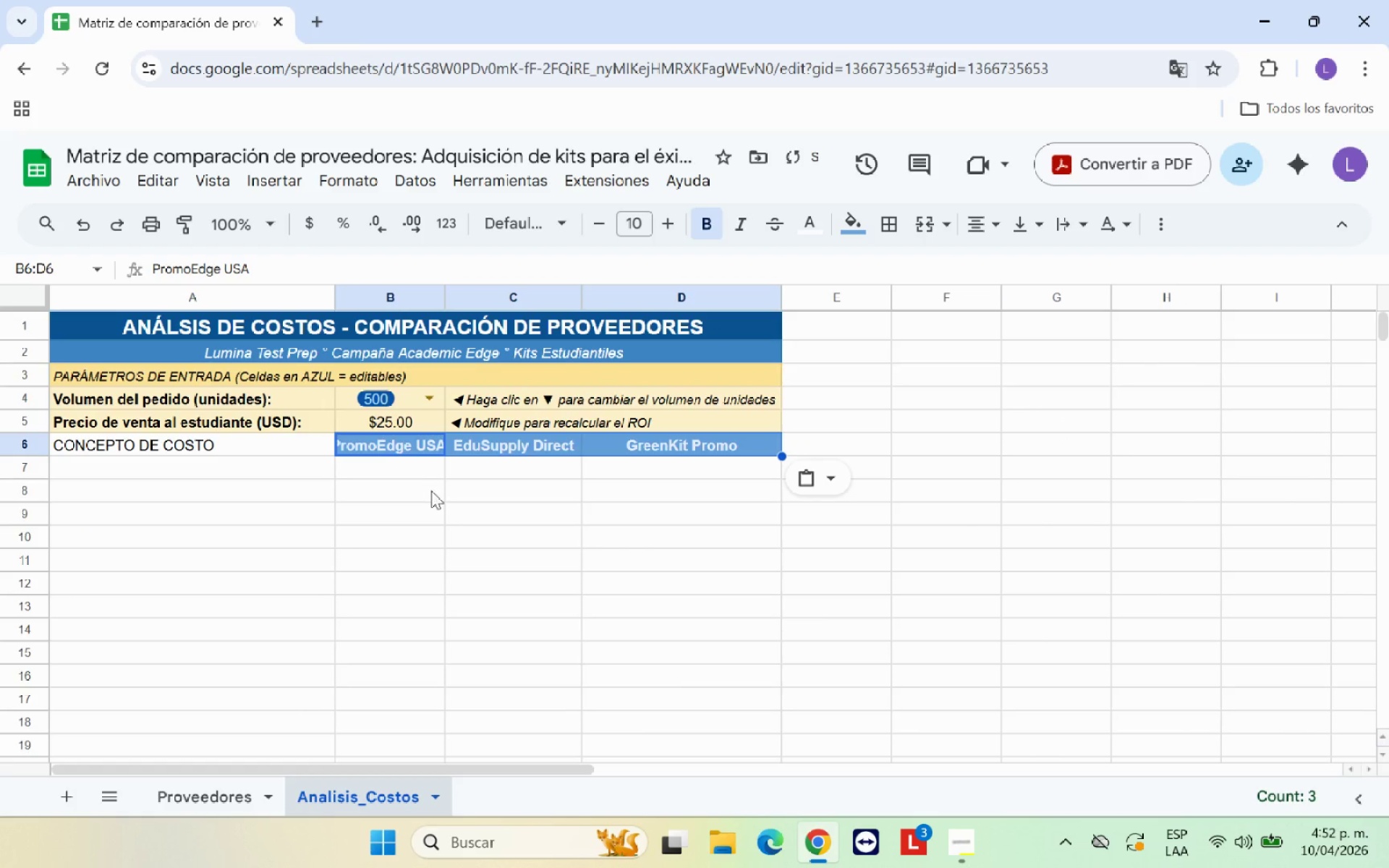 
left_click([437, 498])
 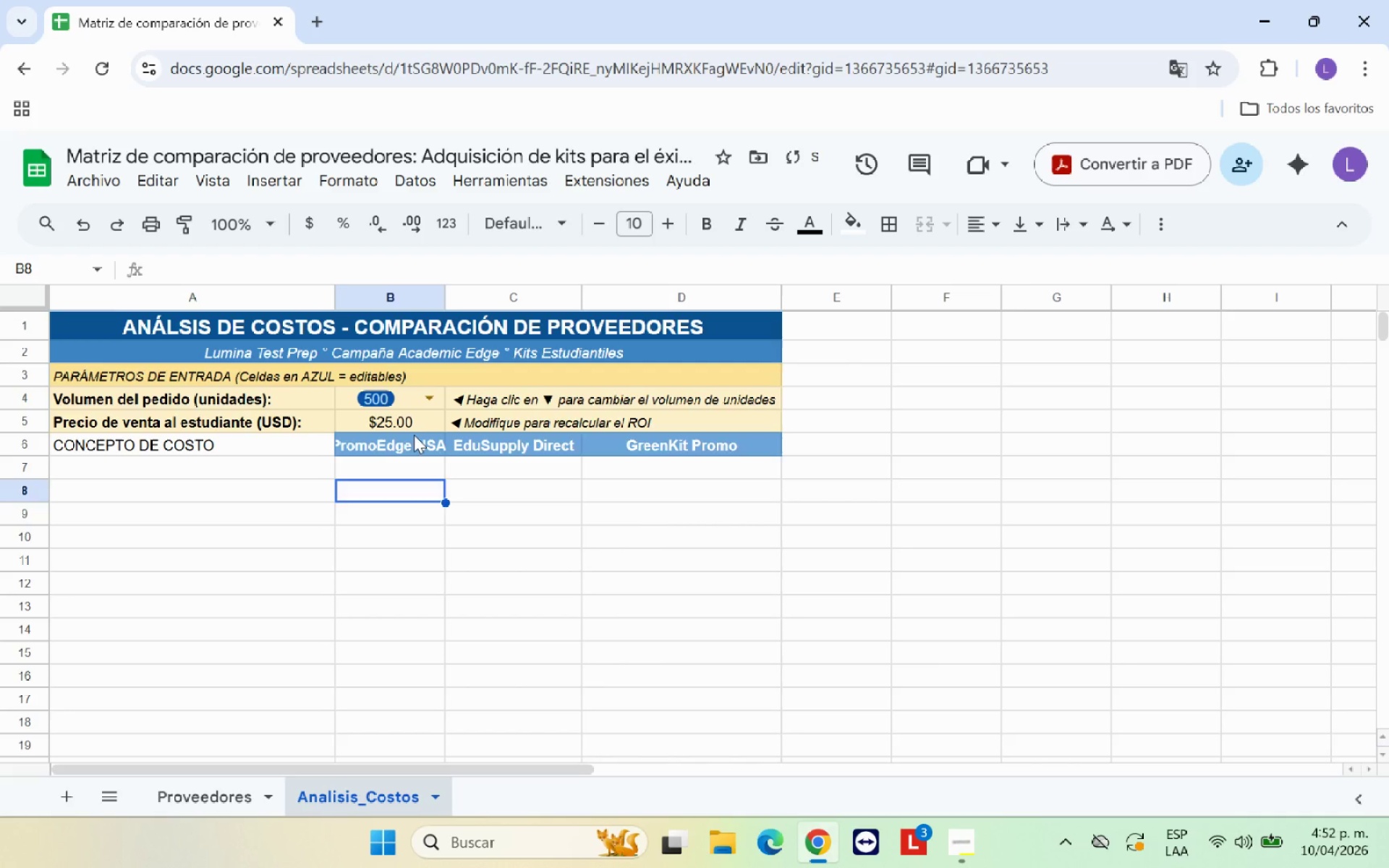 
left_click([414, 440])
 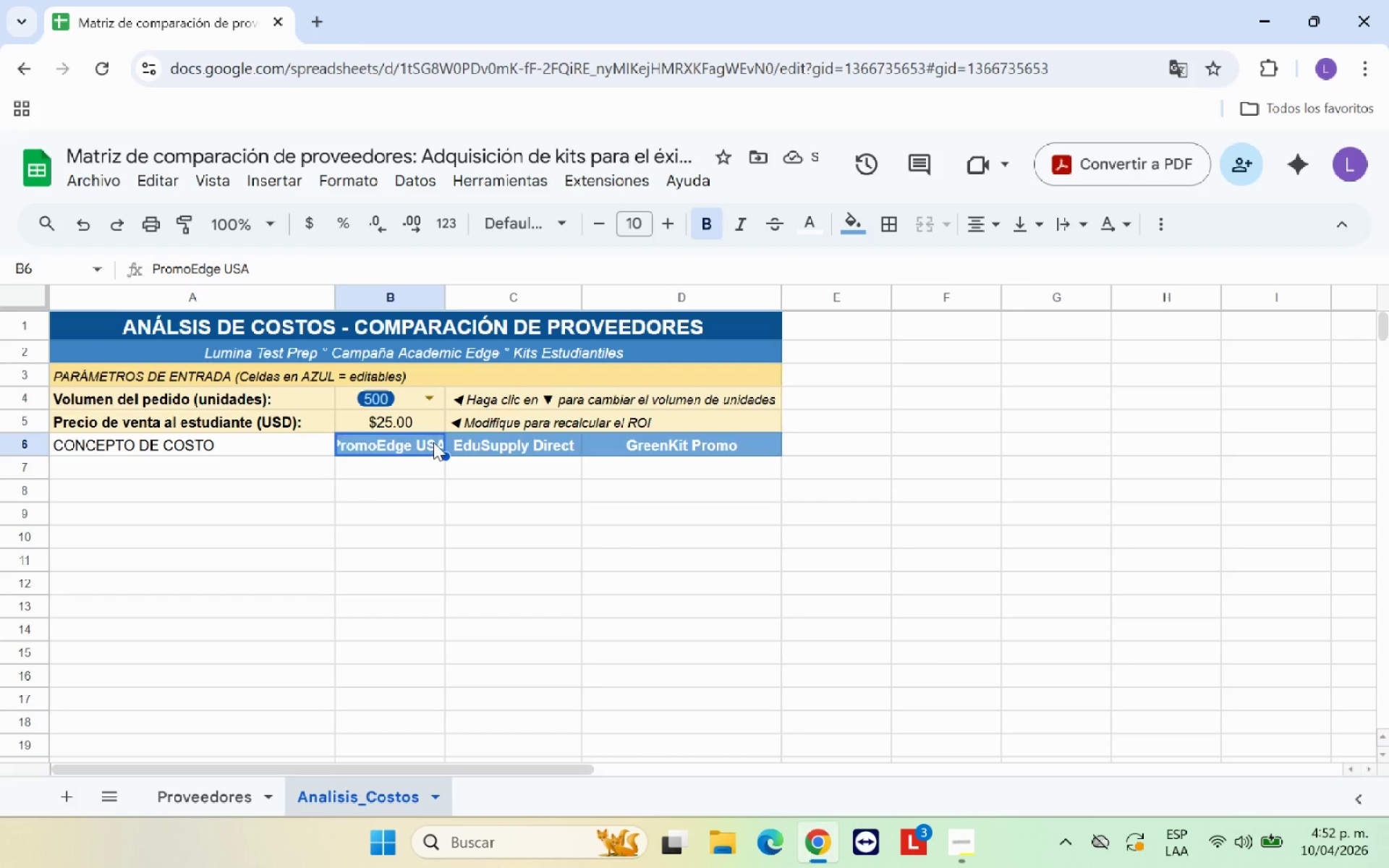 
left_click([175, 226])
 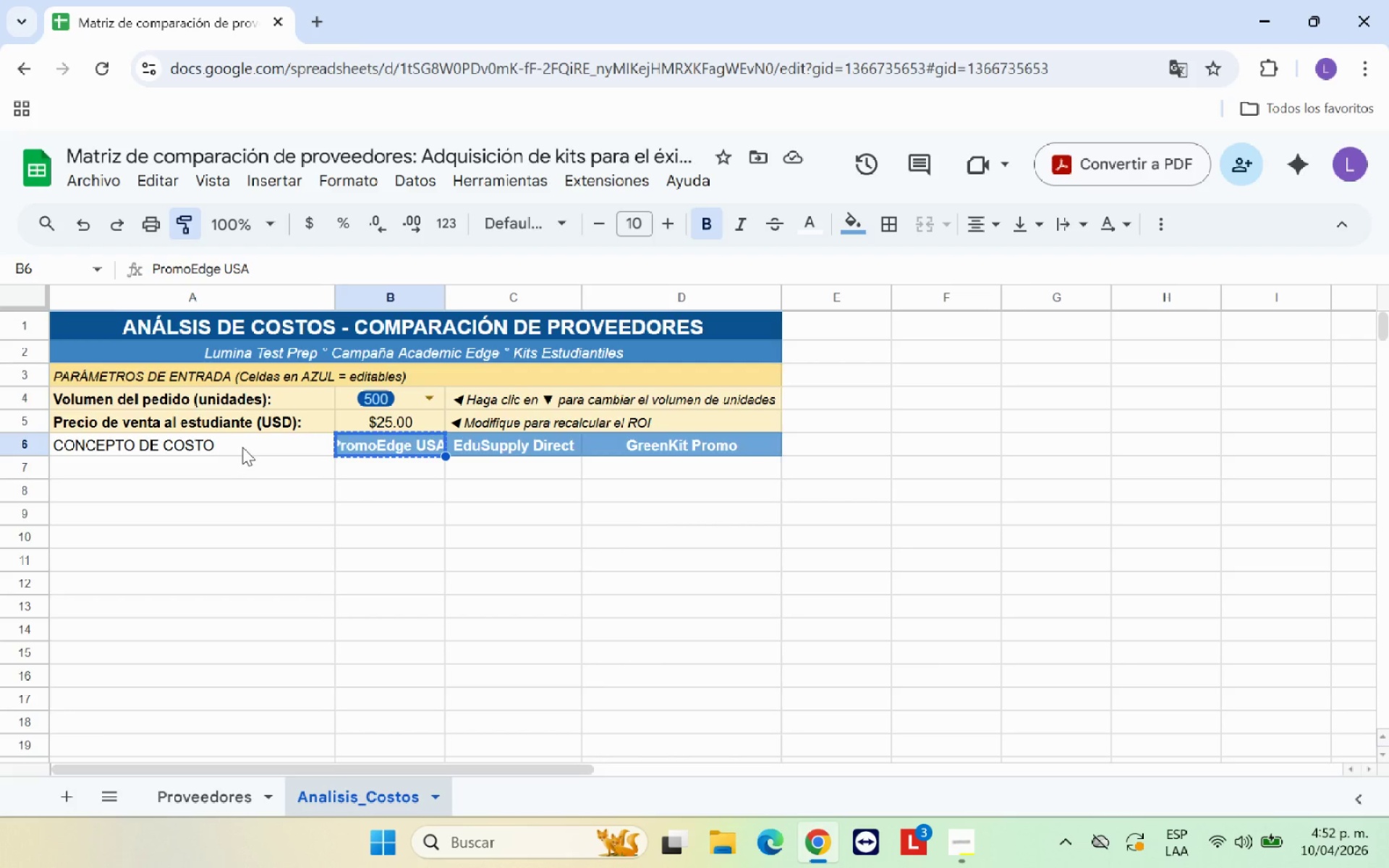 
left_click([242, 447])
 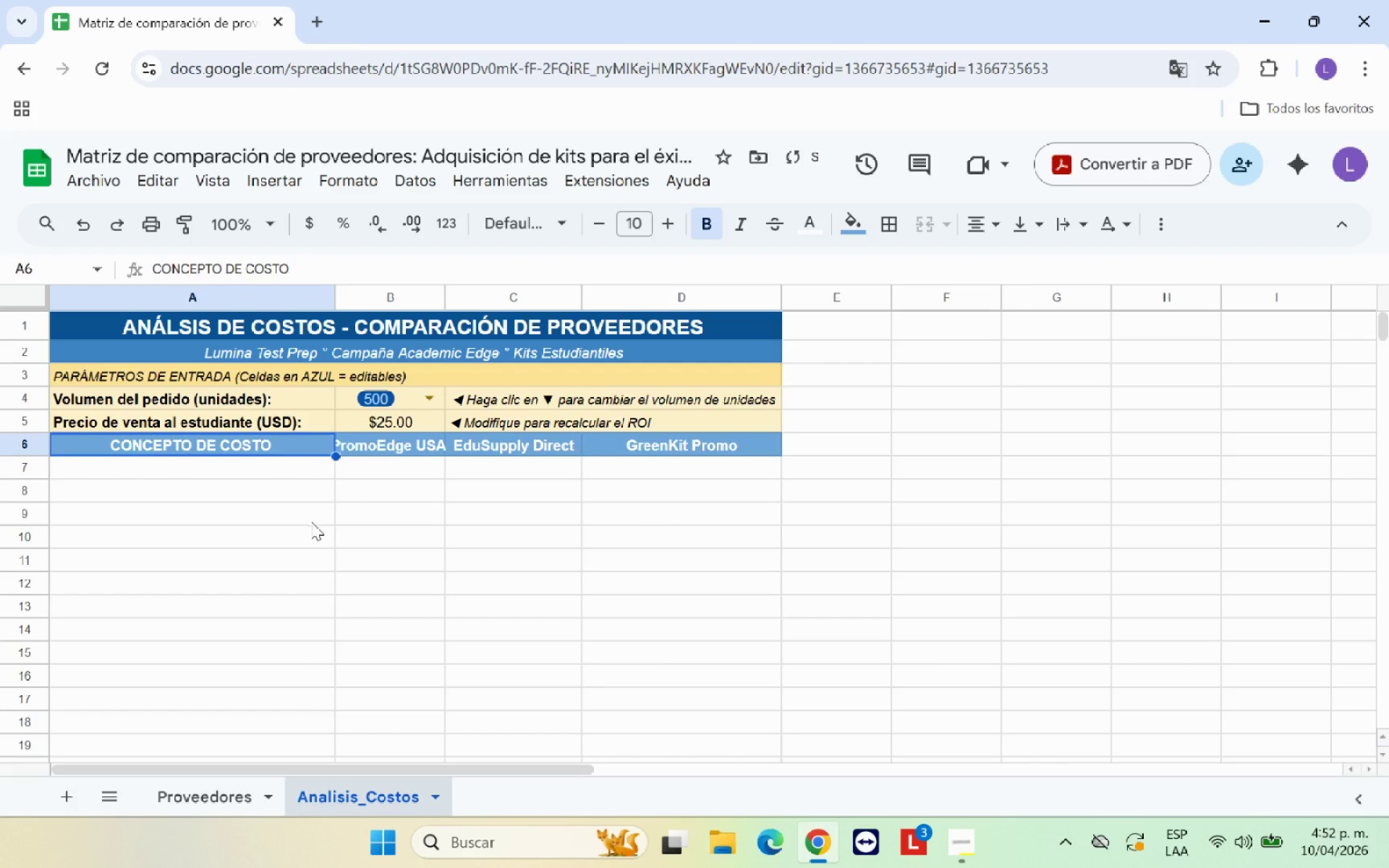 
left_click([311, 522])
 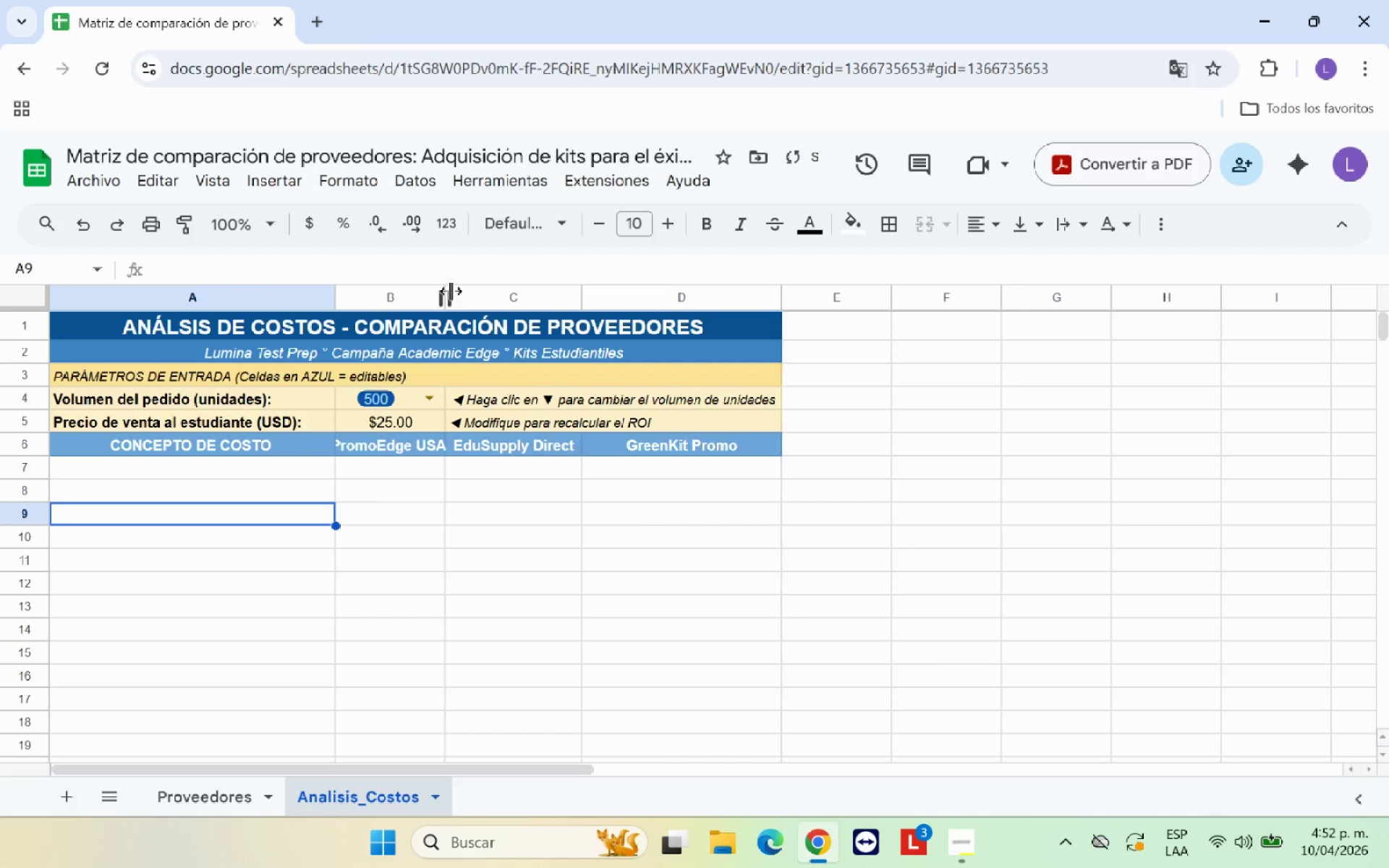 
left_click_drag(start_coordinate=[448, 296], to_coordinate=[475, 296])
 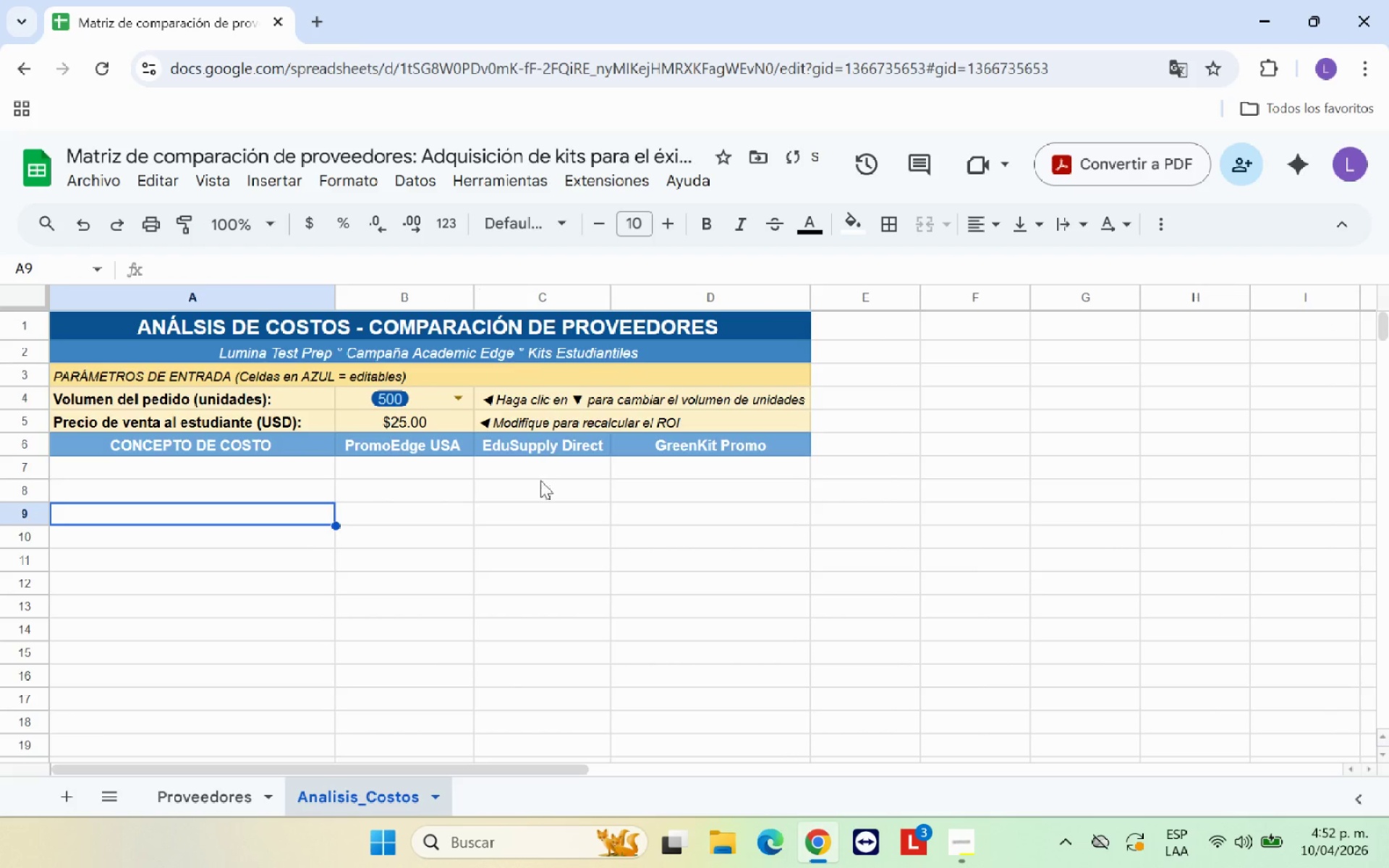 
left_click([539, 496])
 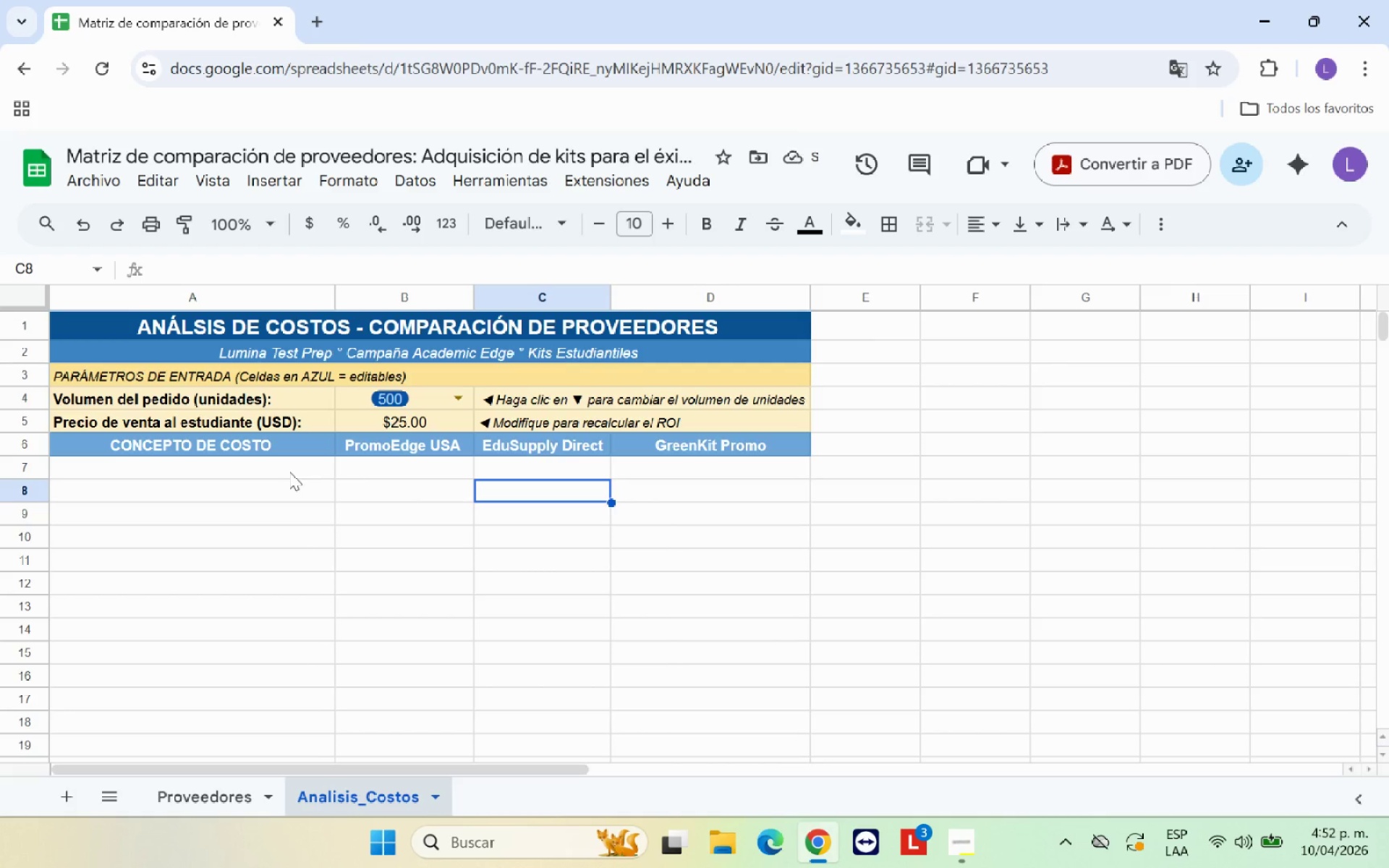 
left_click([289, 471])
 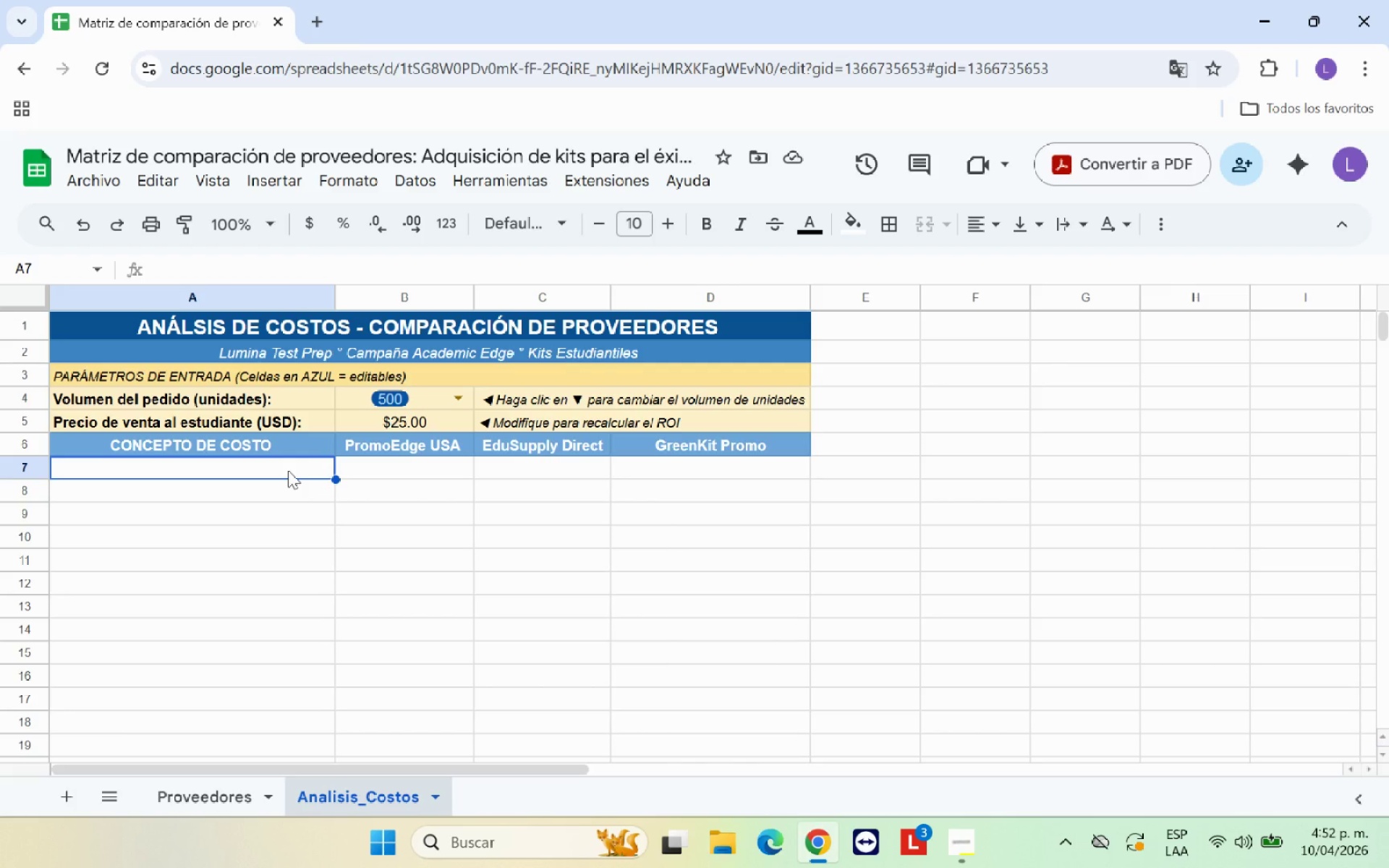 
wait(7.98)
 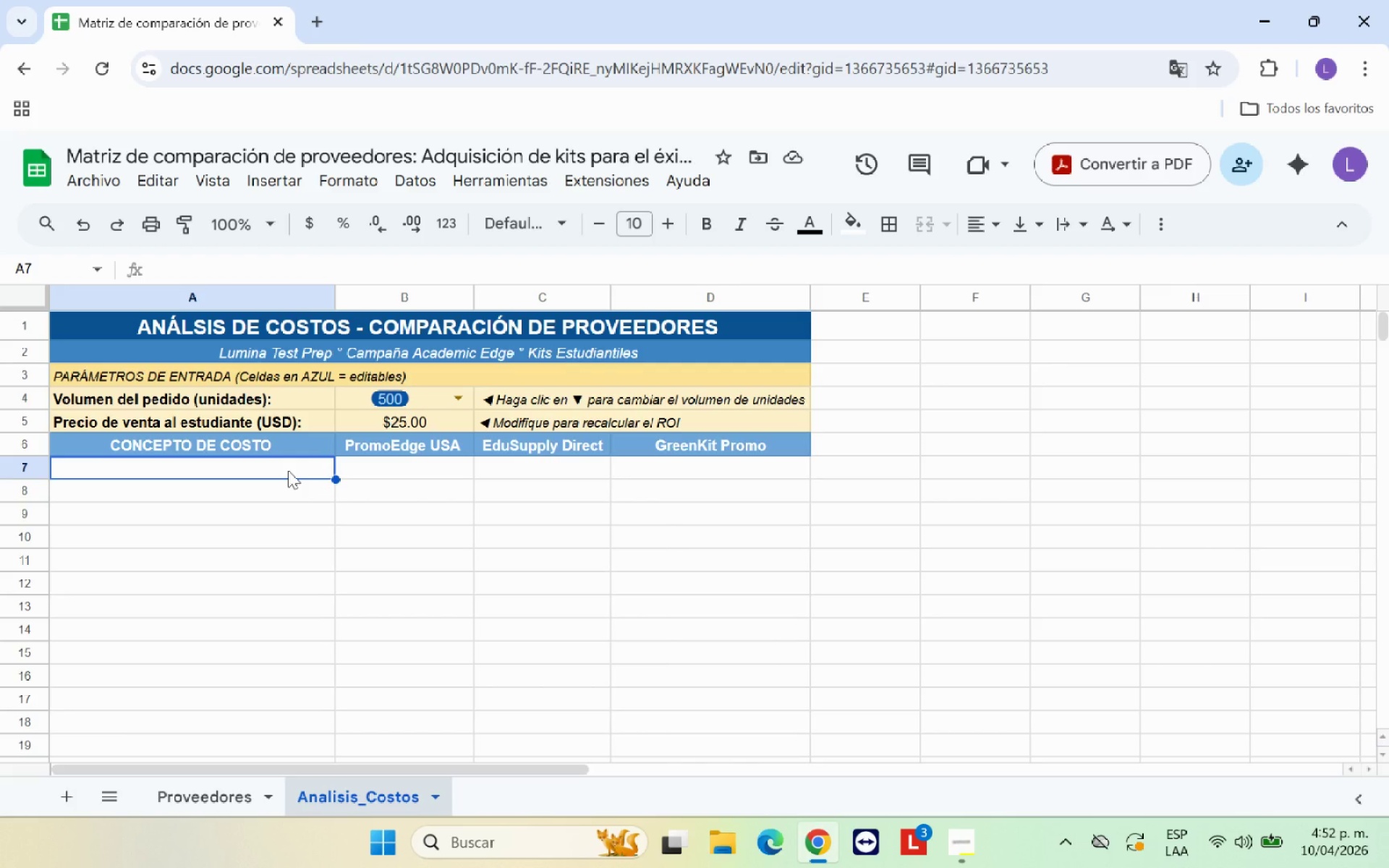 
type(1. Precio unitario )
 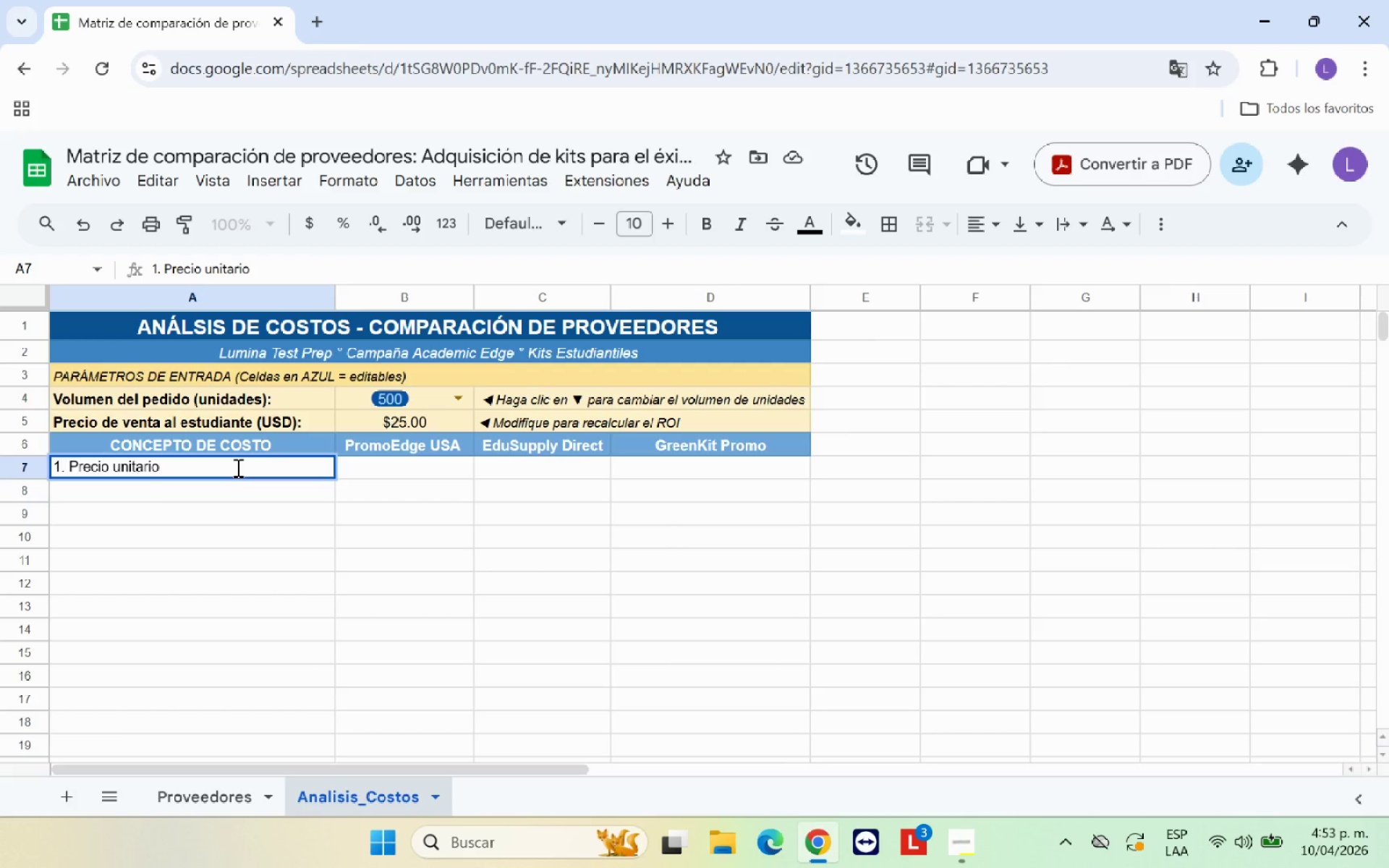 
key(Enter)
 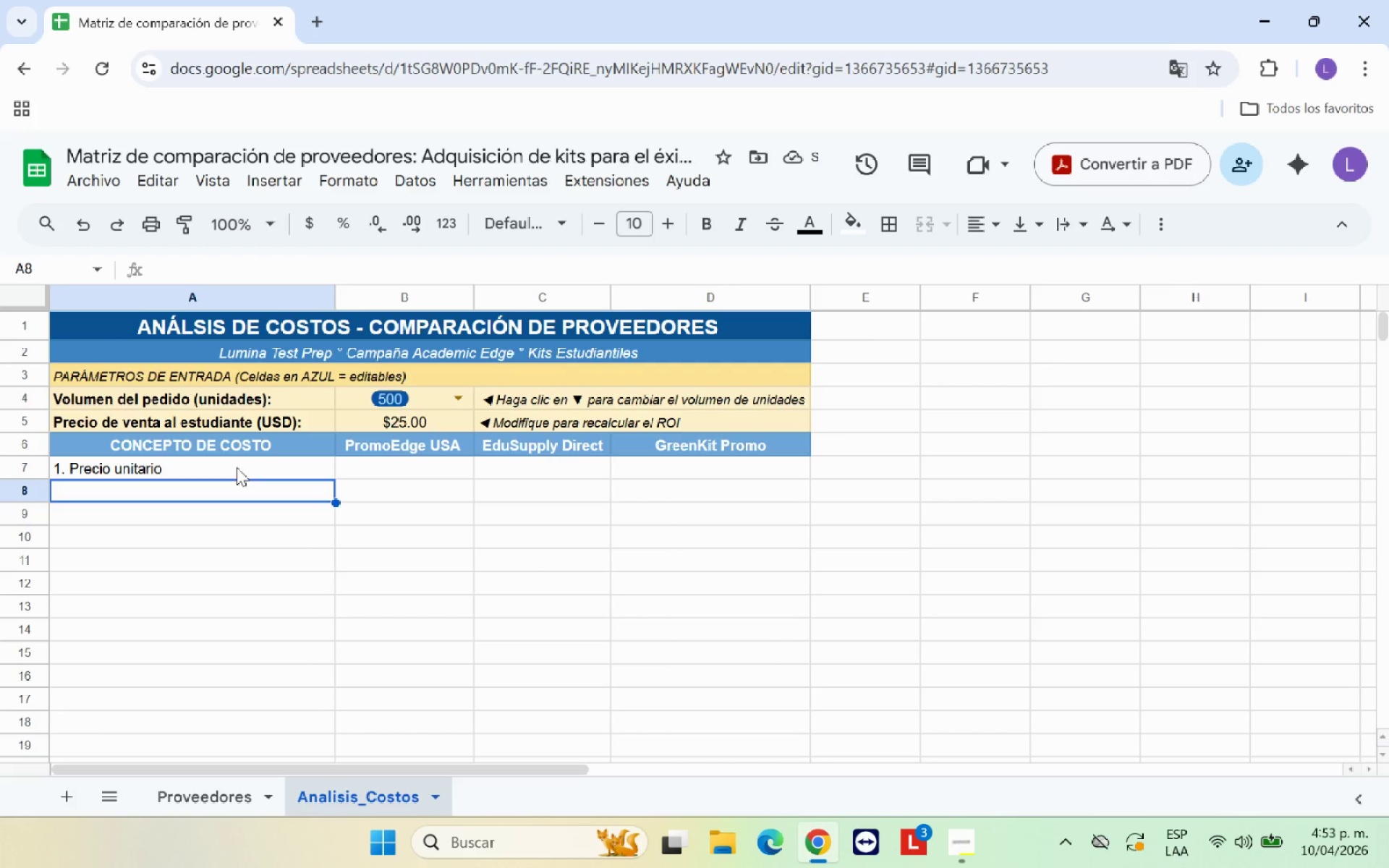 
type(2. Subtotal producto)
 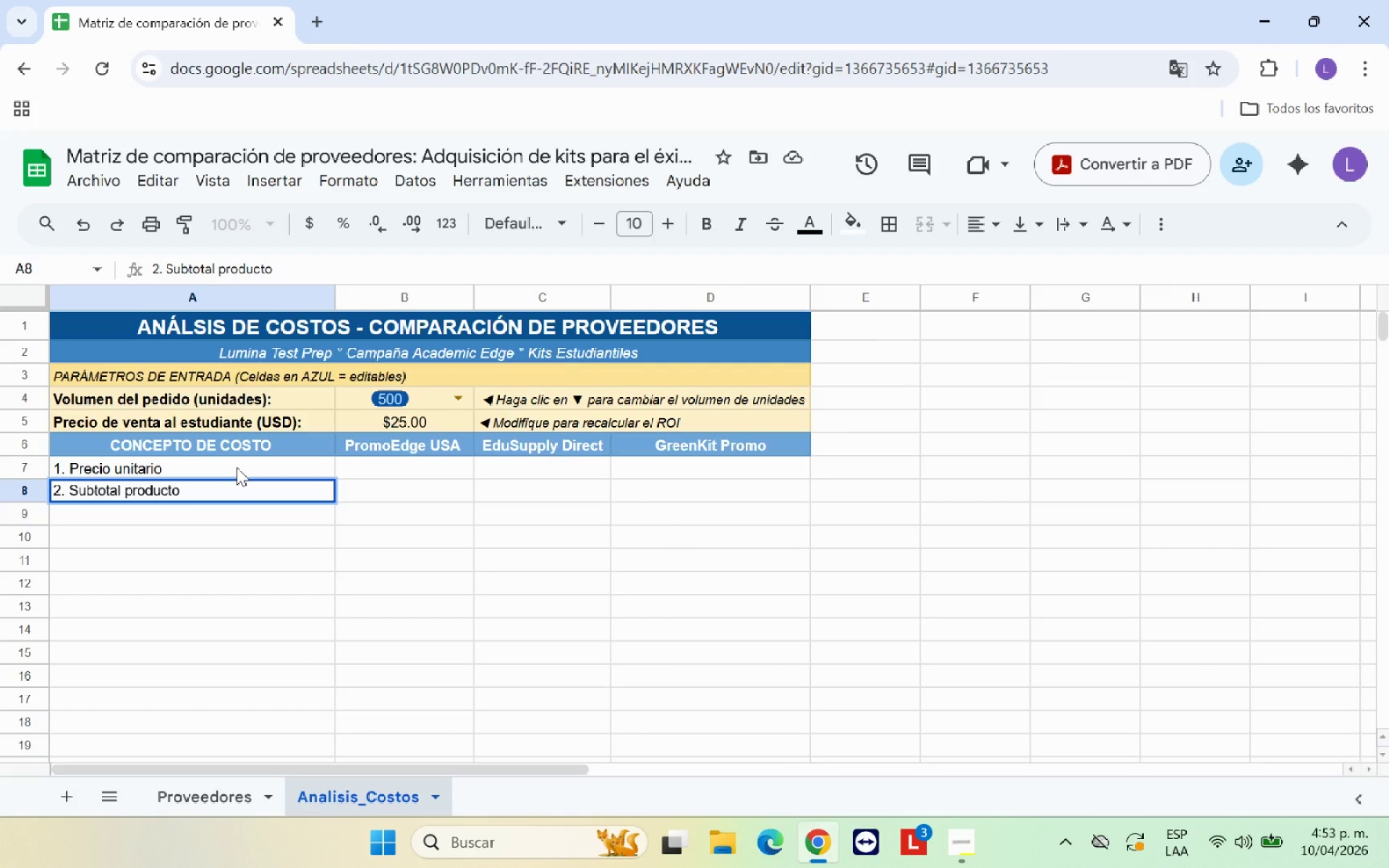 
wait(5.16)
 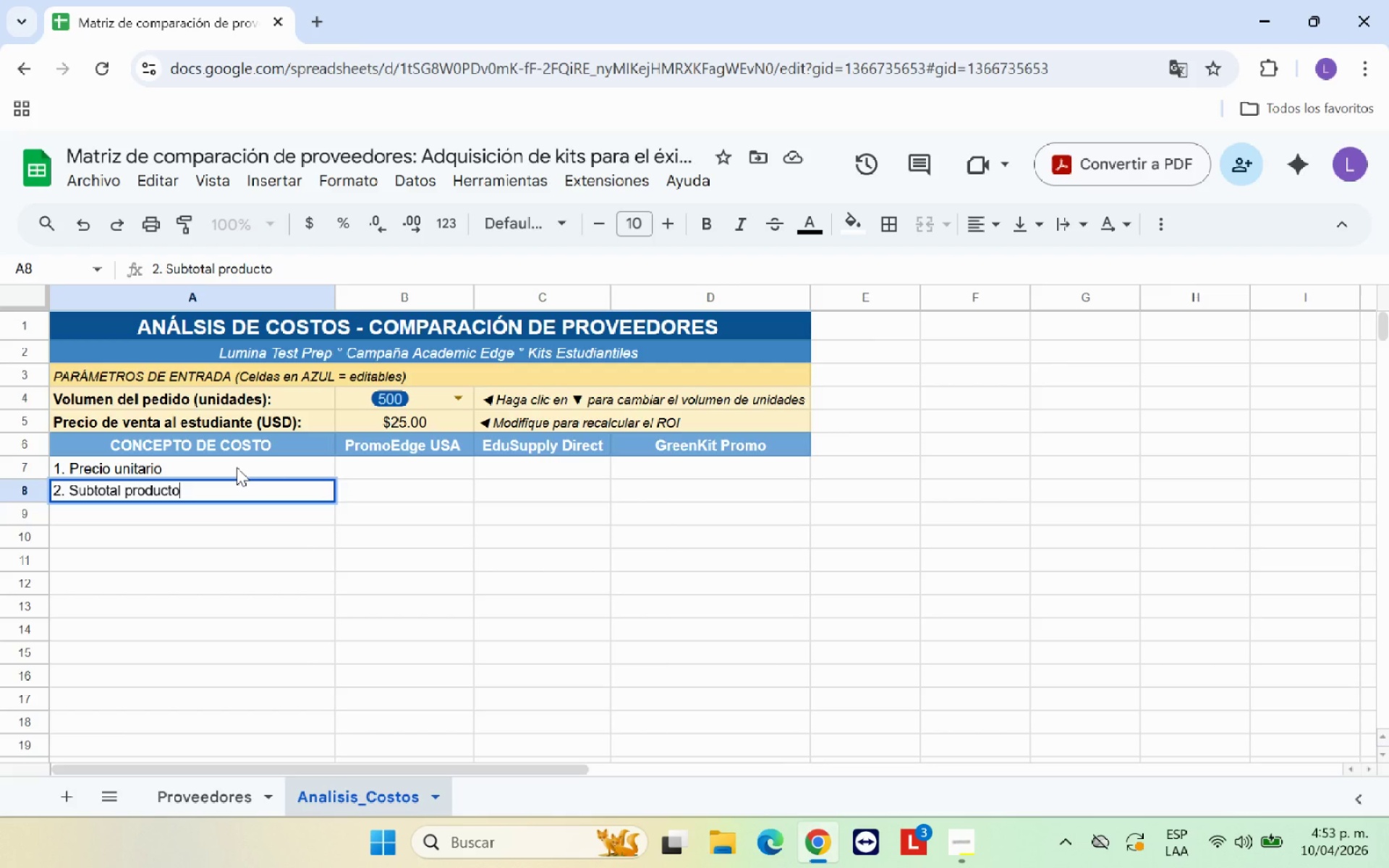 
key(Enter)
 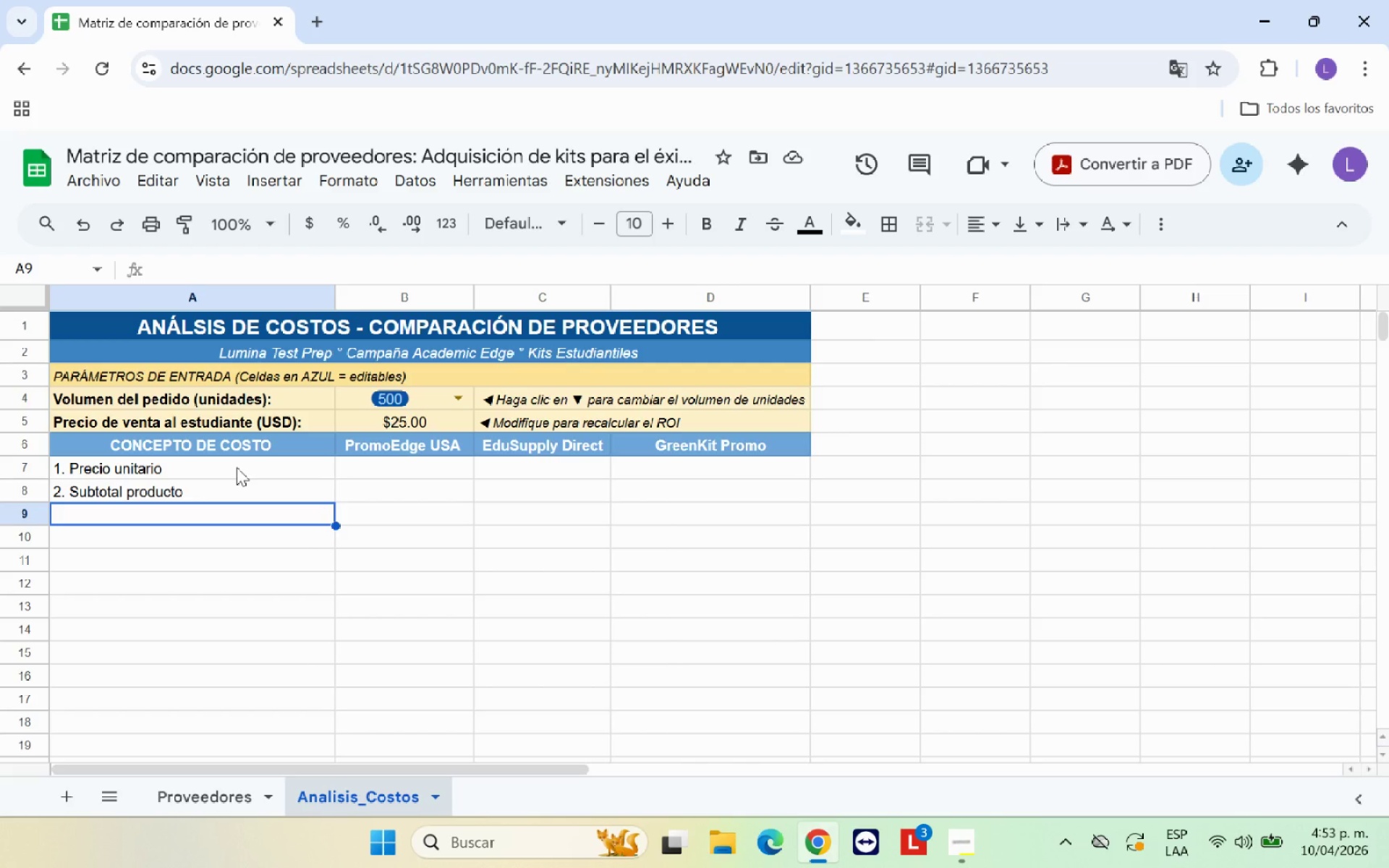 
wait(7.94)
 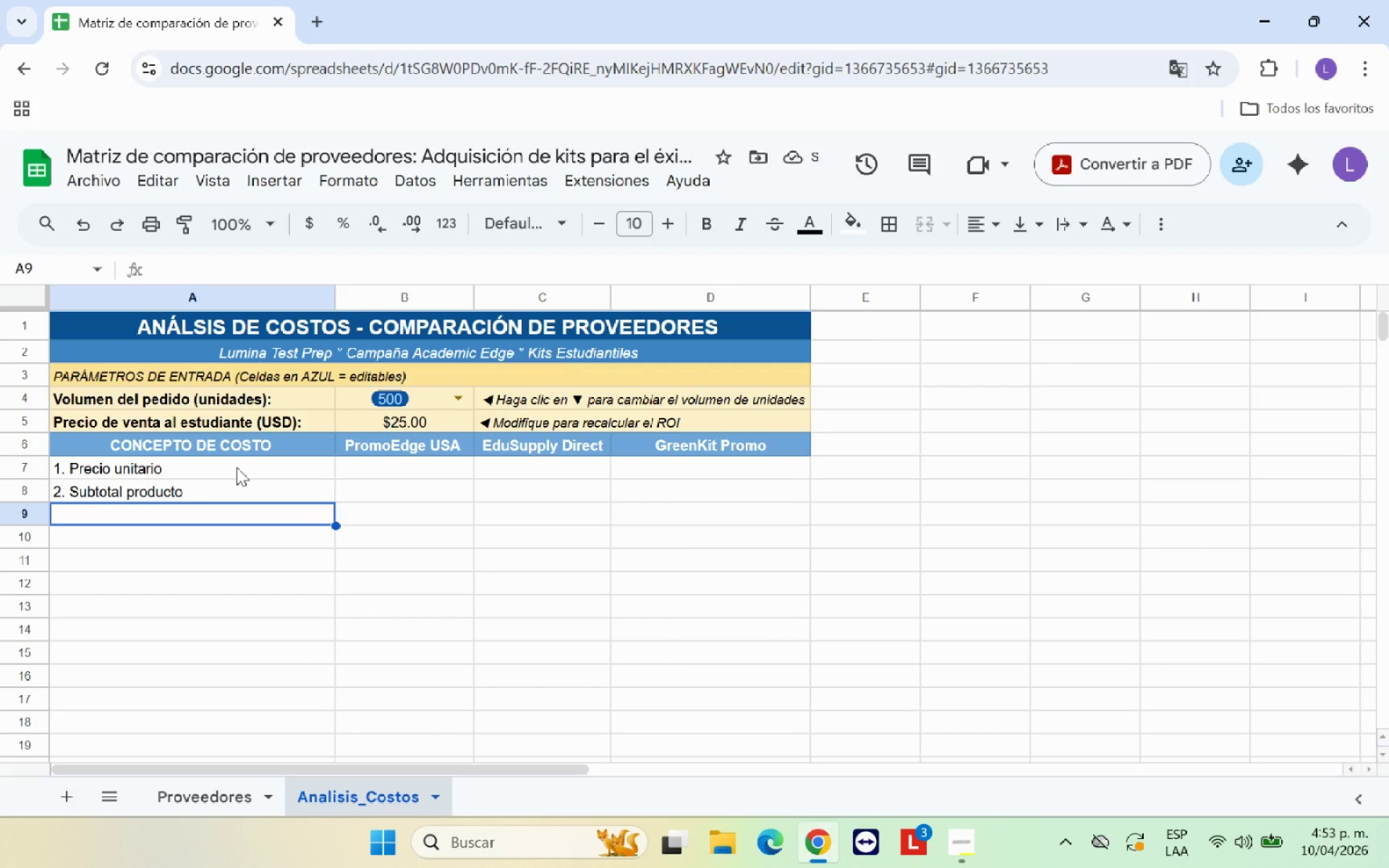 
left_click([234, 491])
 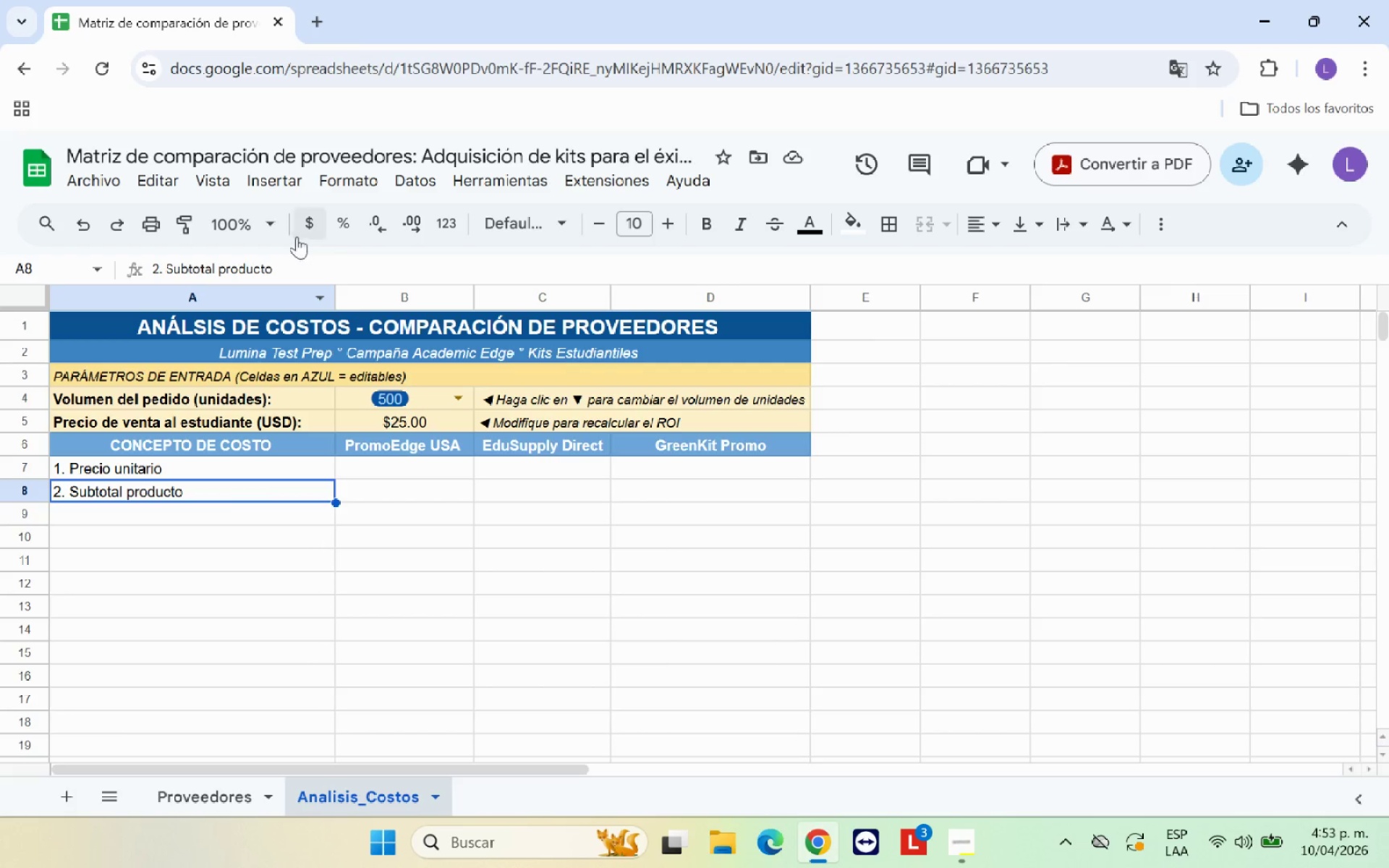 
left_click([301, 259])
 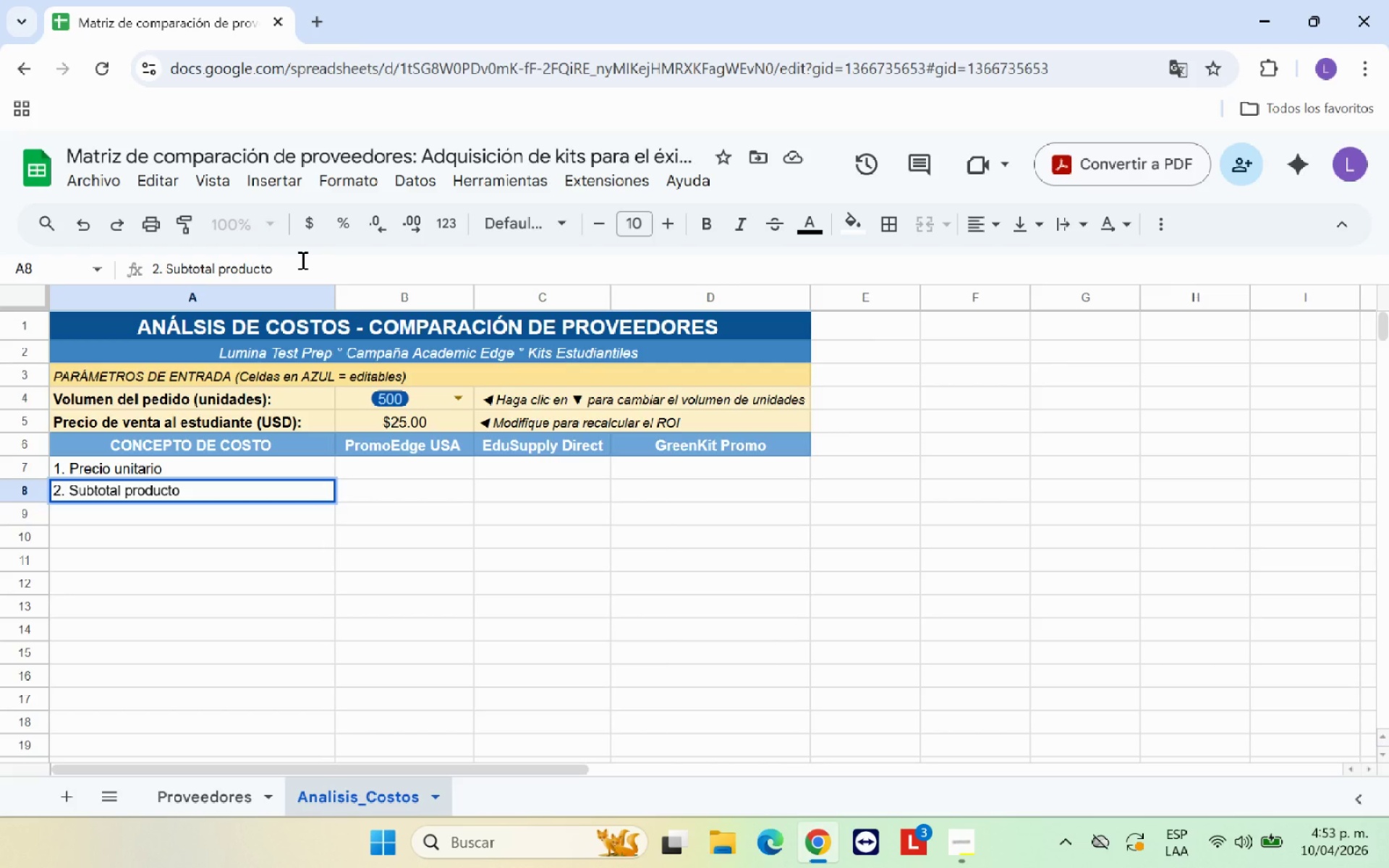 
type( *Precio )
 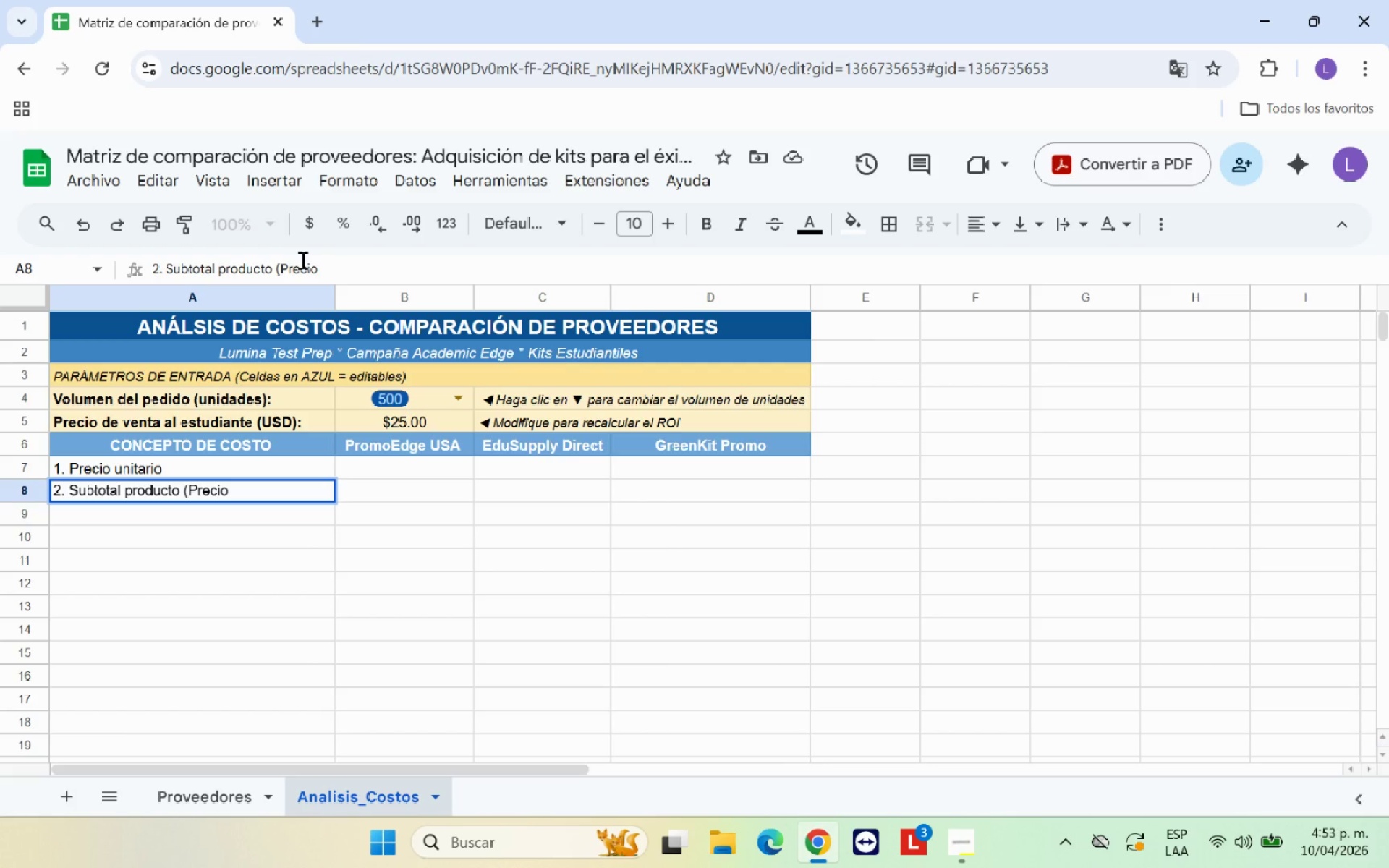 
wait(7.83)
 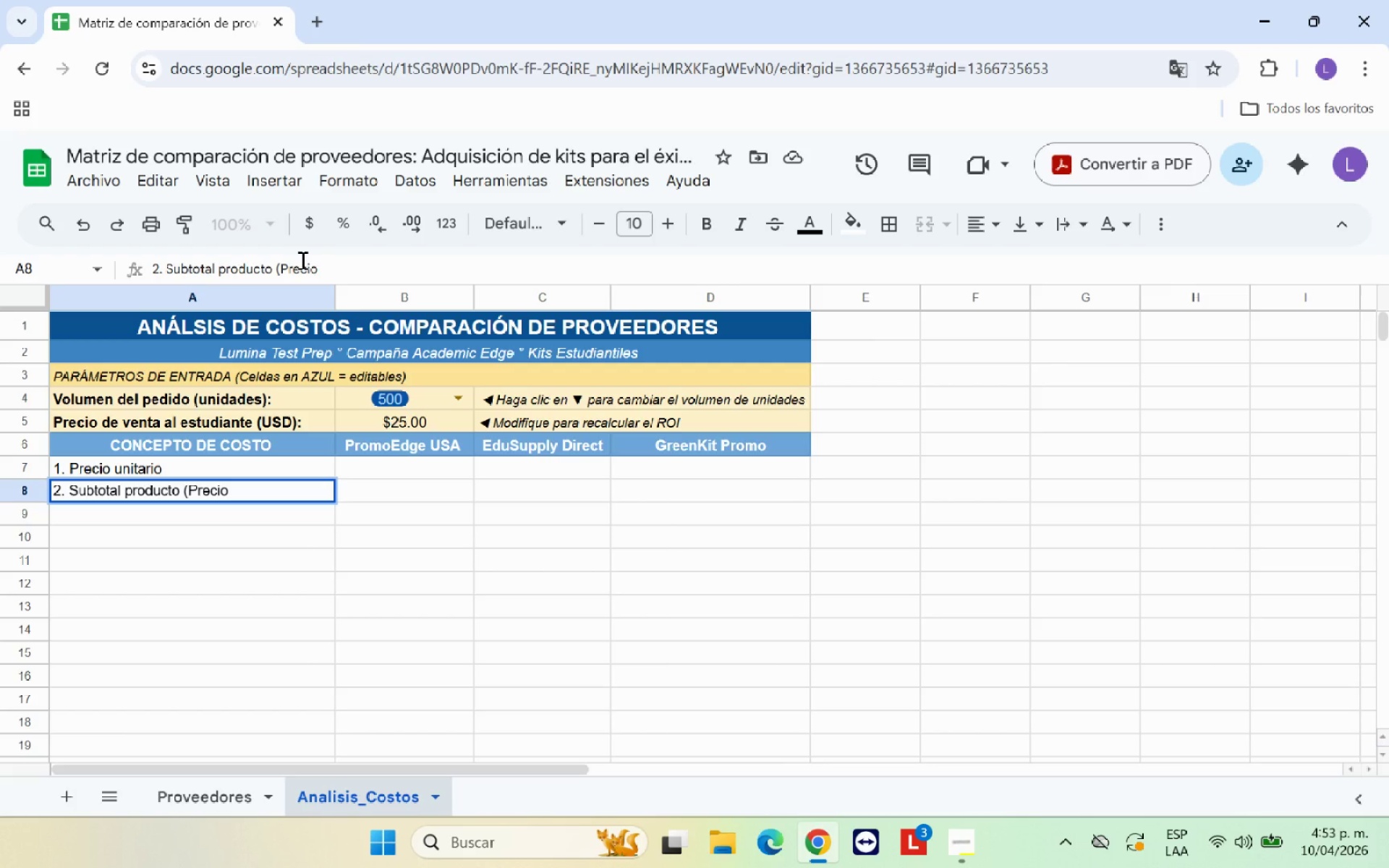 
type(+ Vu)
key(Backspace)
type(olumen()
 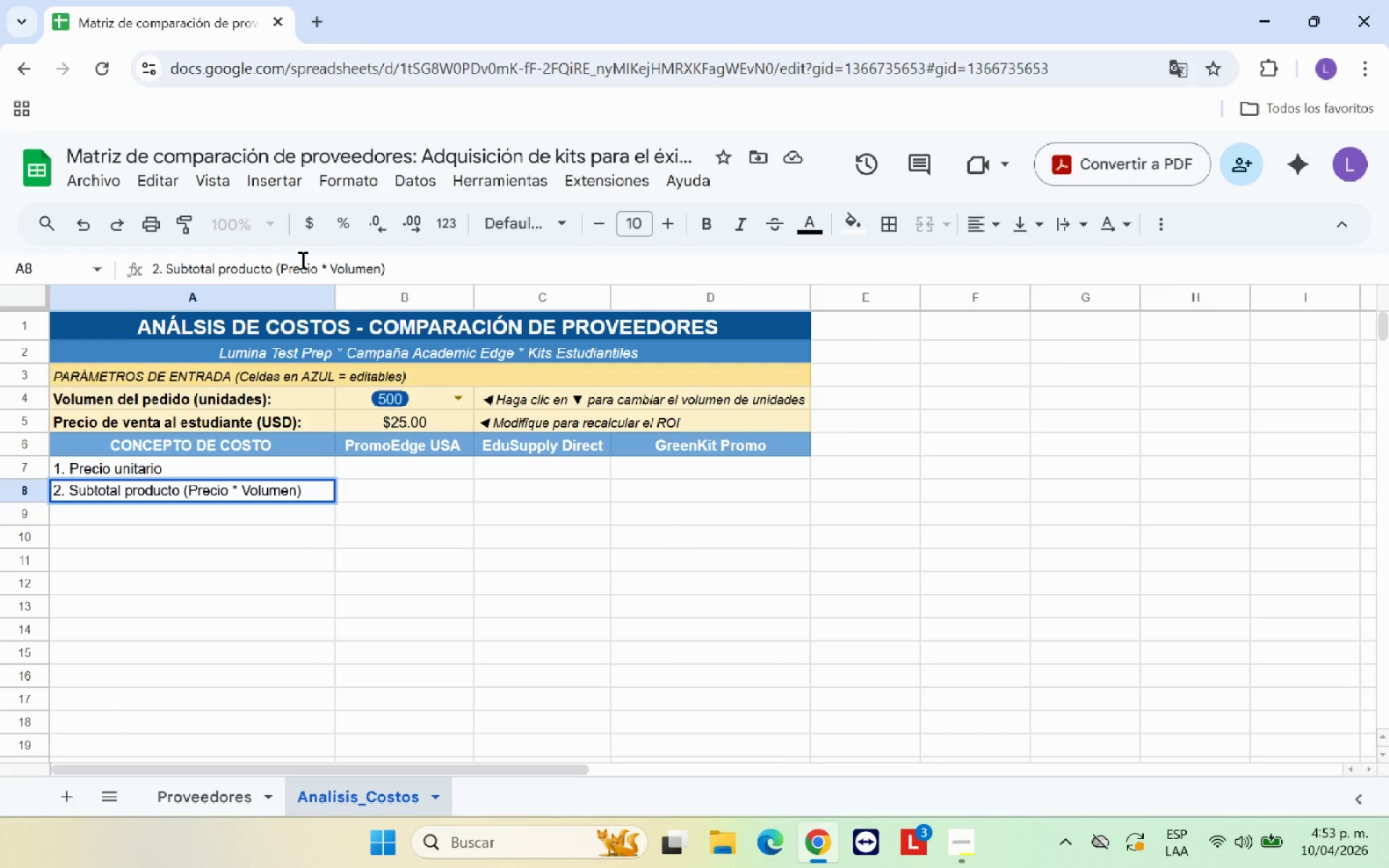 
left_click([330, 267])
 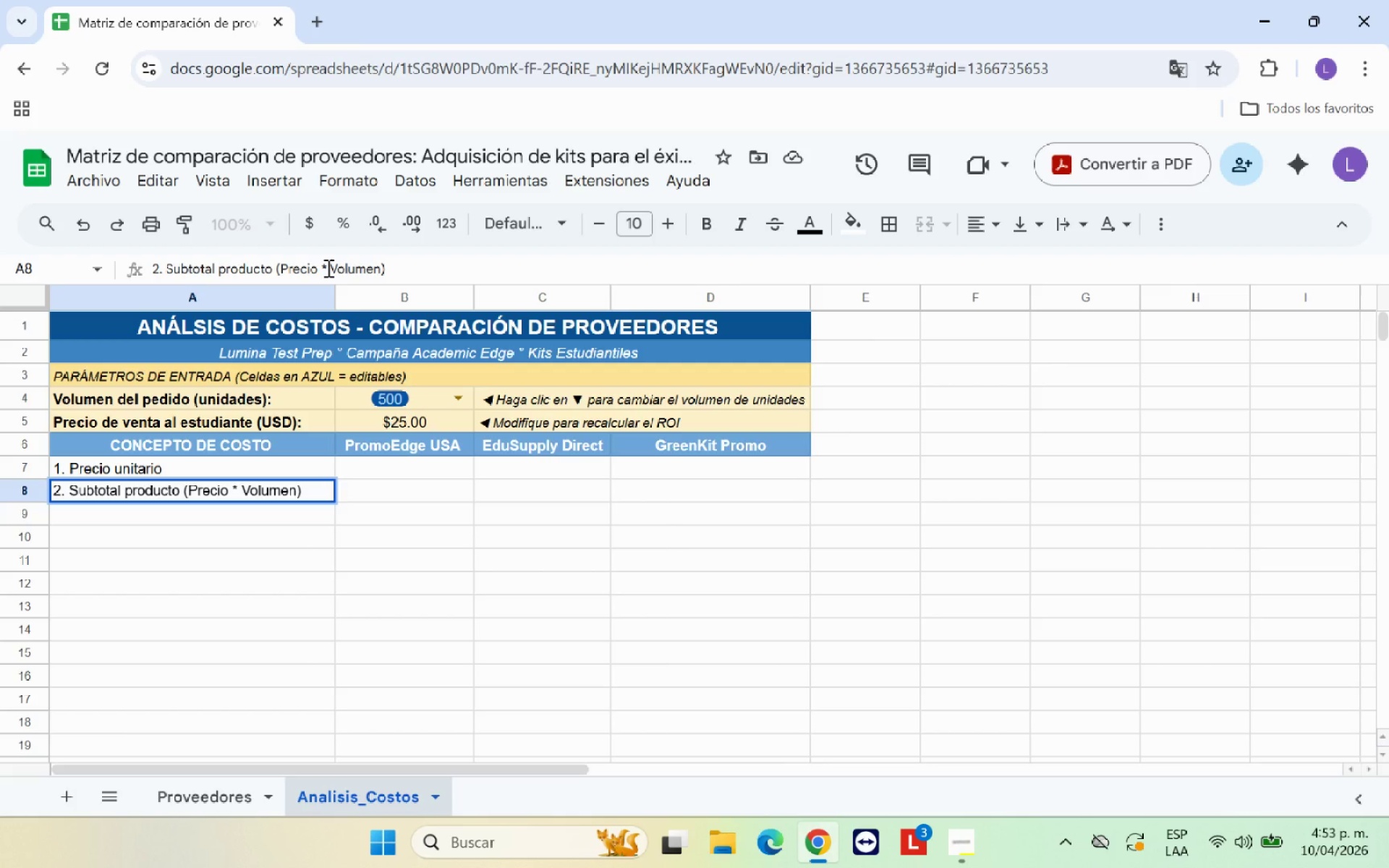 
key(Backspace)
 